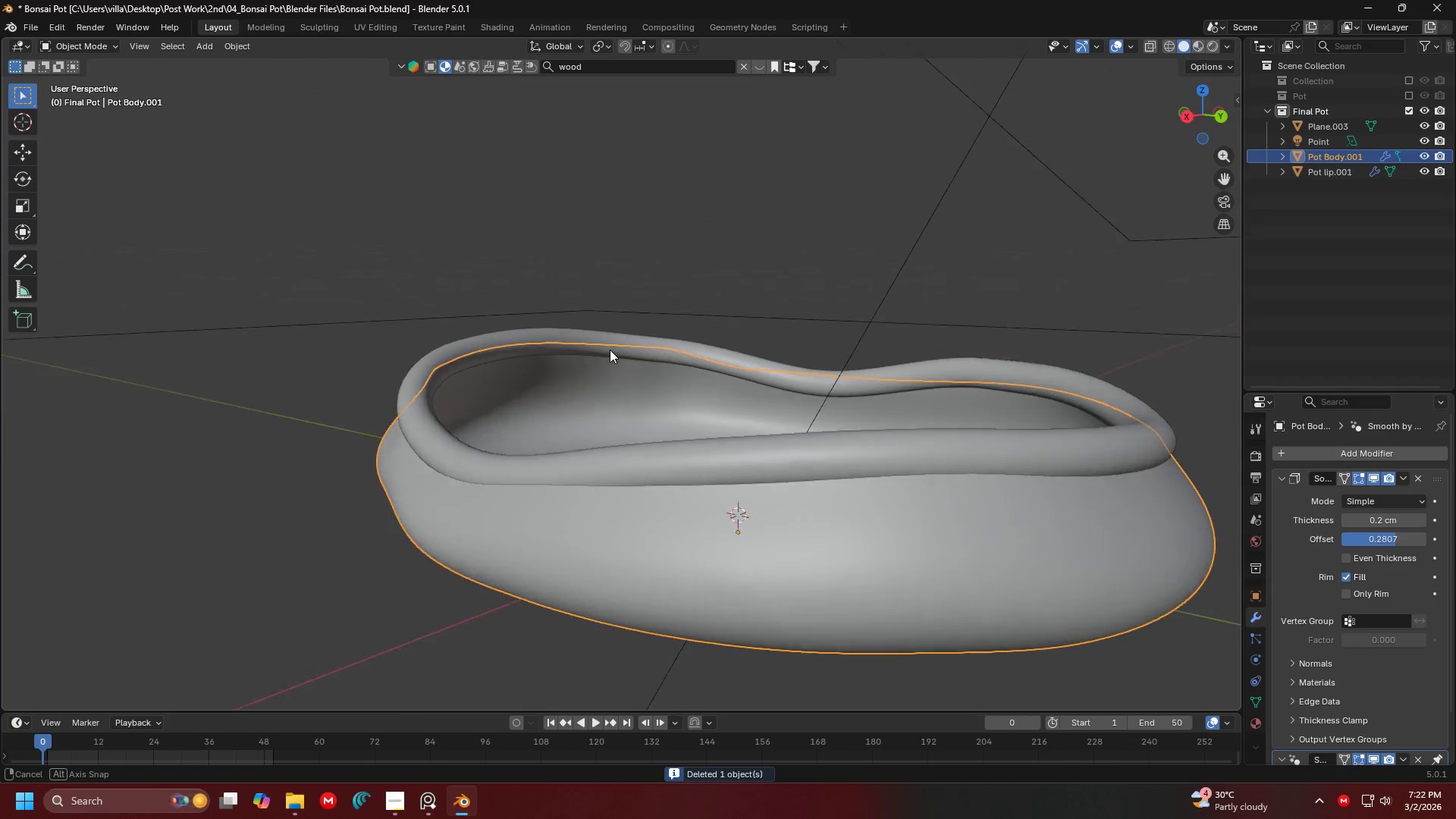 
key(Tab)
 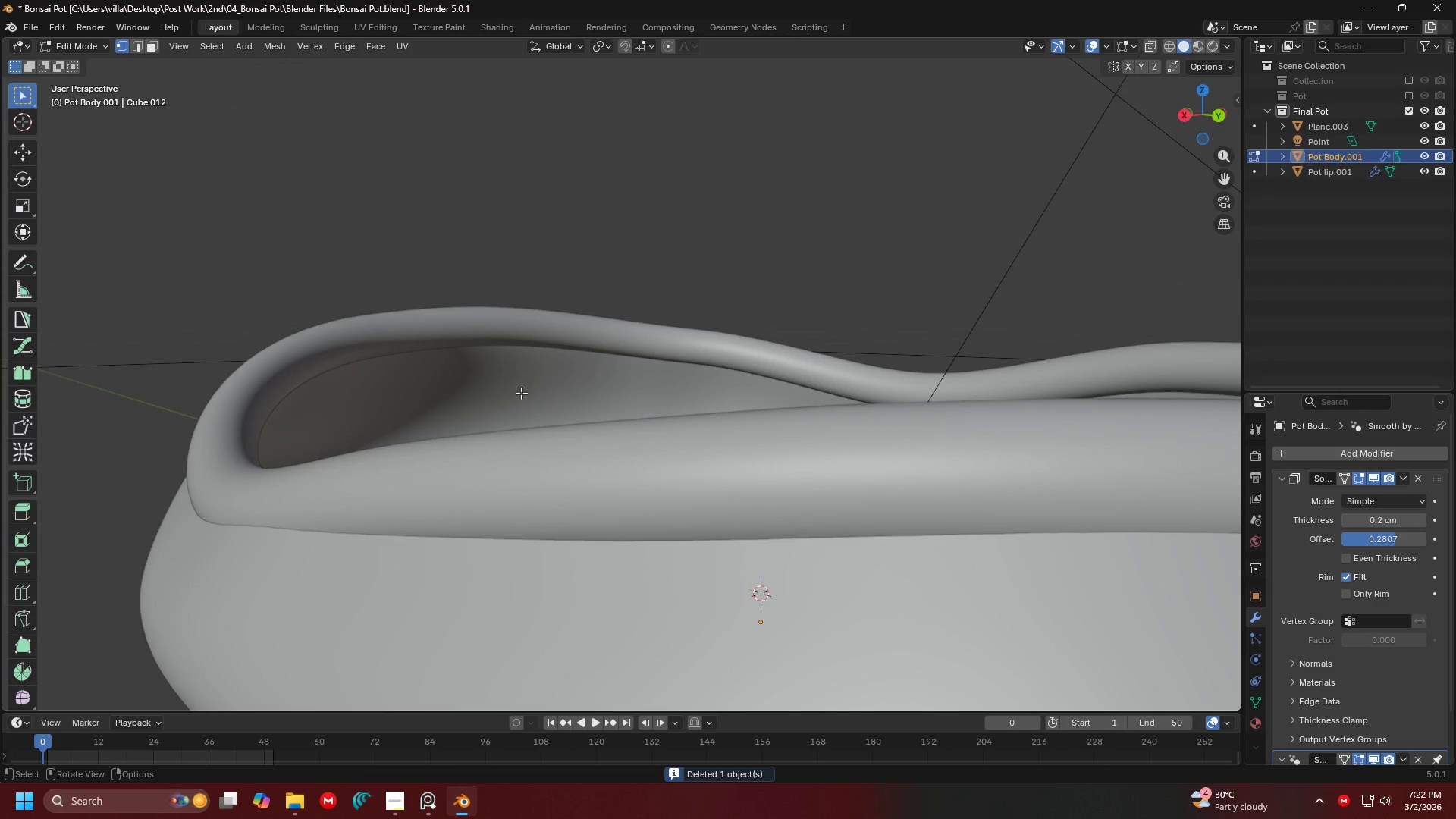 
scroll: coordinate [582, 340], scroll_direction: up, amount: 2.0
 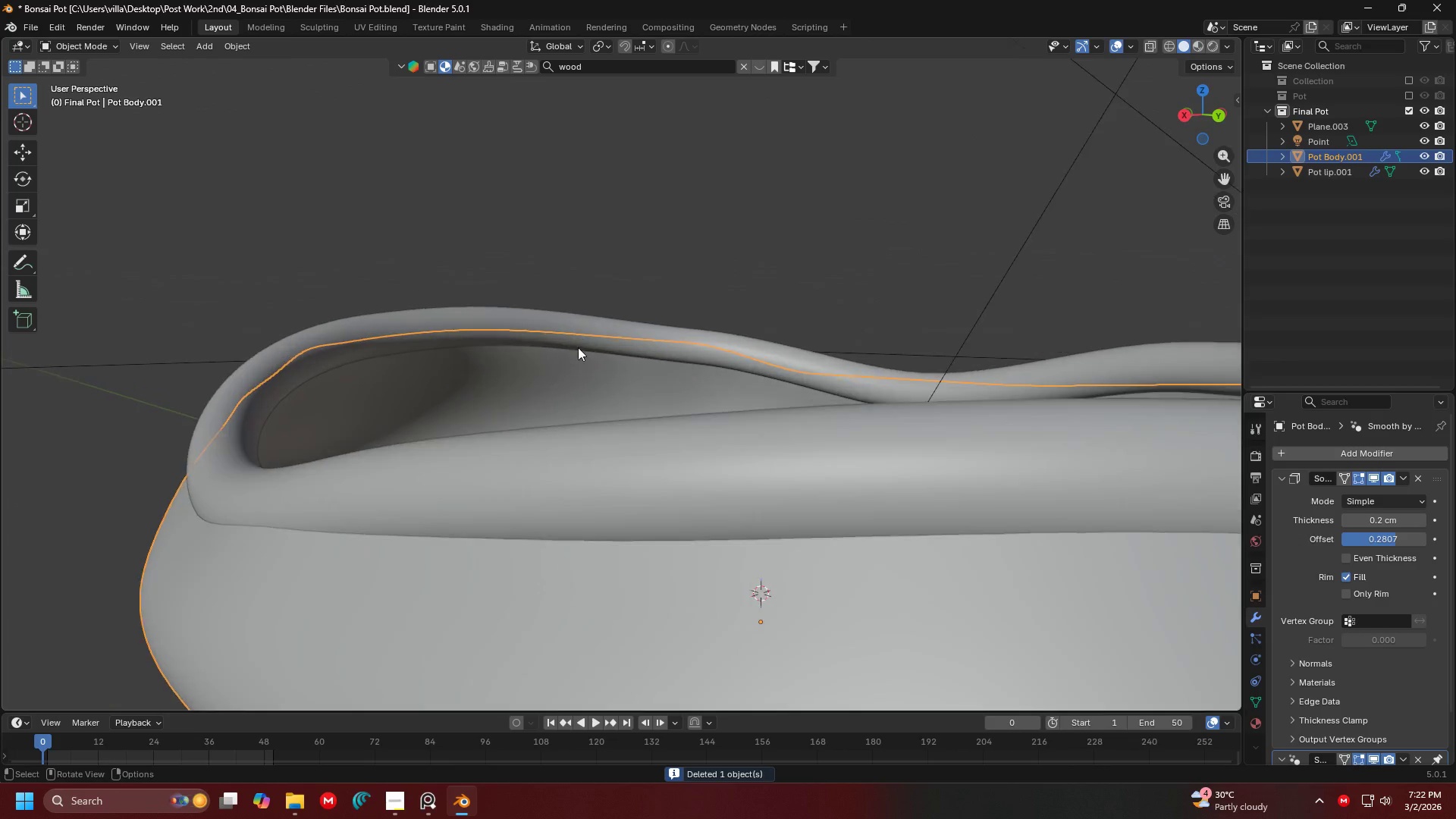 
key(Tab)
 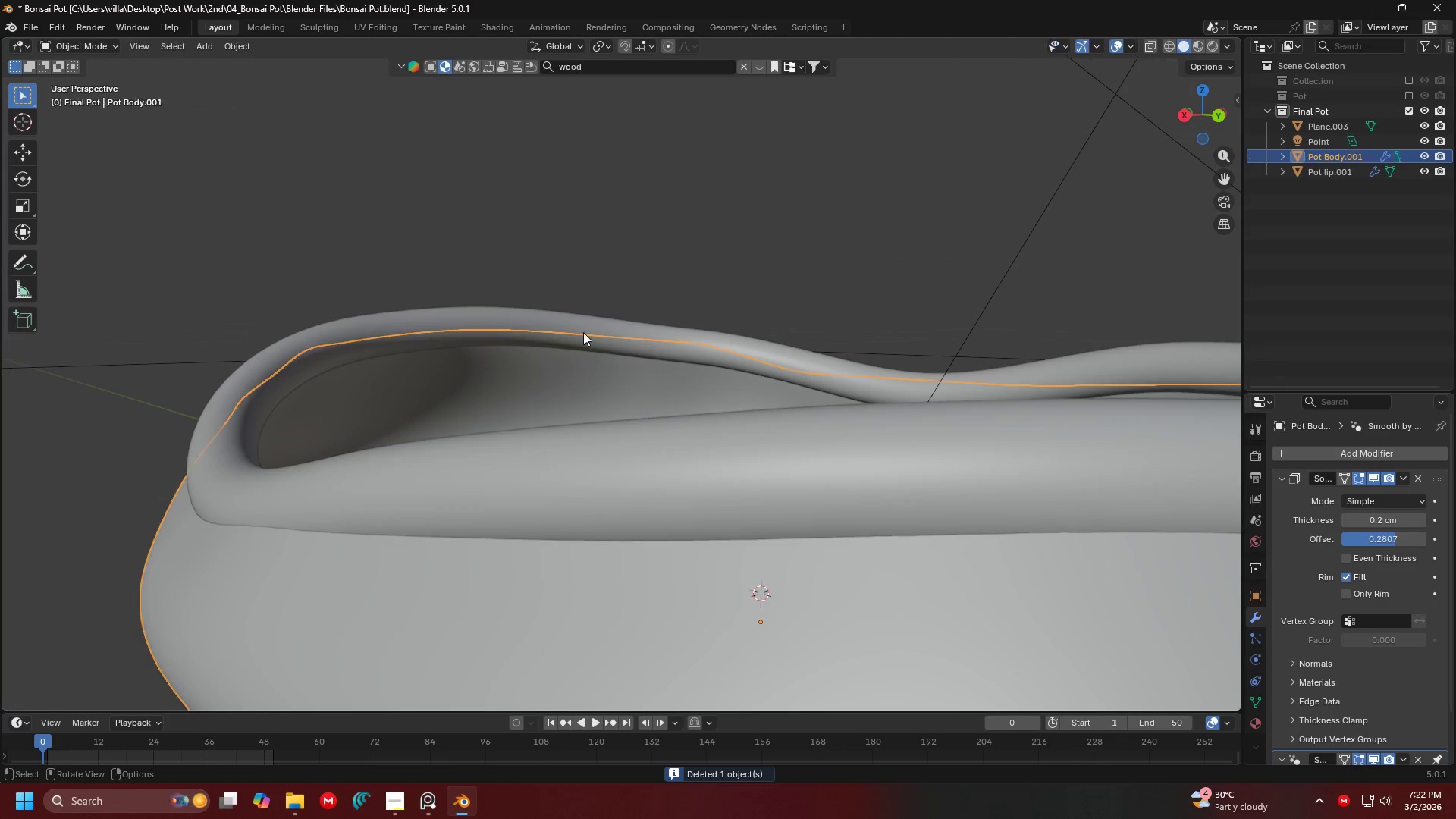 
left_click([583, 332])
 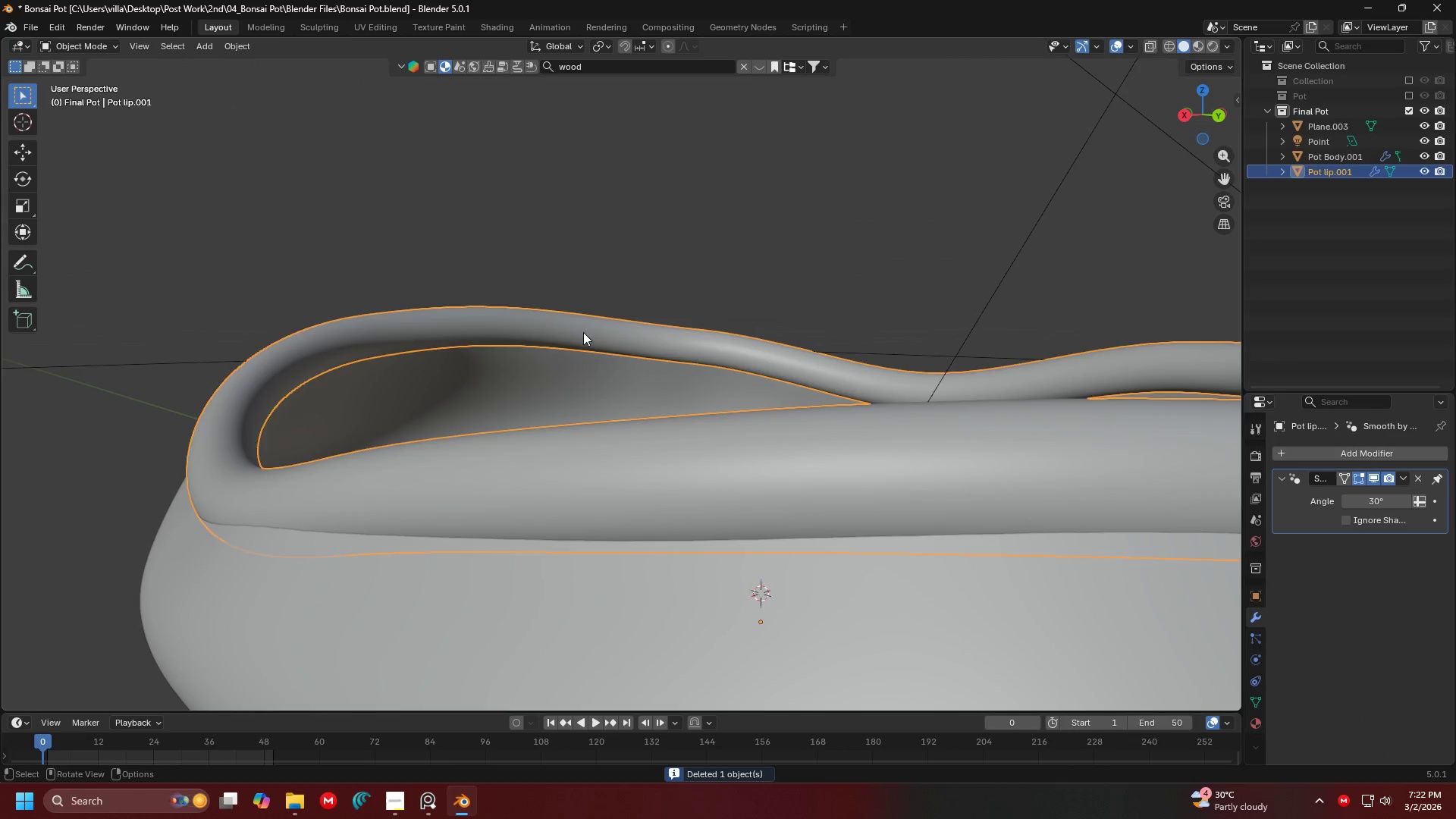 
key(Tab)
 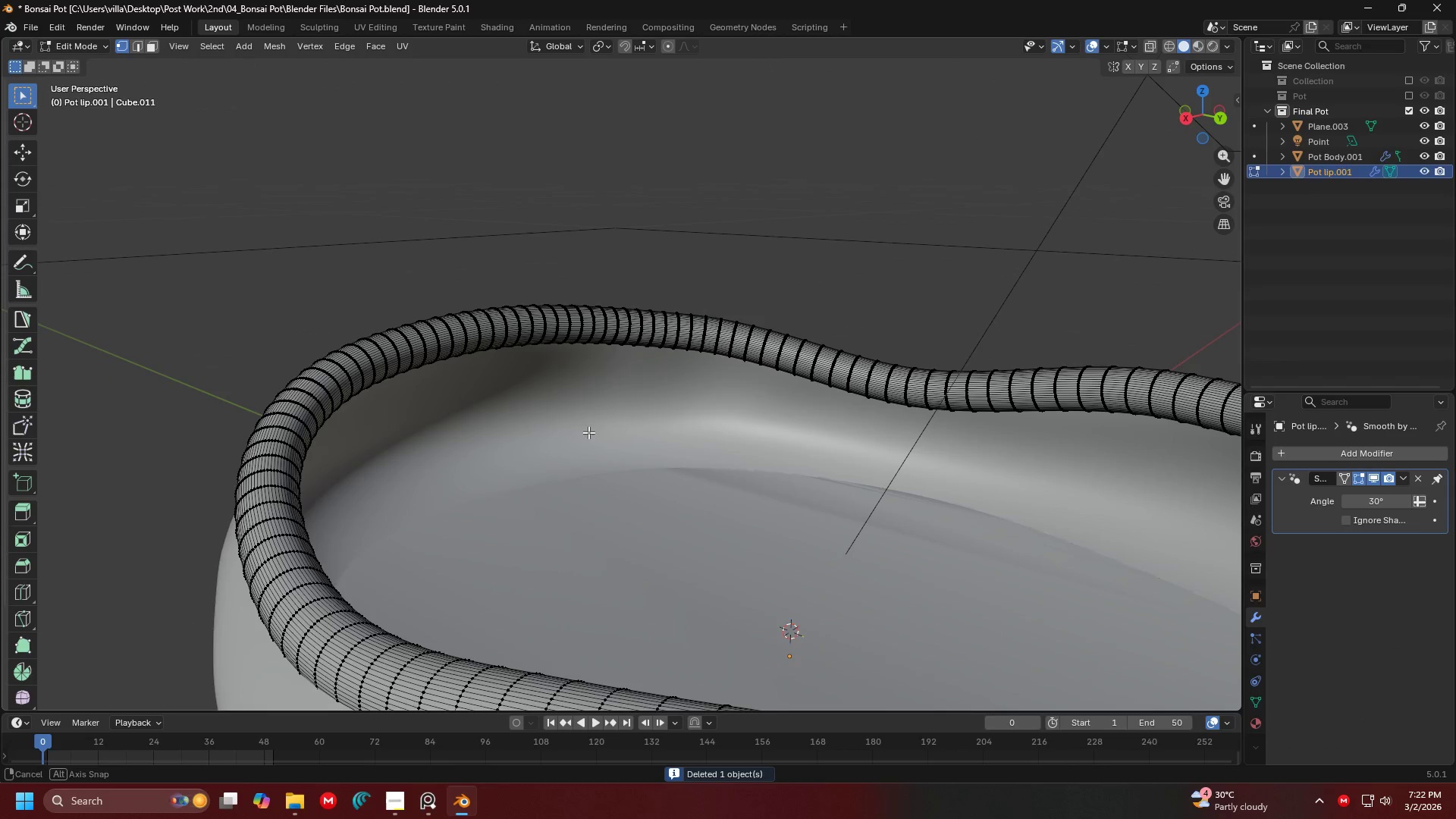 
hold_key(key=AltLeft, duration=0.69)
left_click([485, 348])
 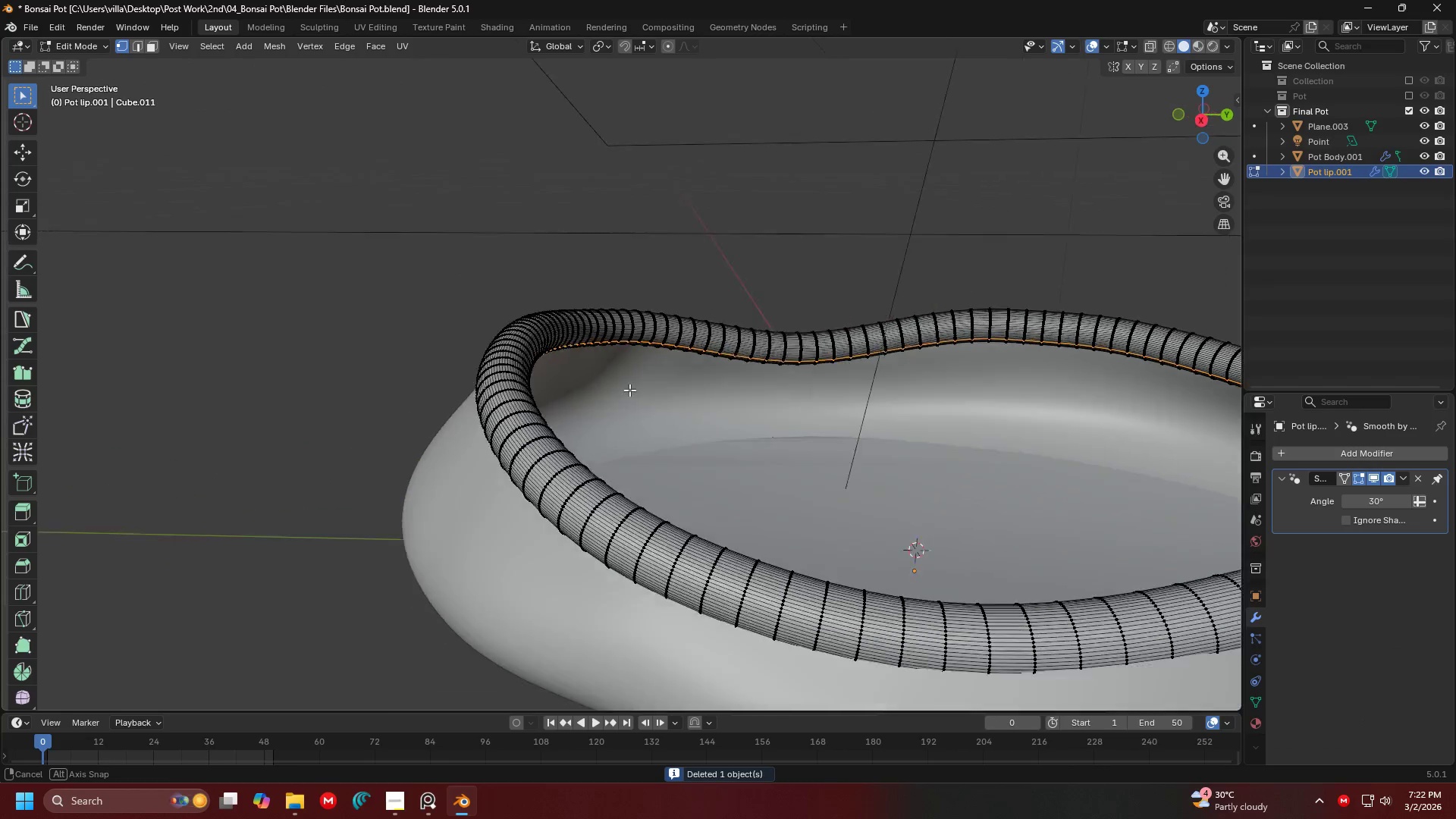 
hold_key(key=ShiftLeft, duration=0.69)
 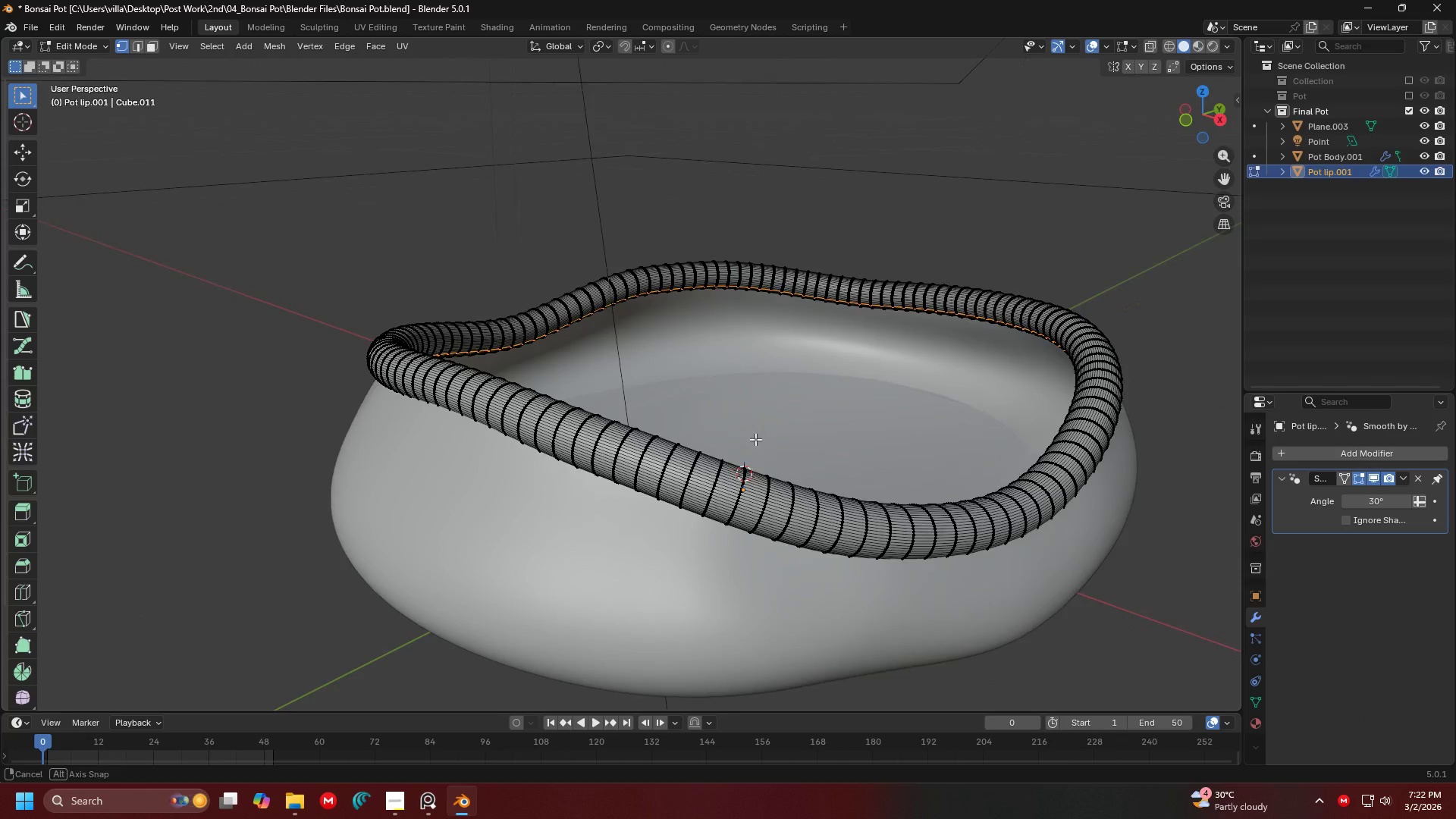 
key(Shift+D)
 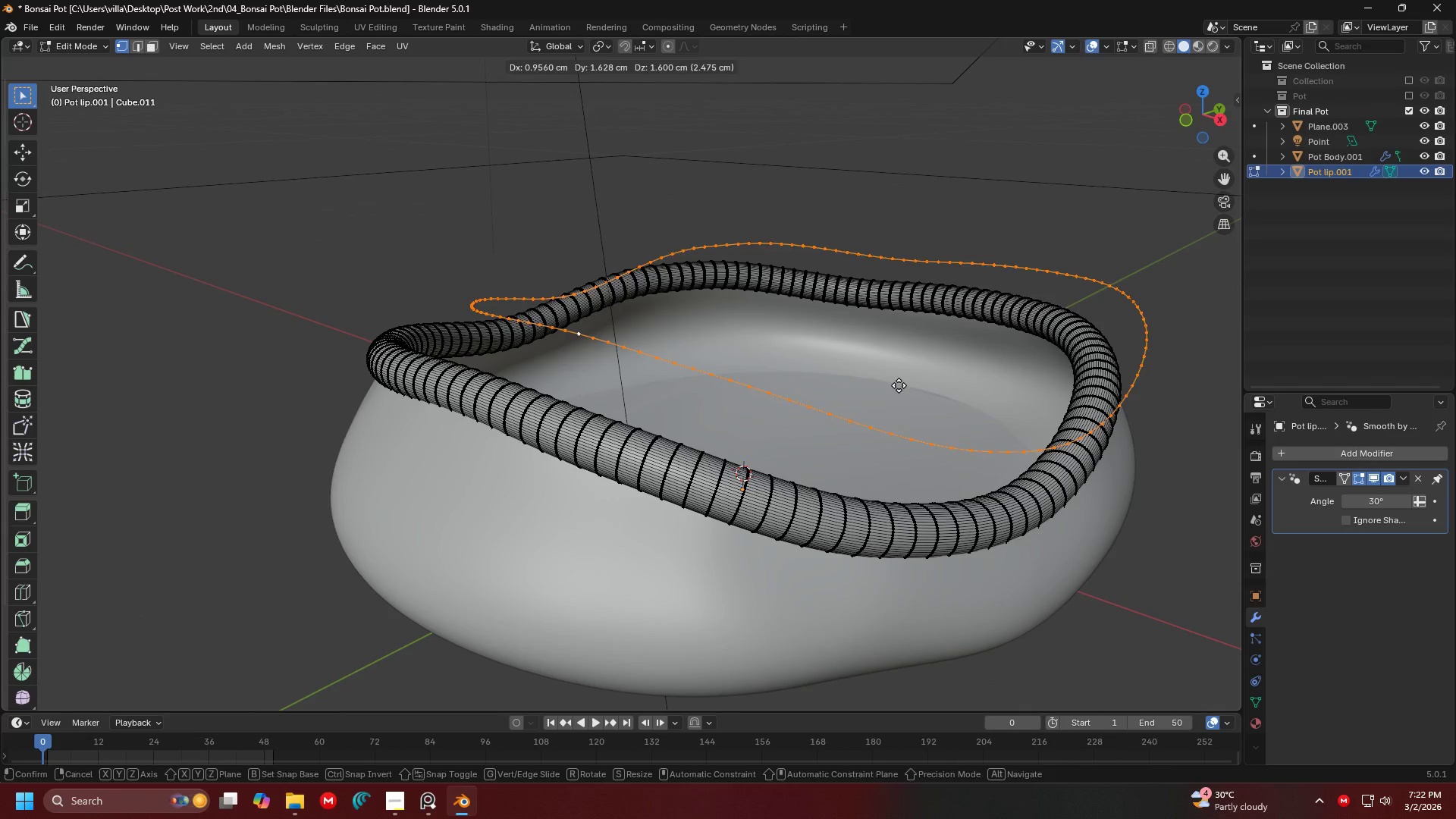 
right_click([899, 385])
 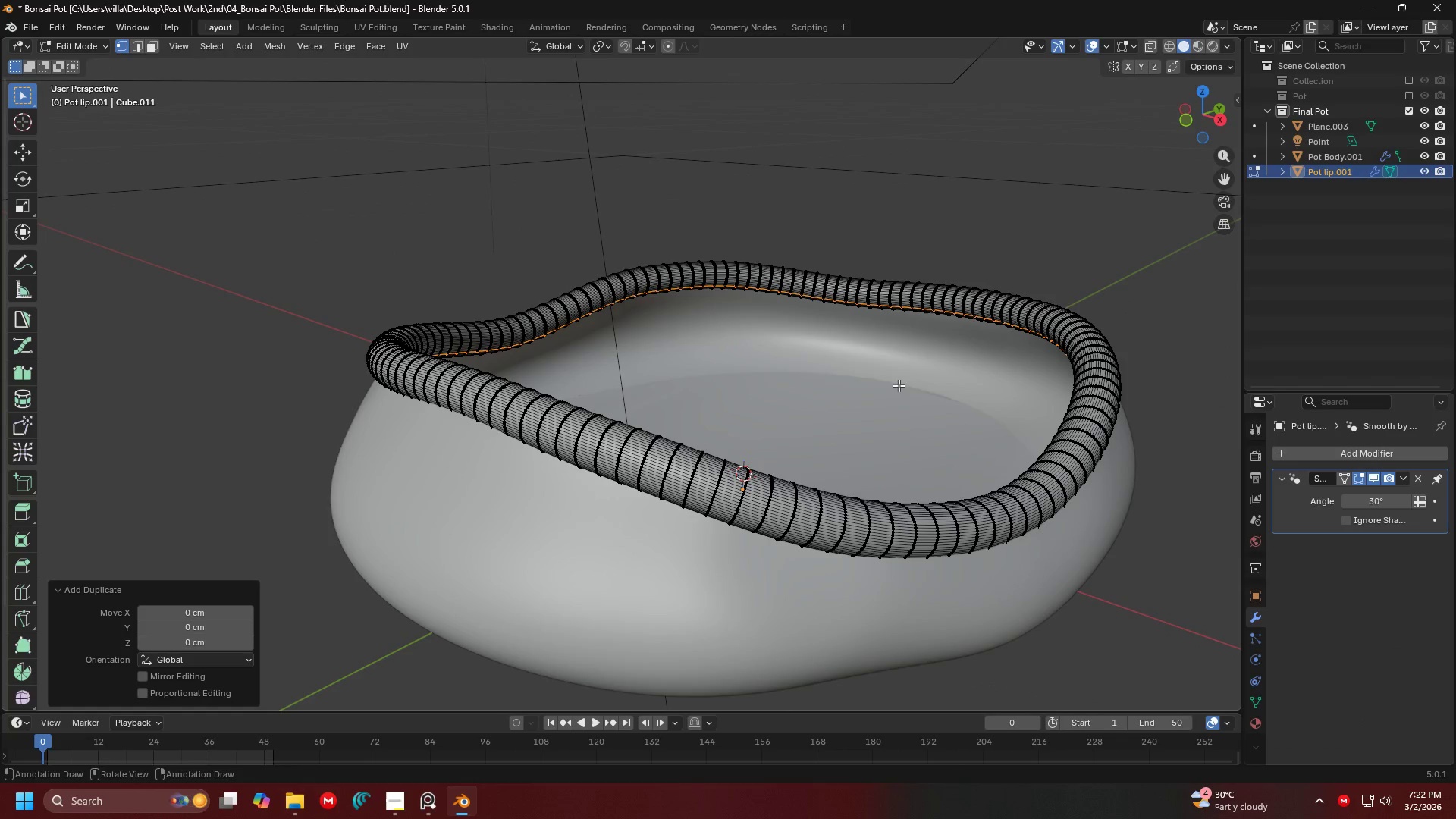 
key(P)
 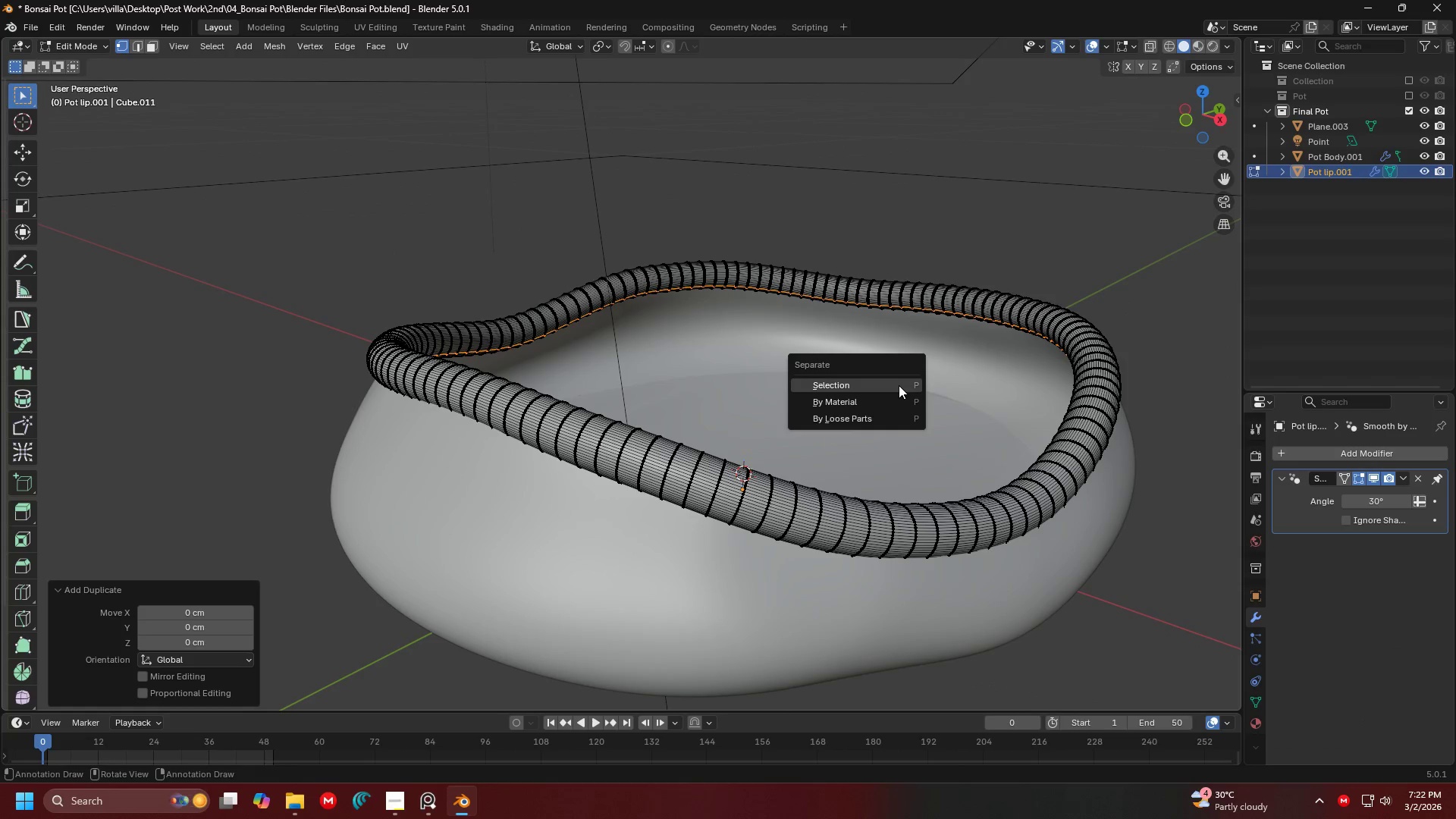 
left_click([899, 385])
 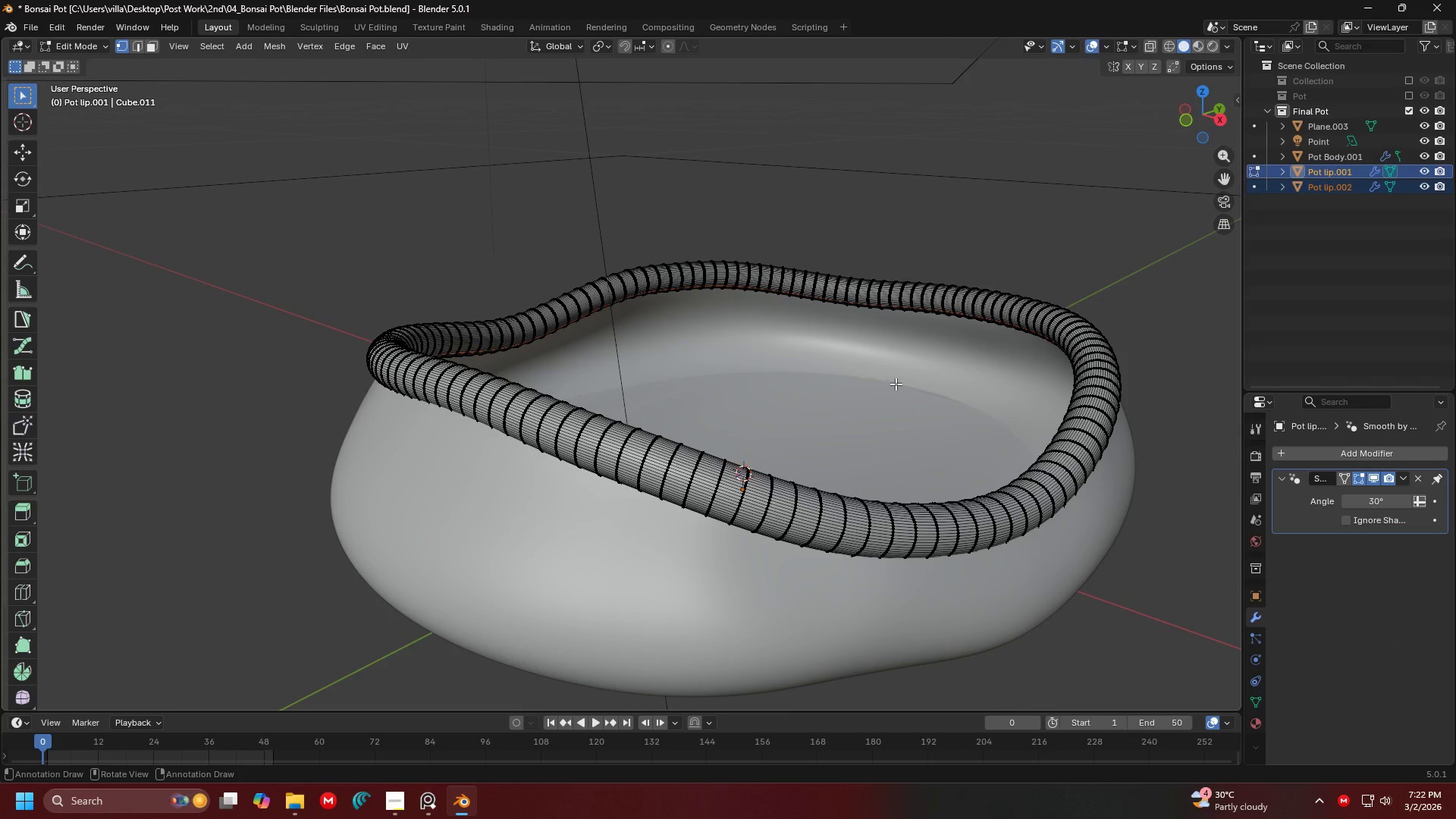 
key(Tab)
 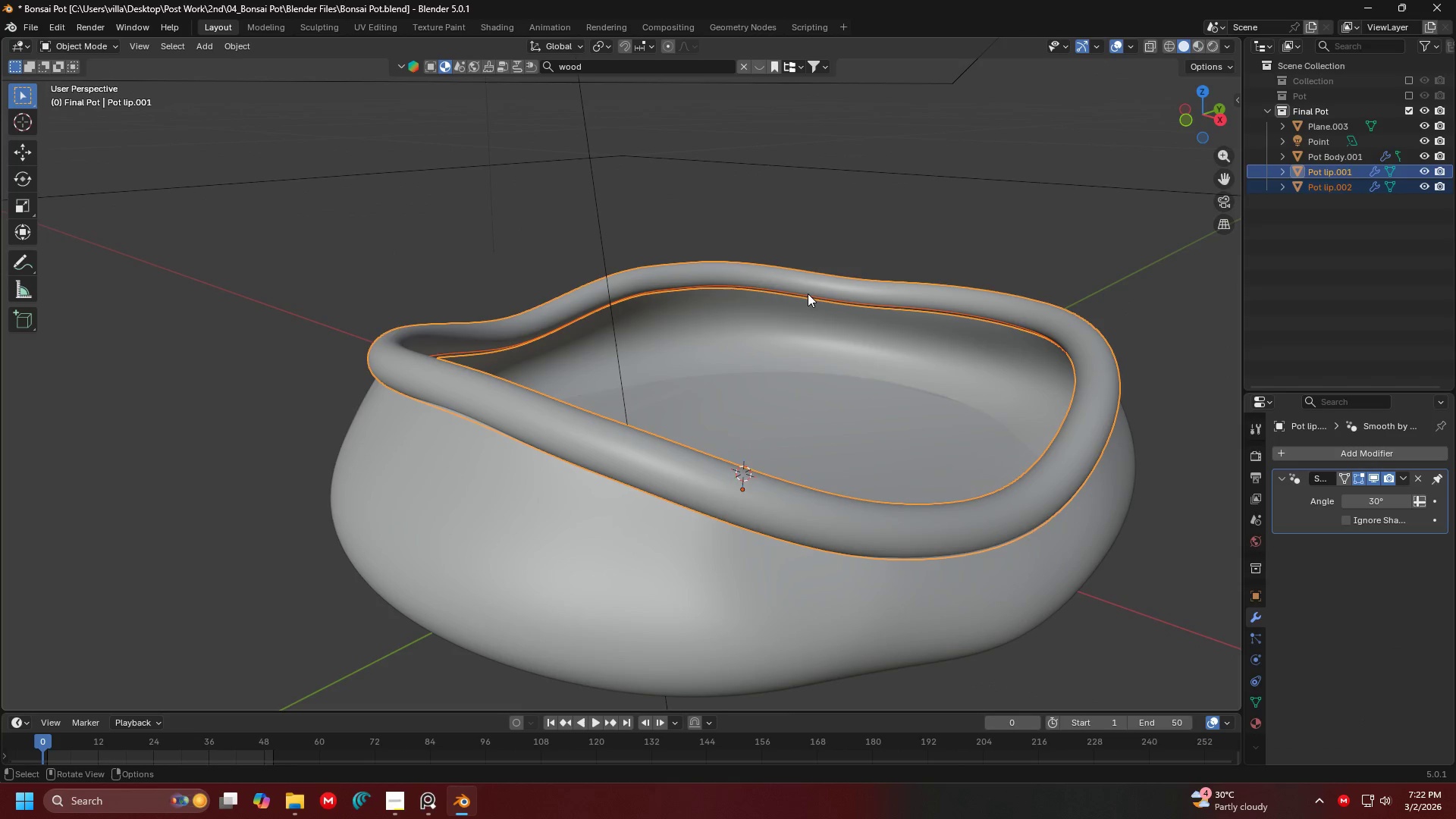 
left_click([807, 293])
 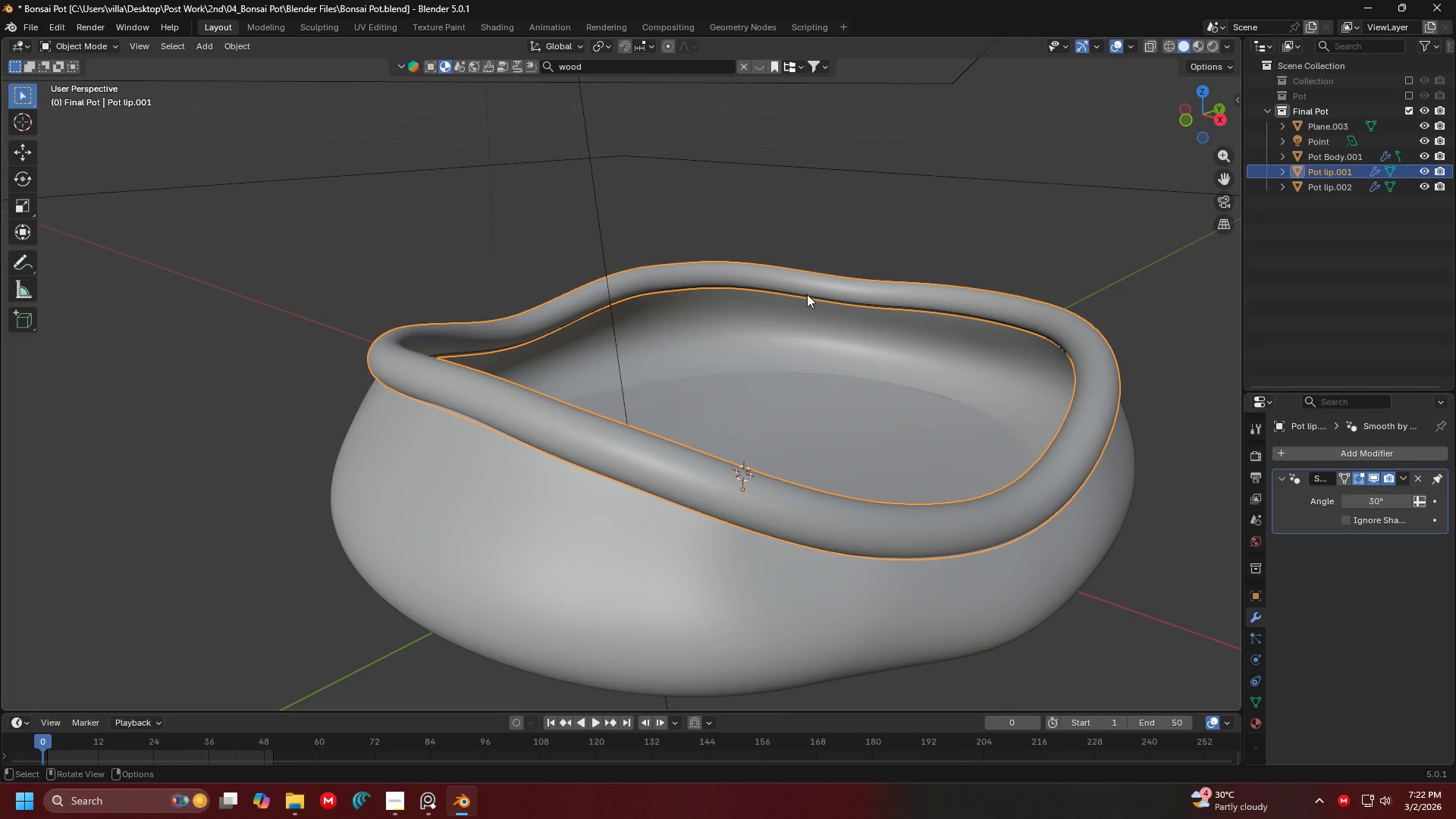 
left_click([807, 294])
 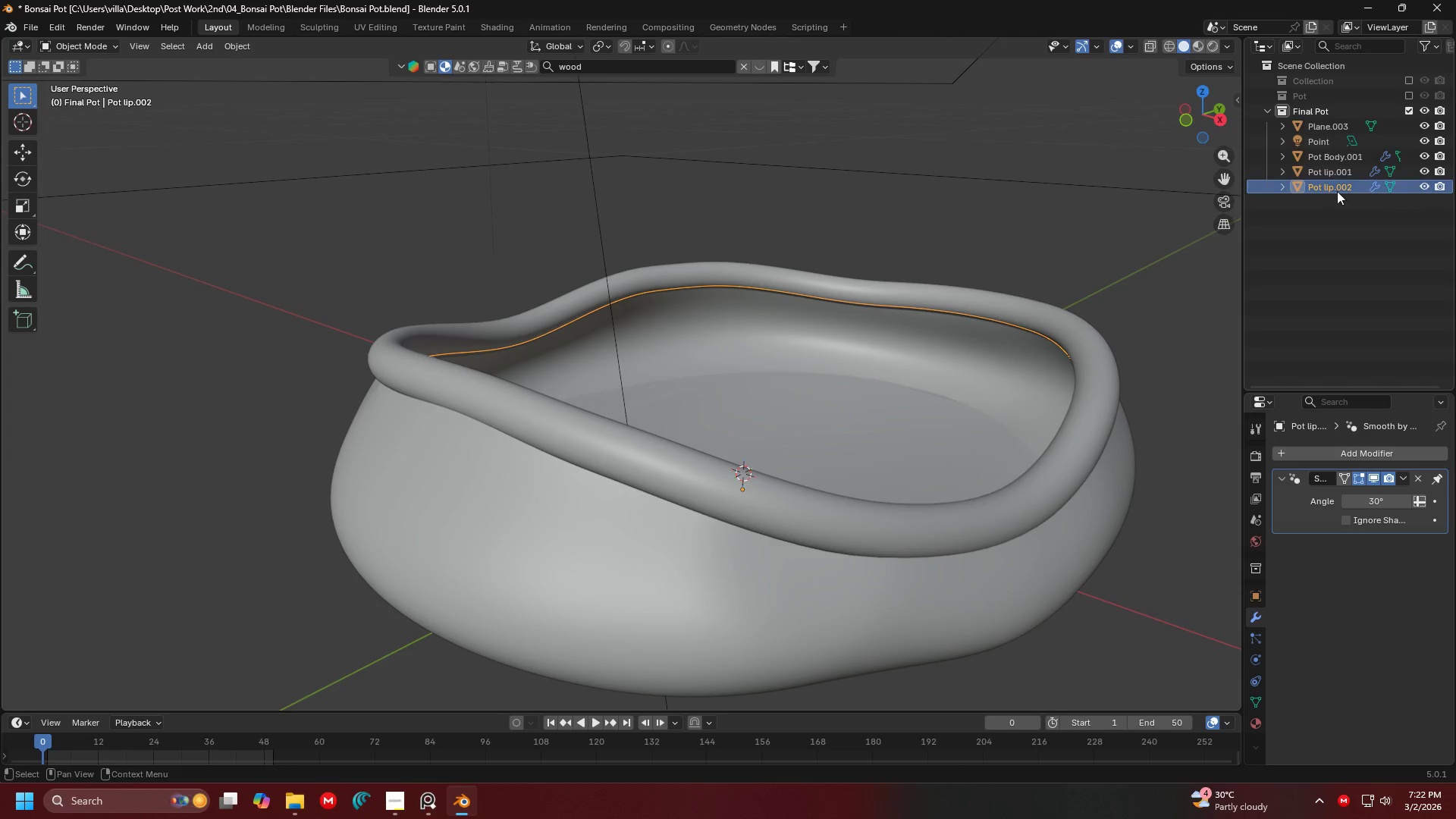 
double_click([1330, 190])
 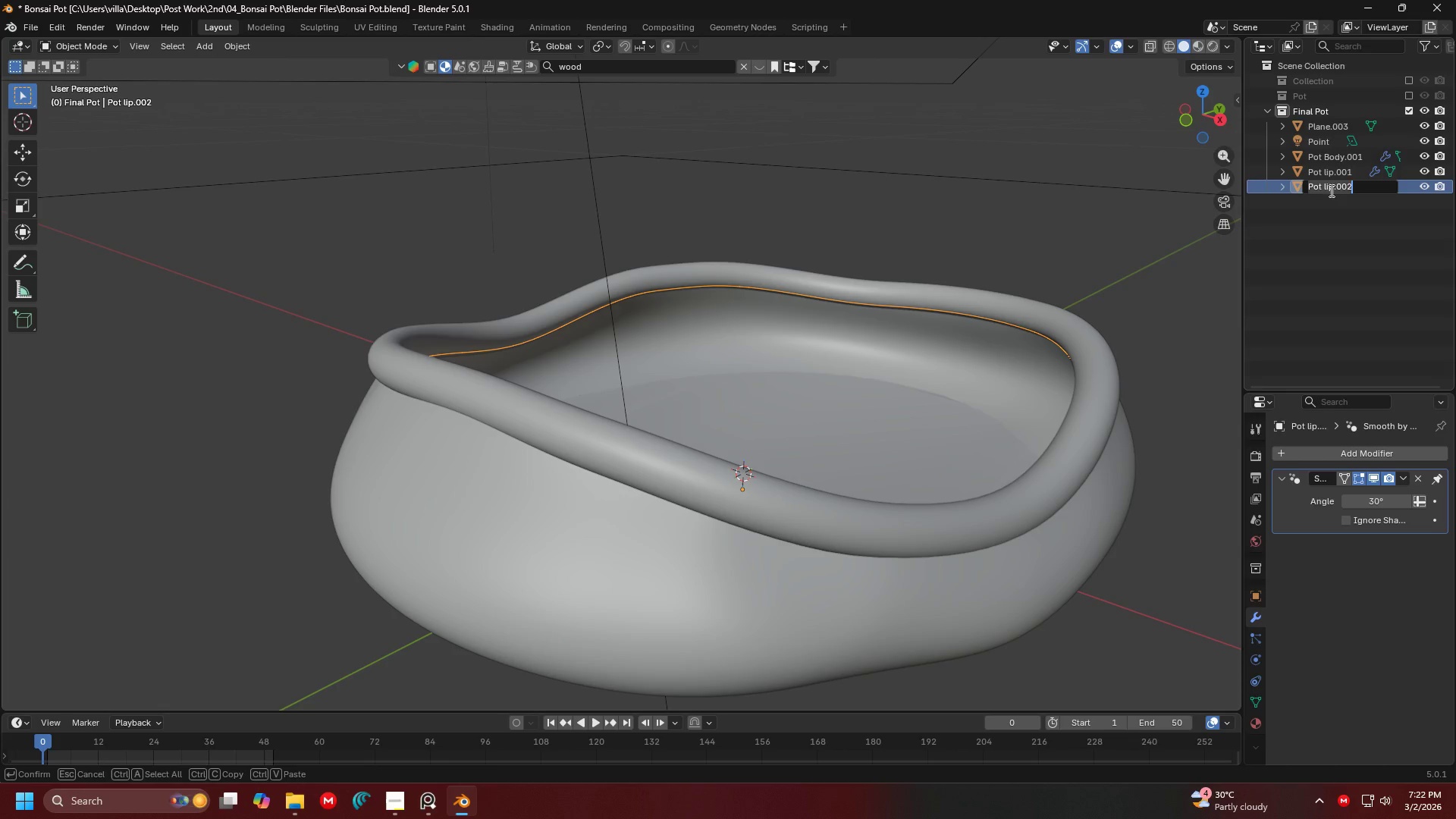 
type(Soil)
 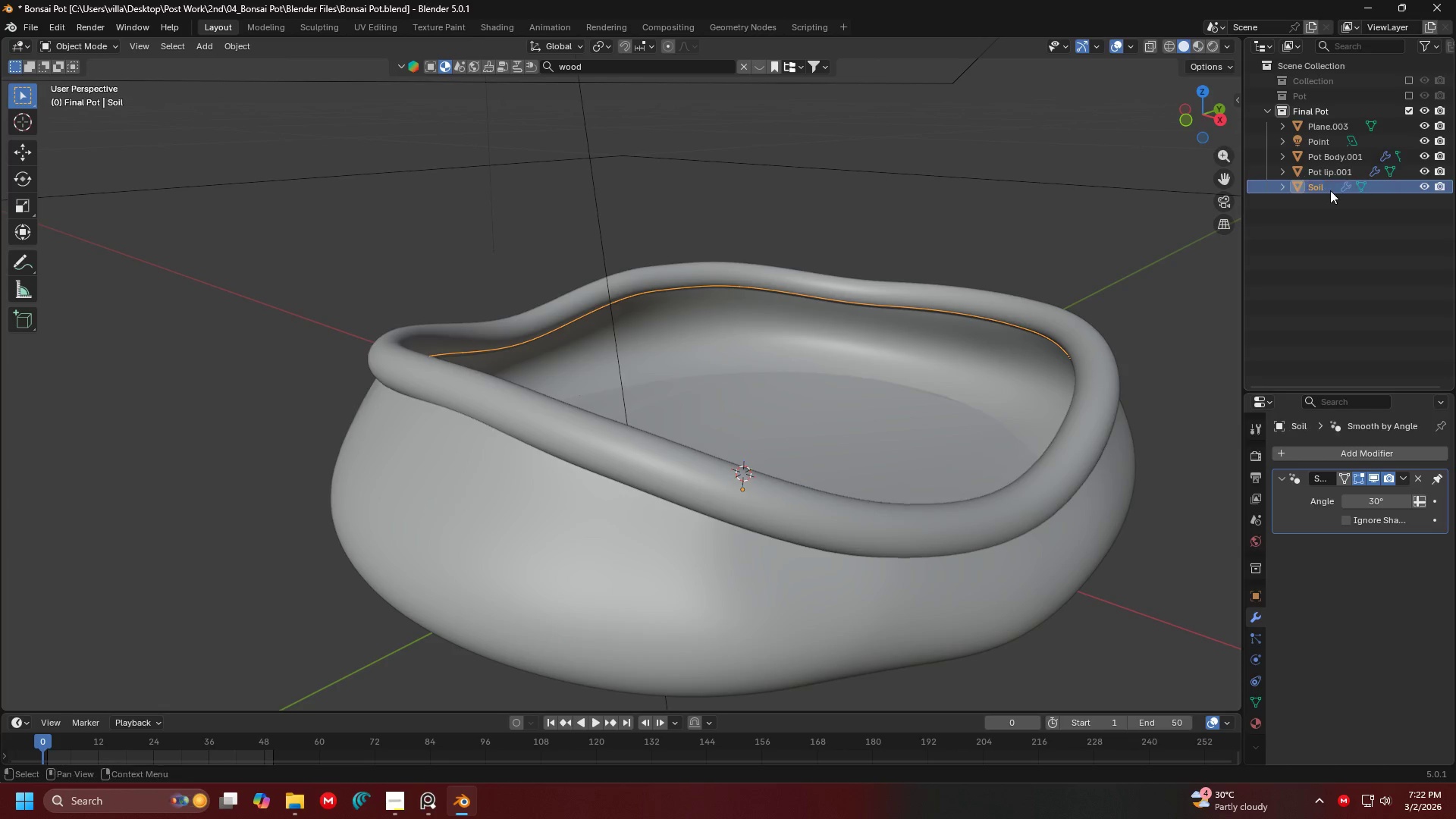 
key(Enter)
 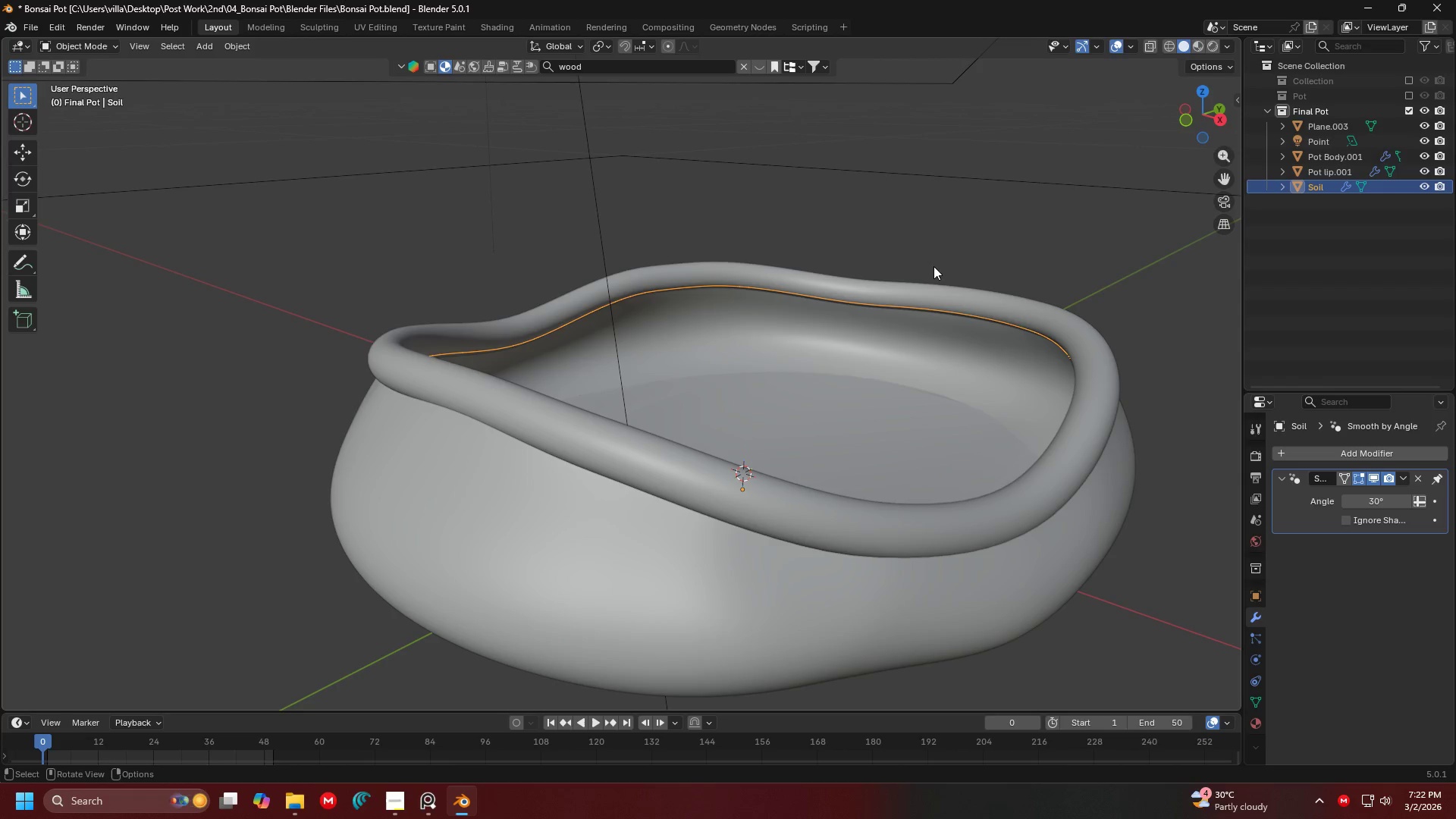 
key(Tab)
type(af)
 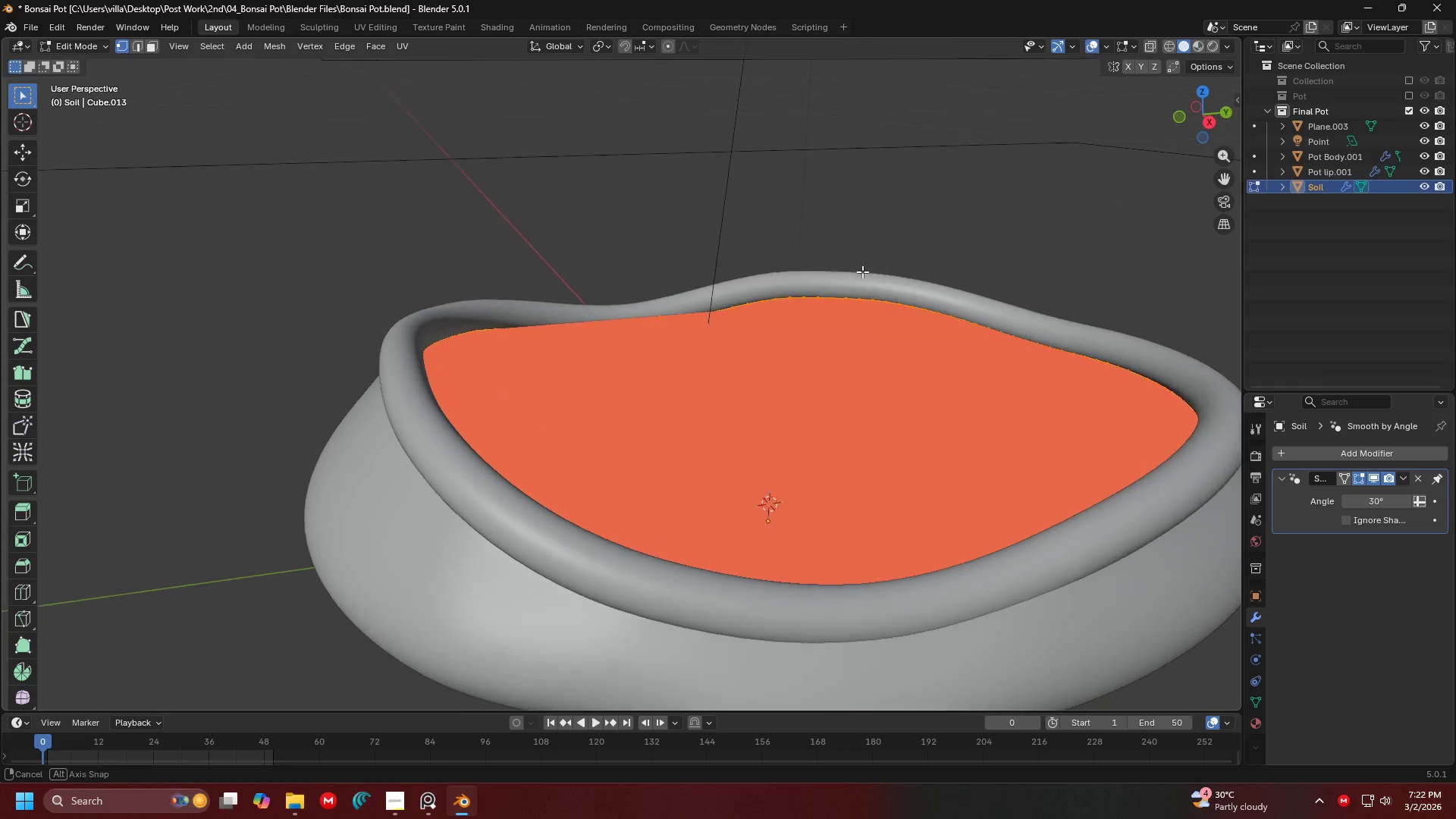 
key(E)
 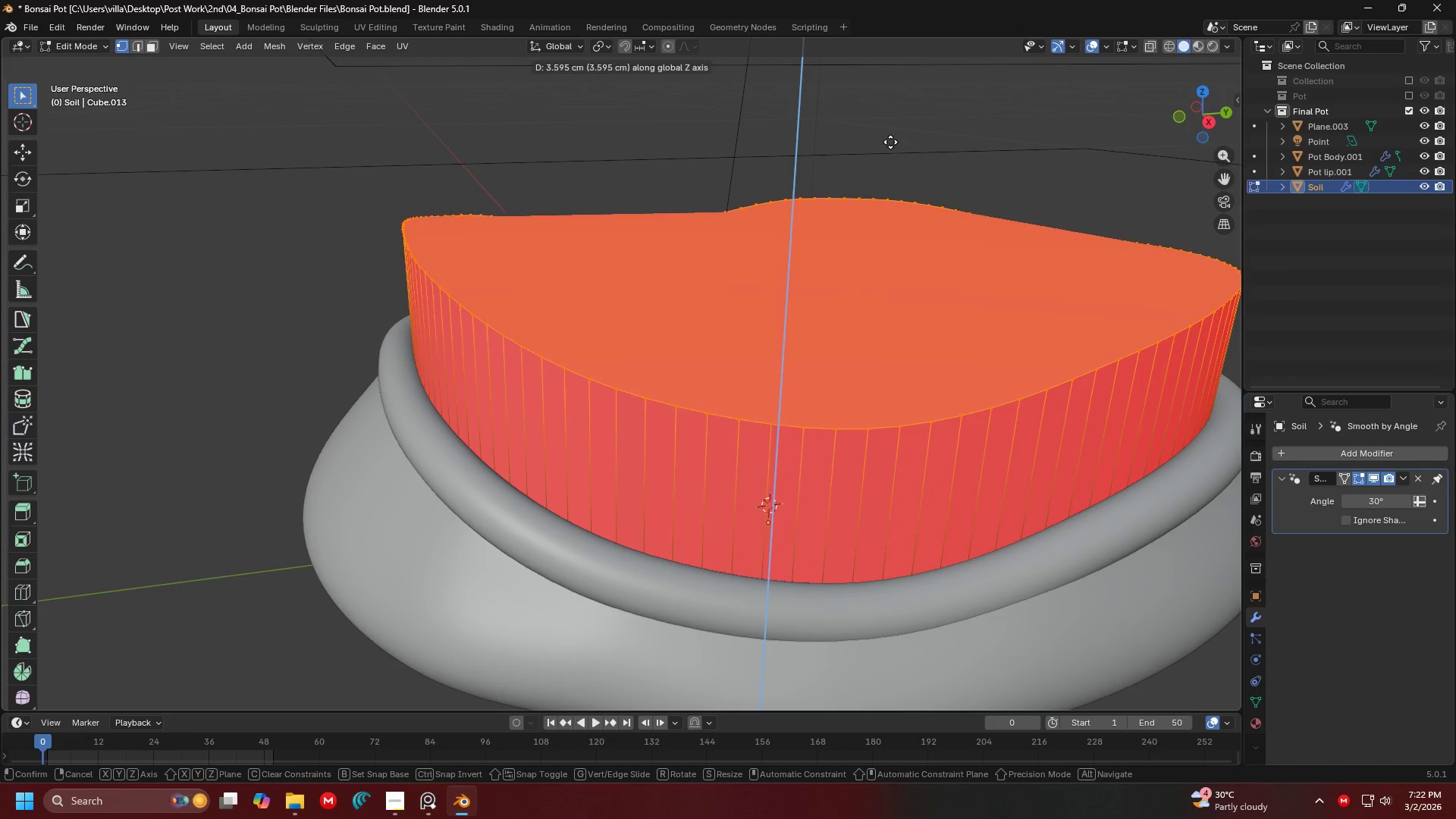 
left_click([890, 140])
 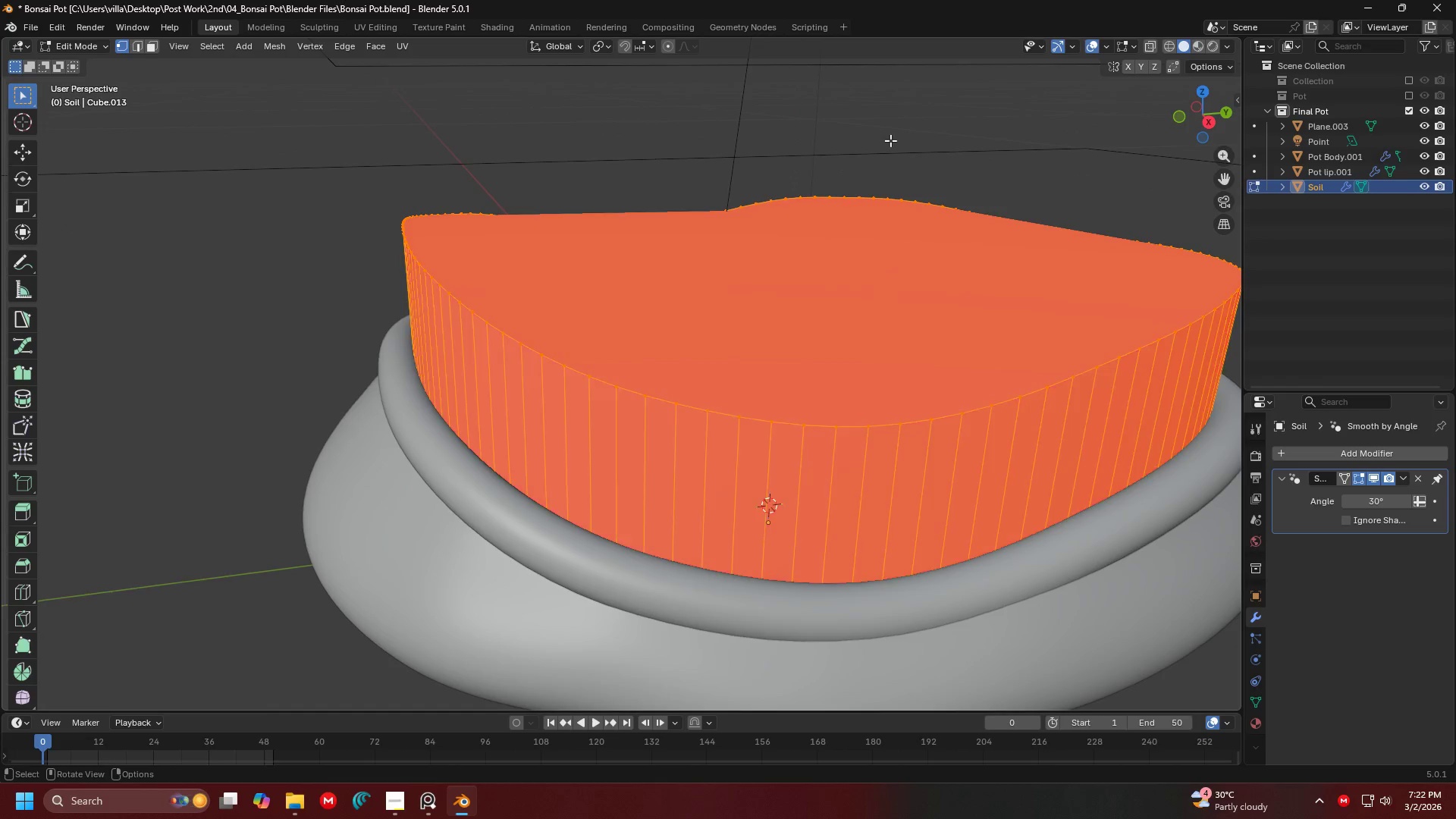 
type(aN)
key(Tab)
 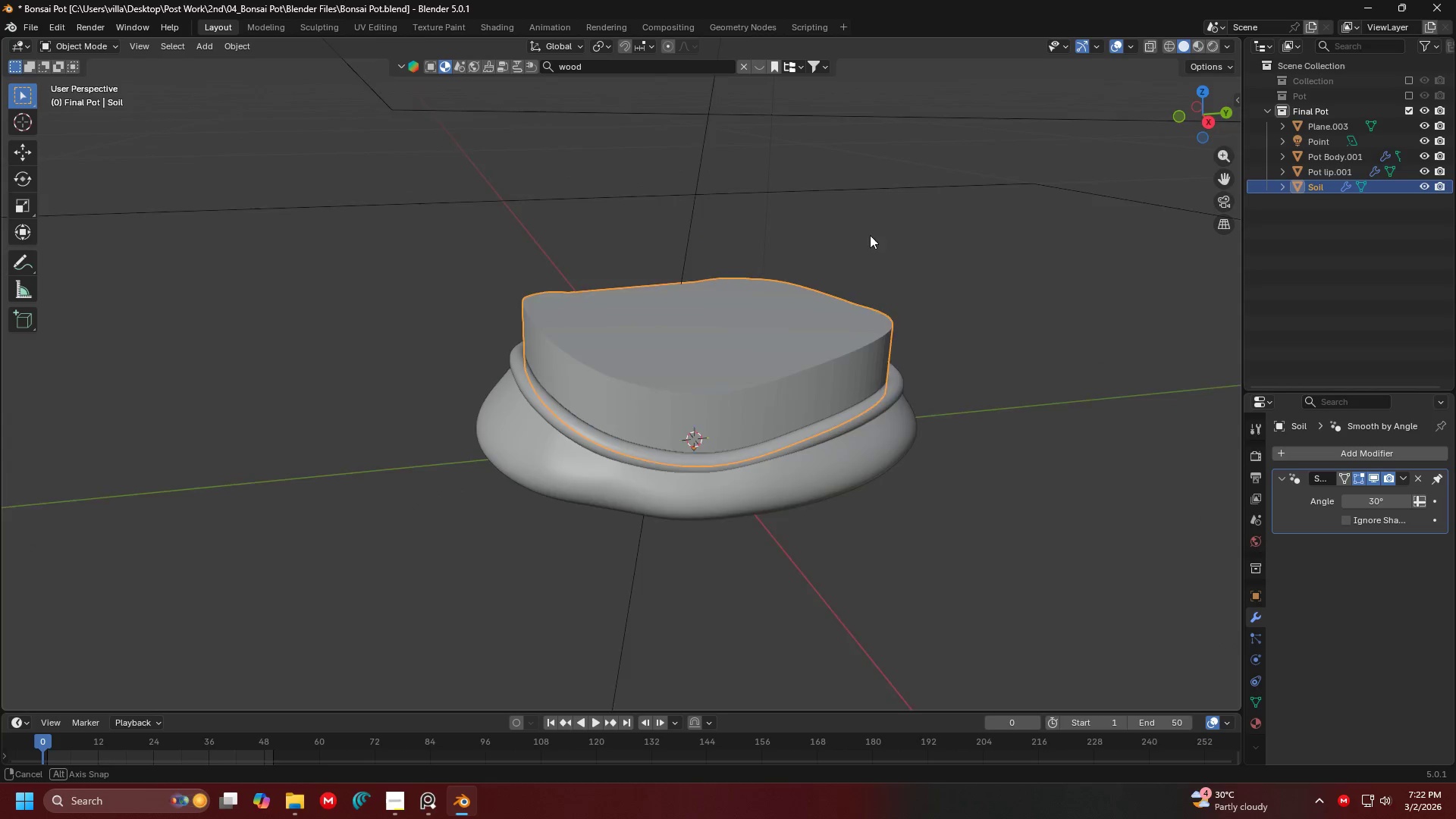 
scroll: coordinate [839, 230], scroll_direction: down, amount: 5.0
 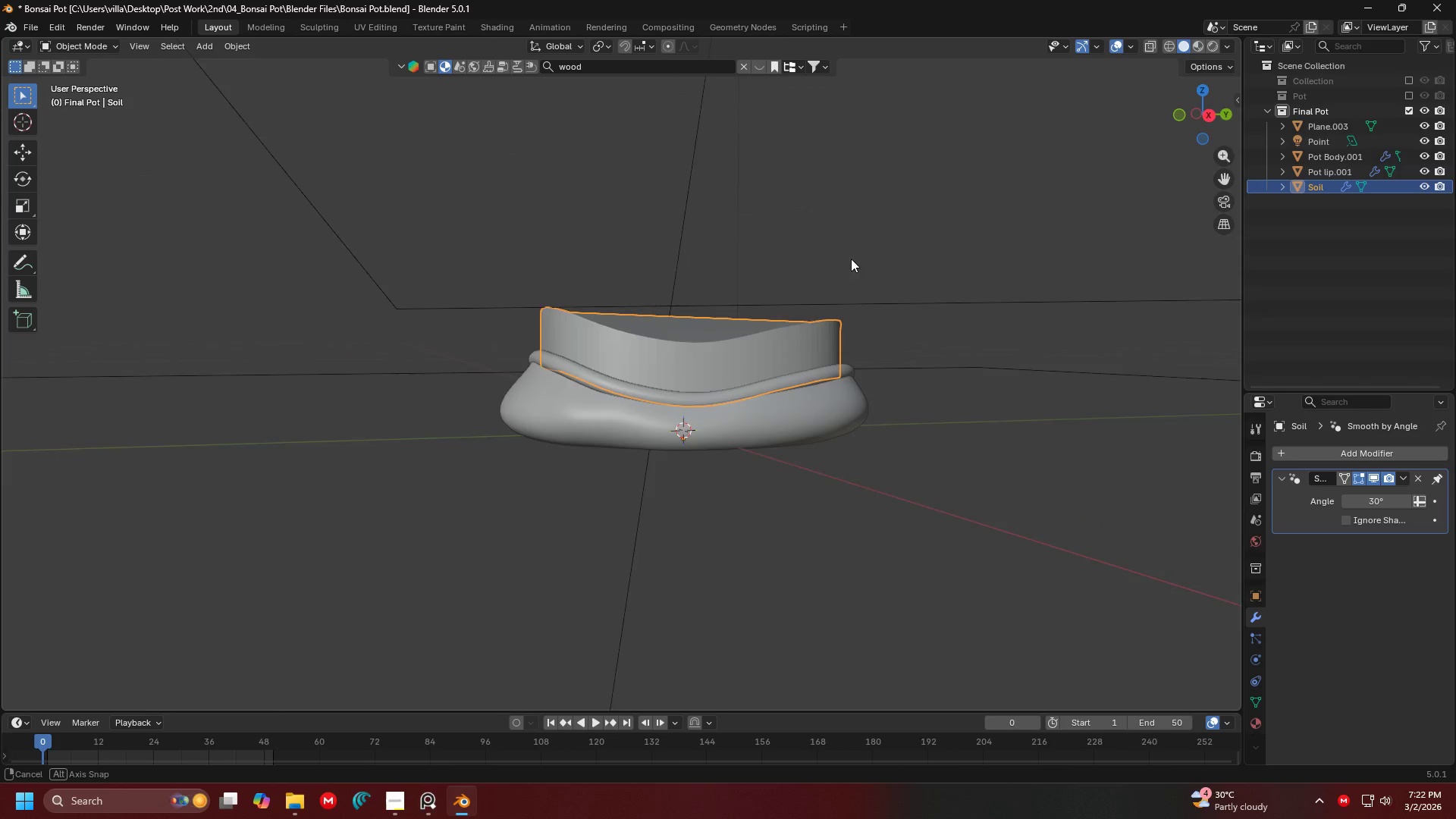 
scroll: coordinate [791, 280], scroll_direction: up, amount: 1.0
 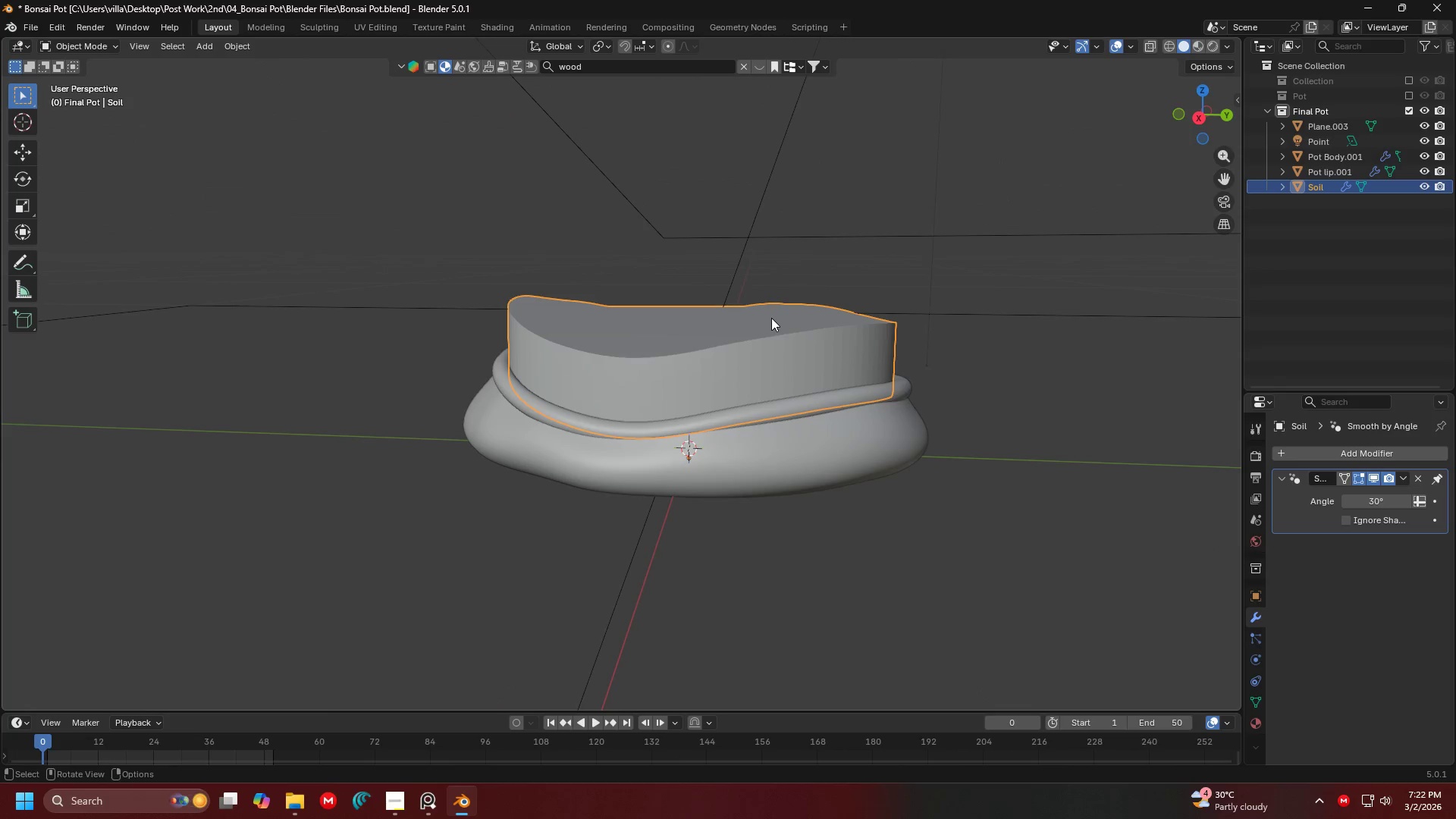 
key(Tab)
 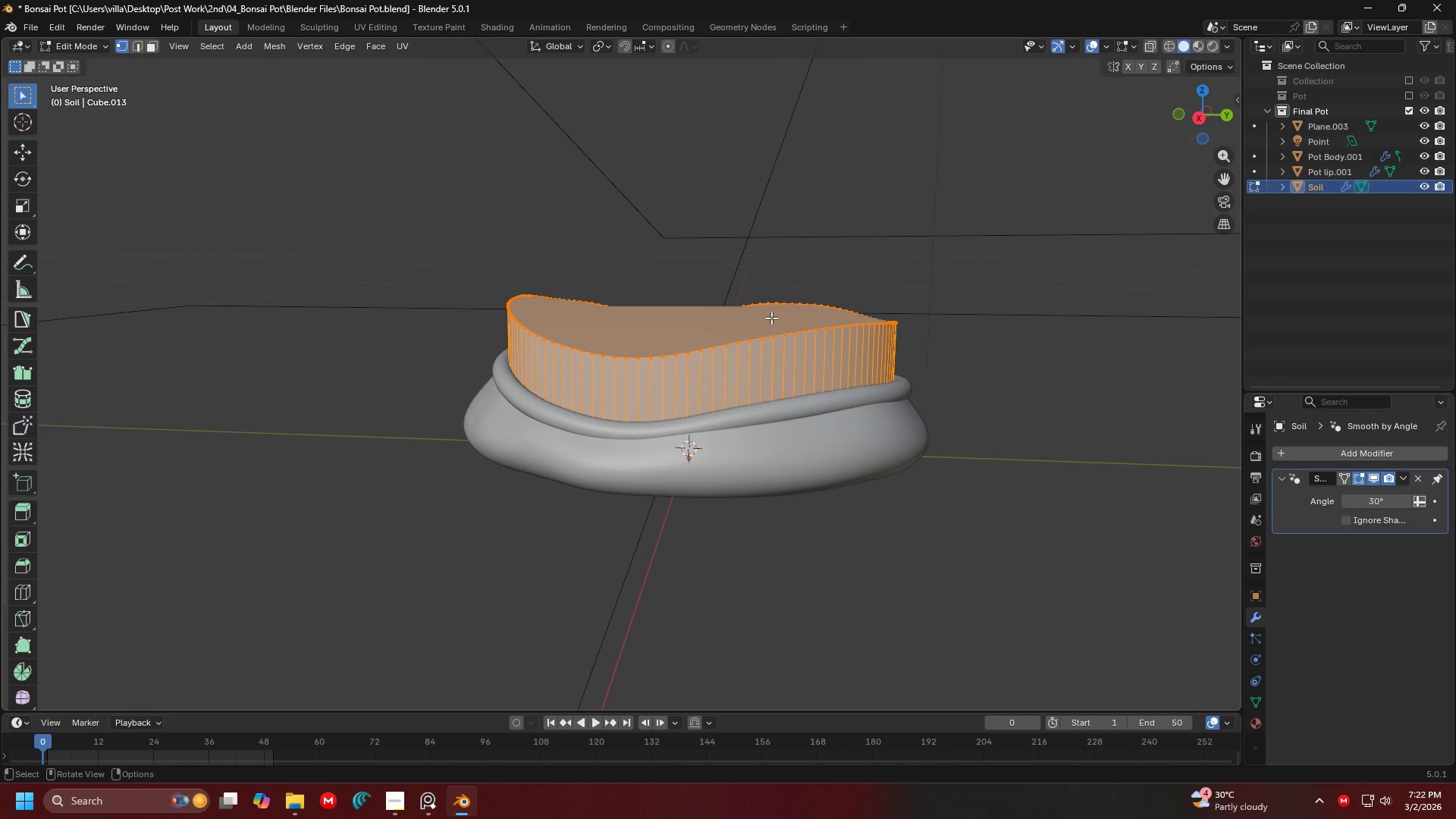 
key(Tab)
 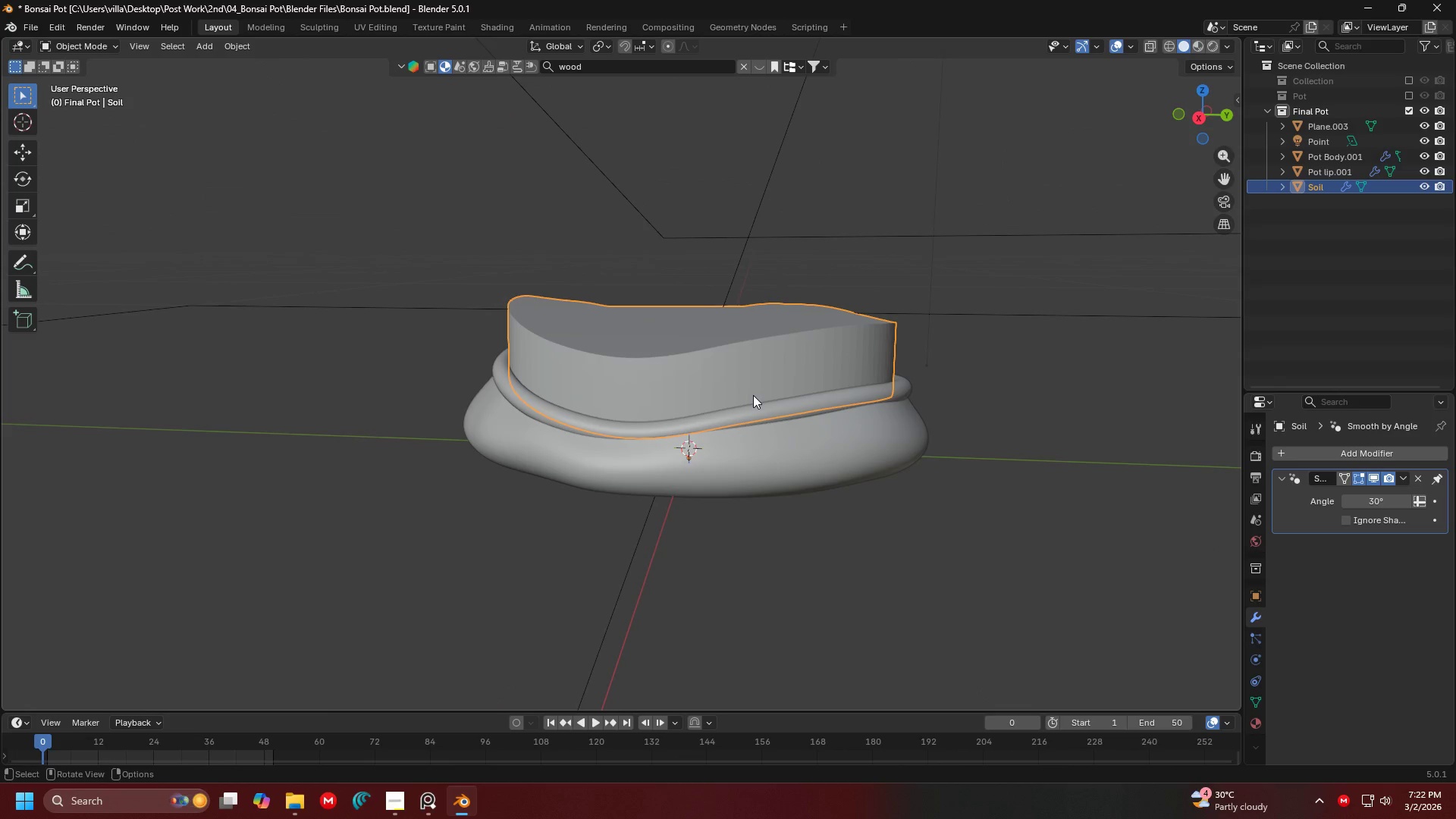 
key(Shift+ShiftLeft)
 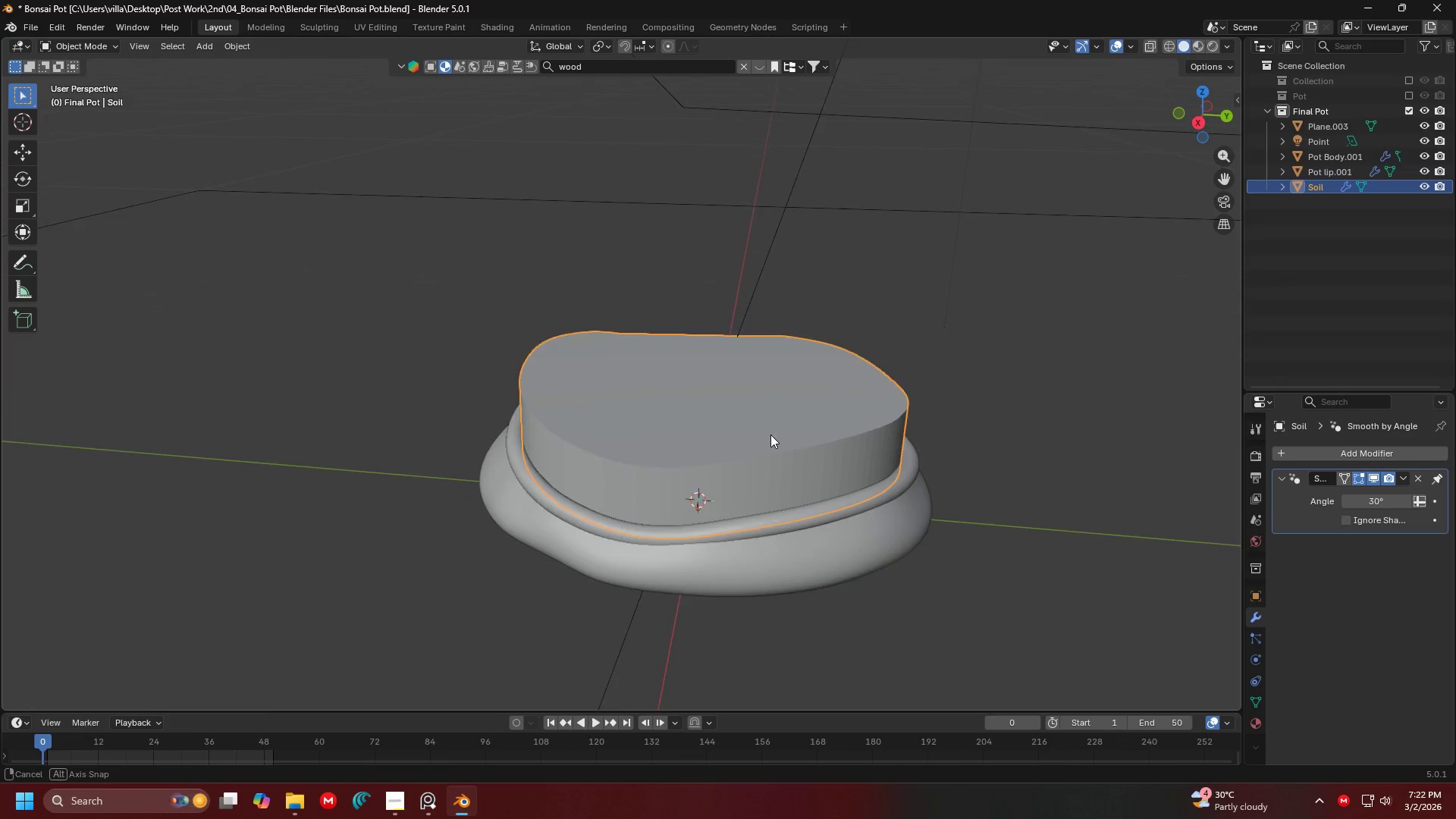 
key(Shift+ShiftLeft)
 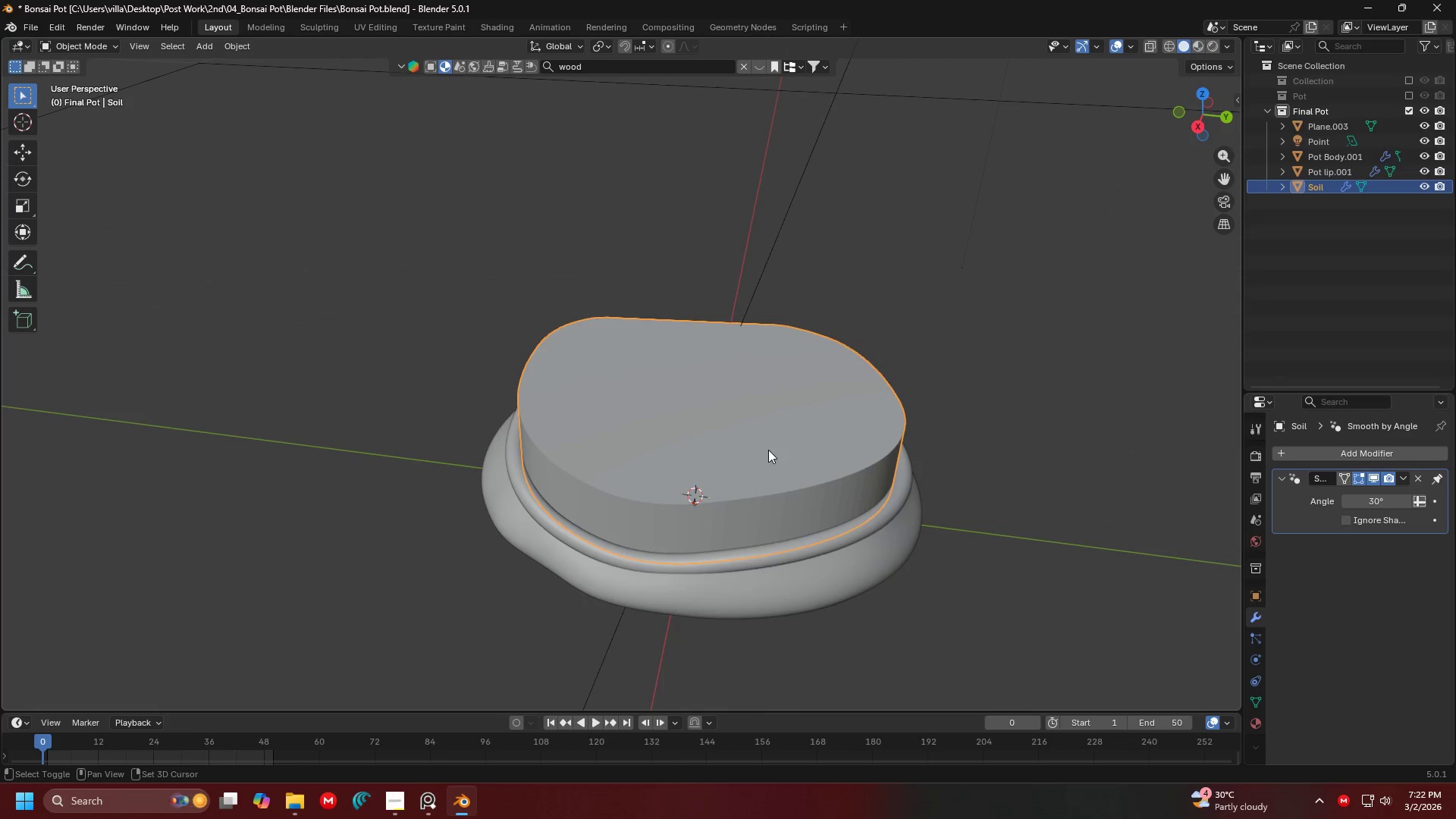 
key(Shift+A)
 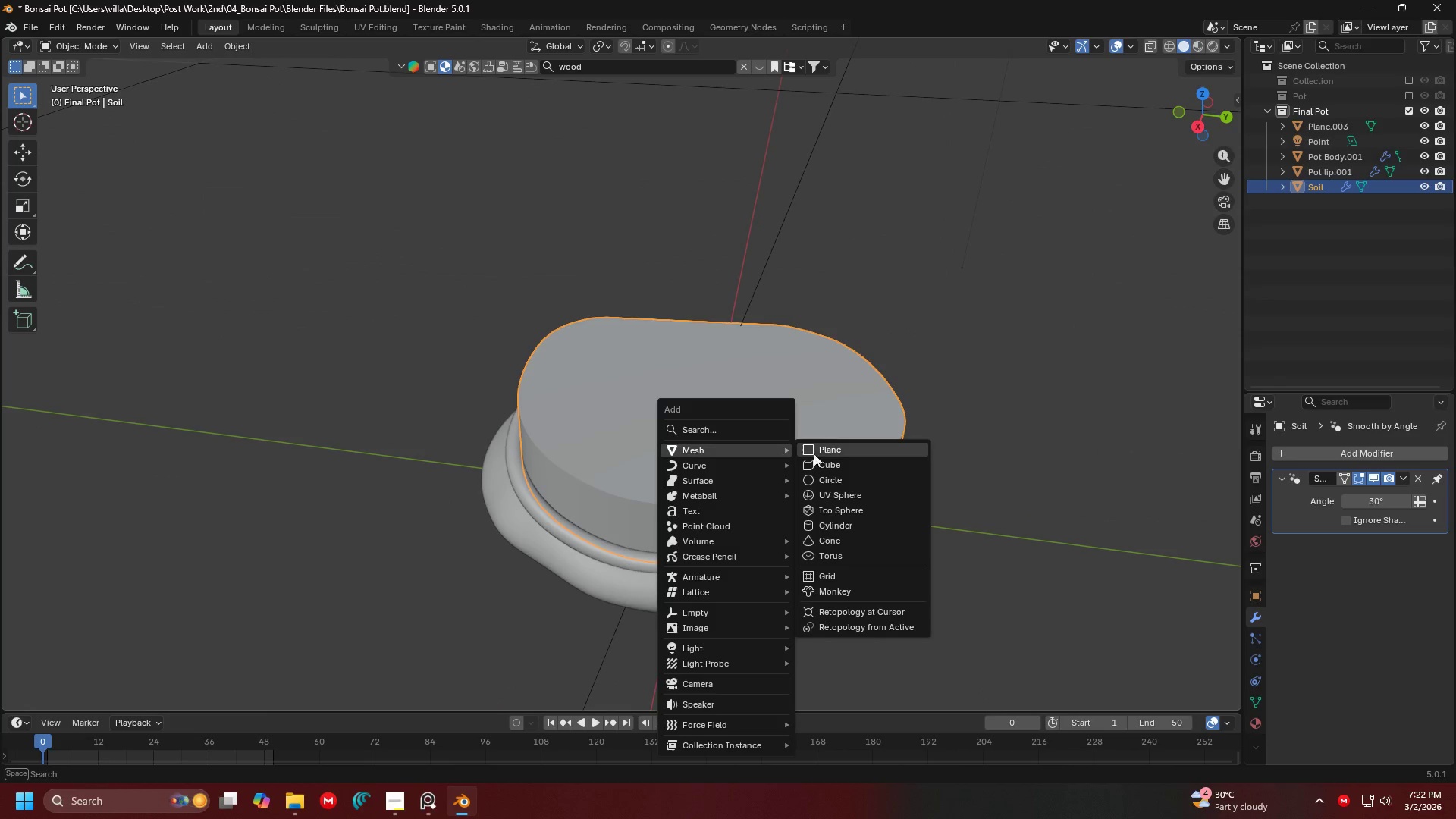 
left_click([824, 453])
 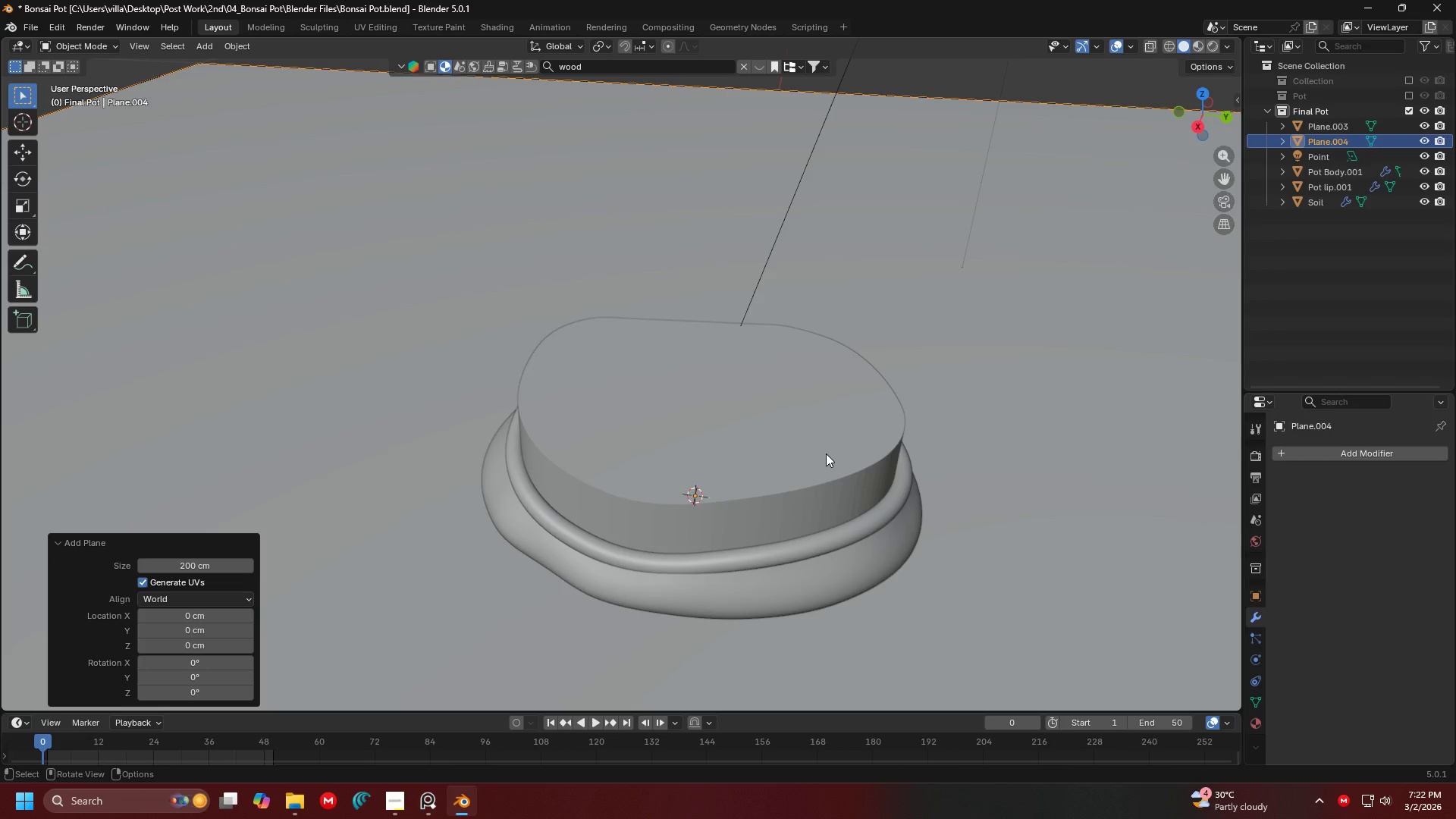 
key(S)
 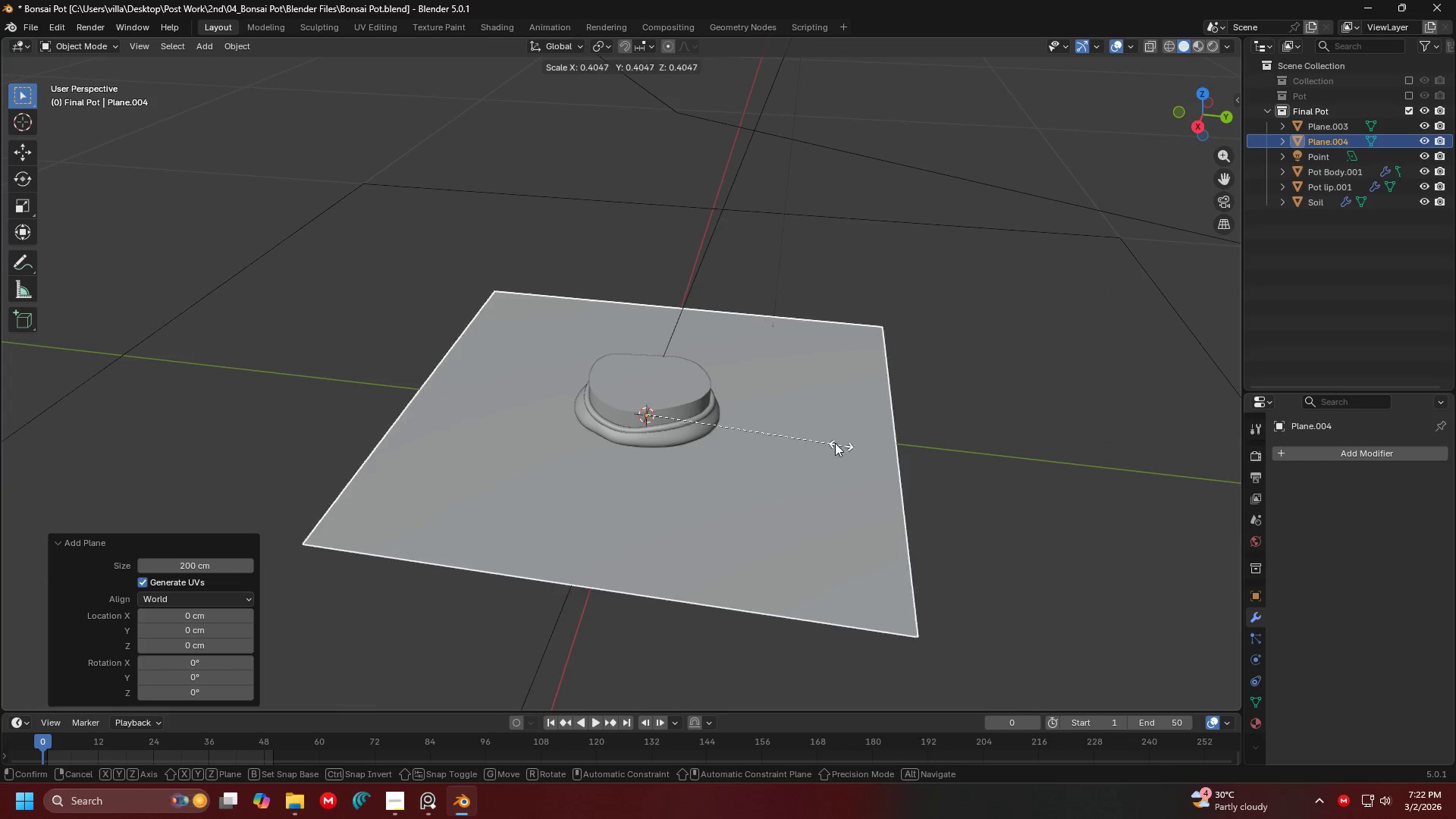 
scroll: coordinate [831, 453], scroll_direction: down, amount: 6.0
 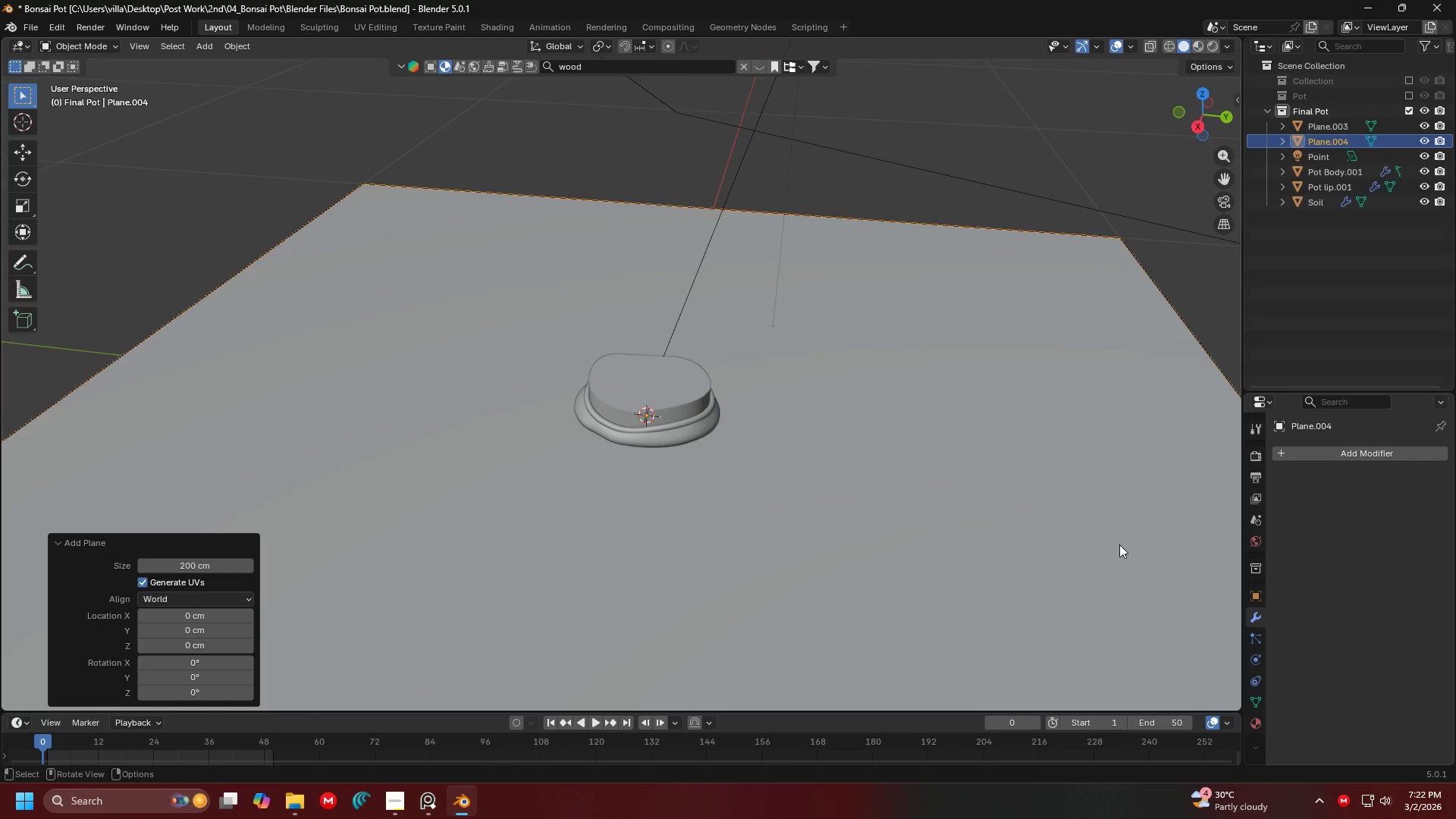 
left_click([783, 424])
 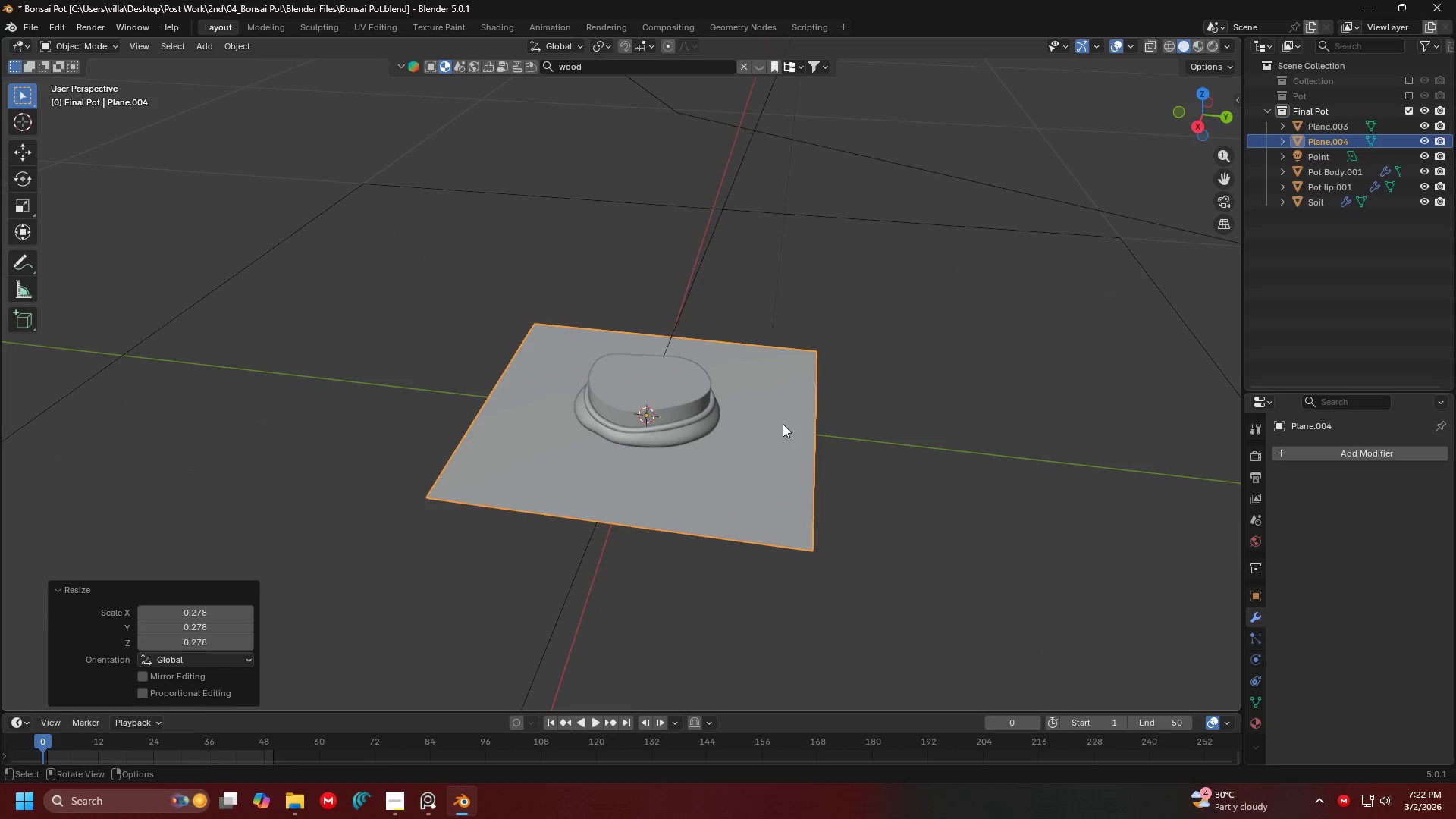 
key(G)
 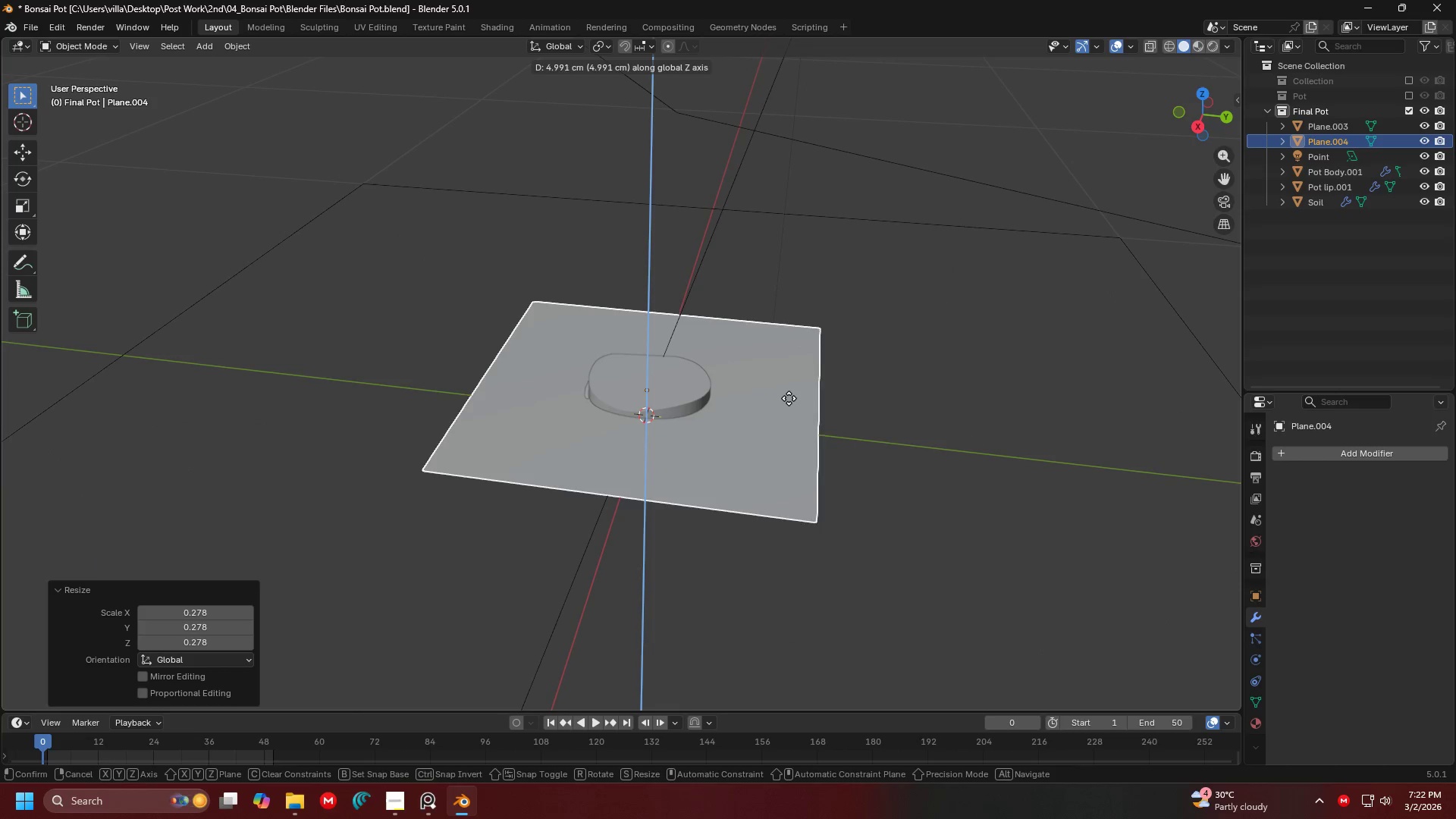 
left_click([789, 396])
 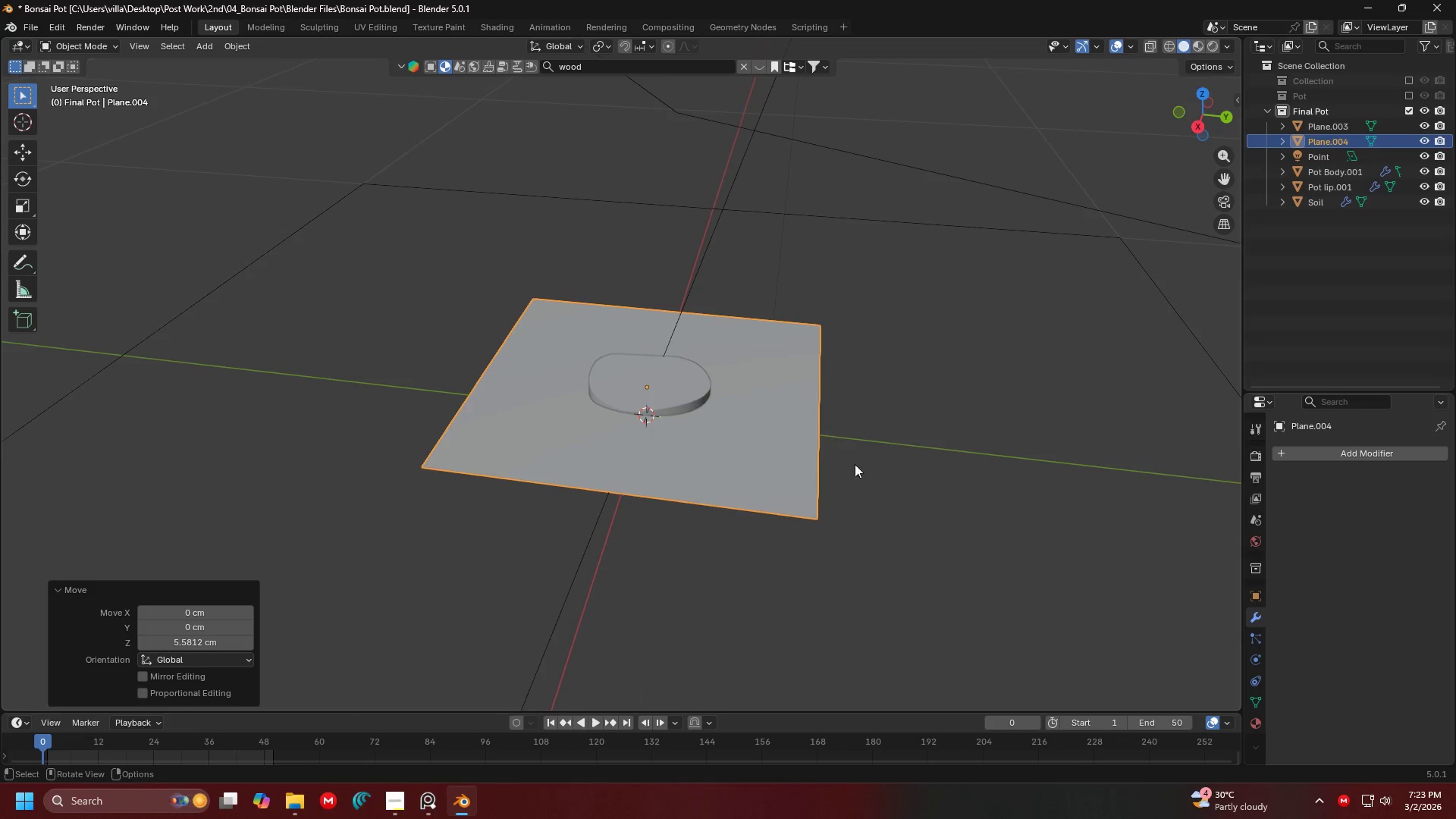 
key(S)
 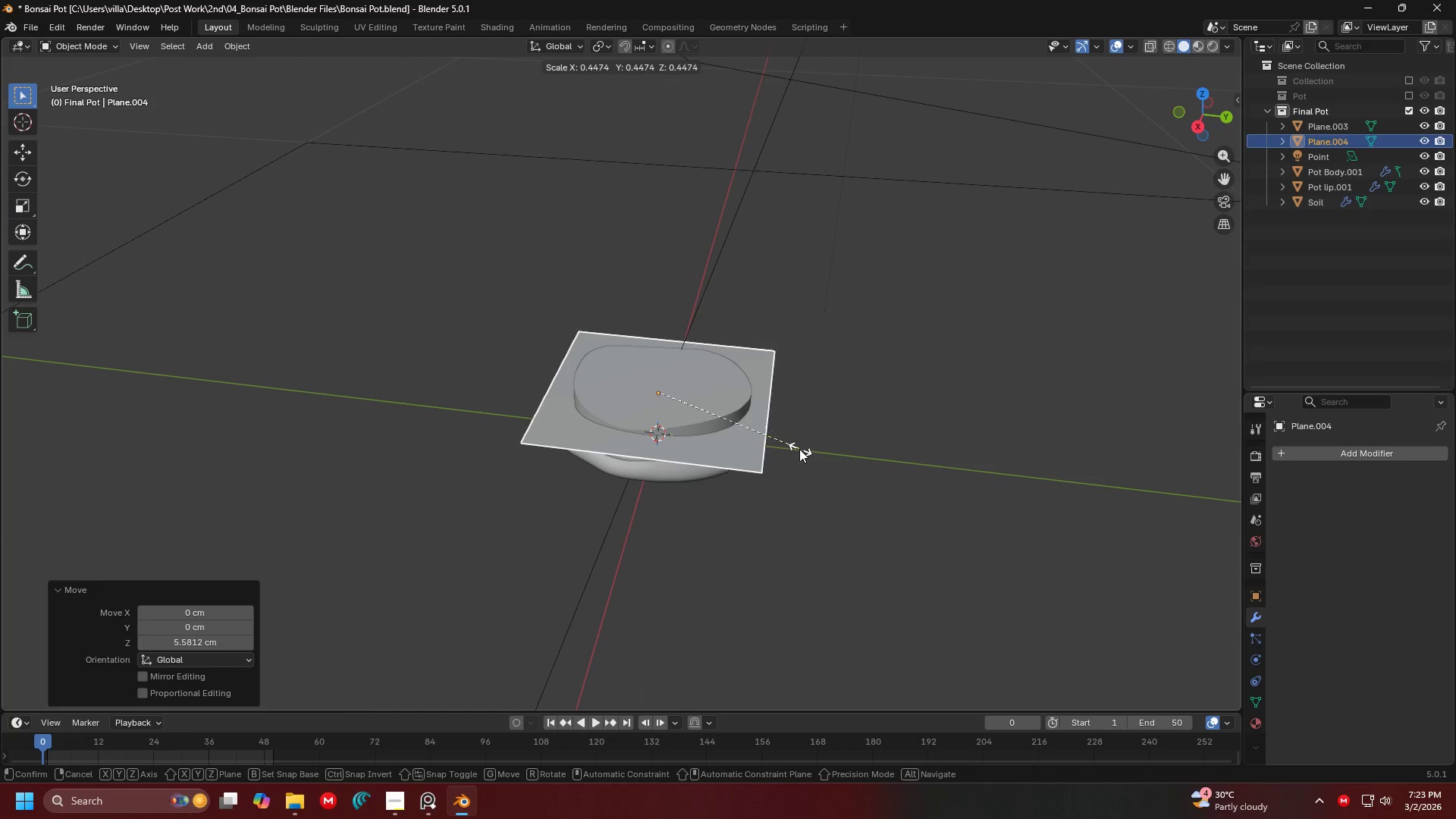 
scroll: coordinate [858, 469], scroll_direction: up, amount: 2.0
 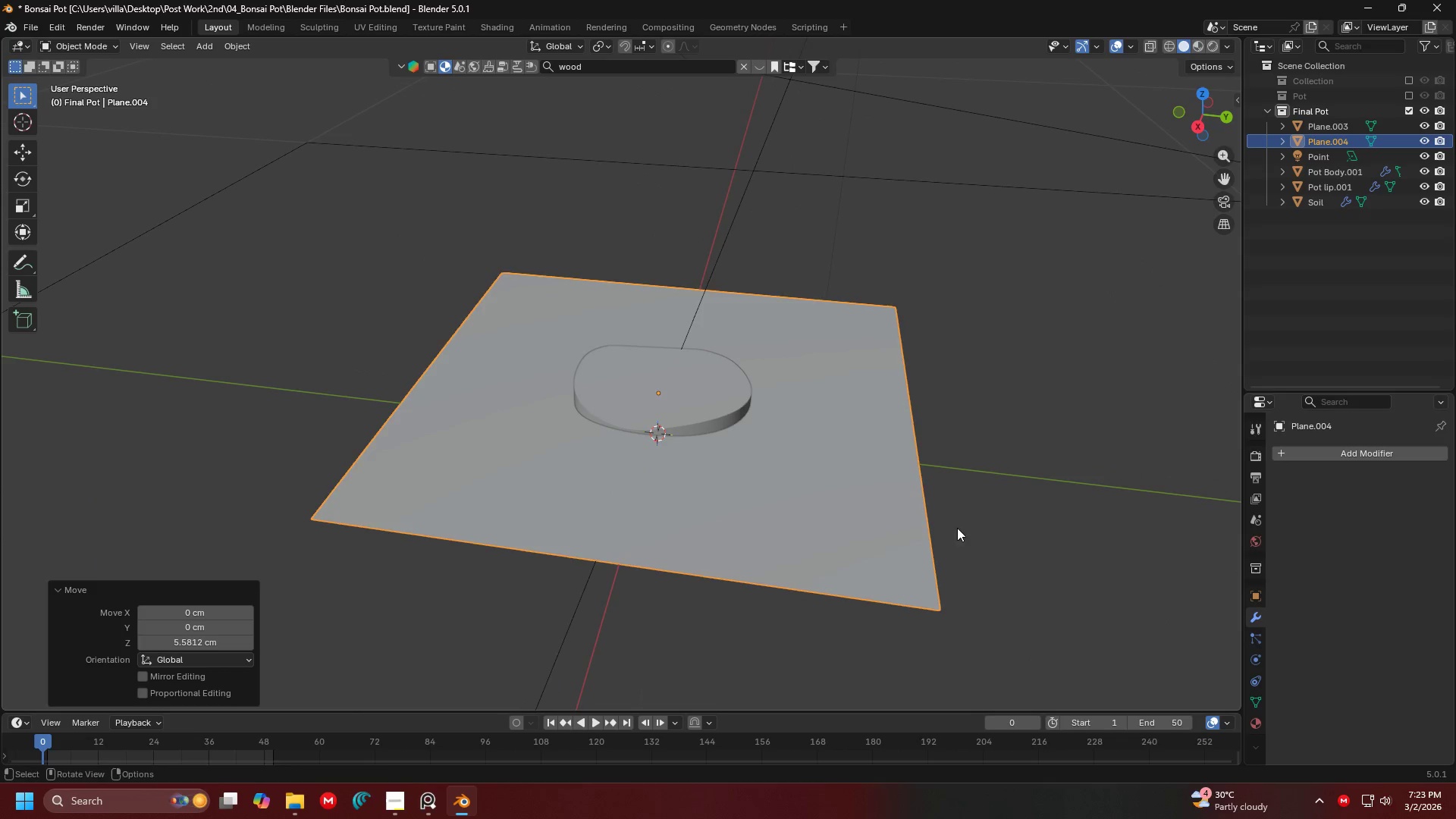 
left_click([790, 444])
 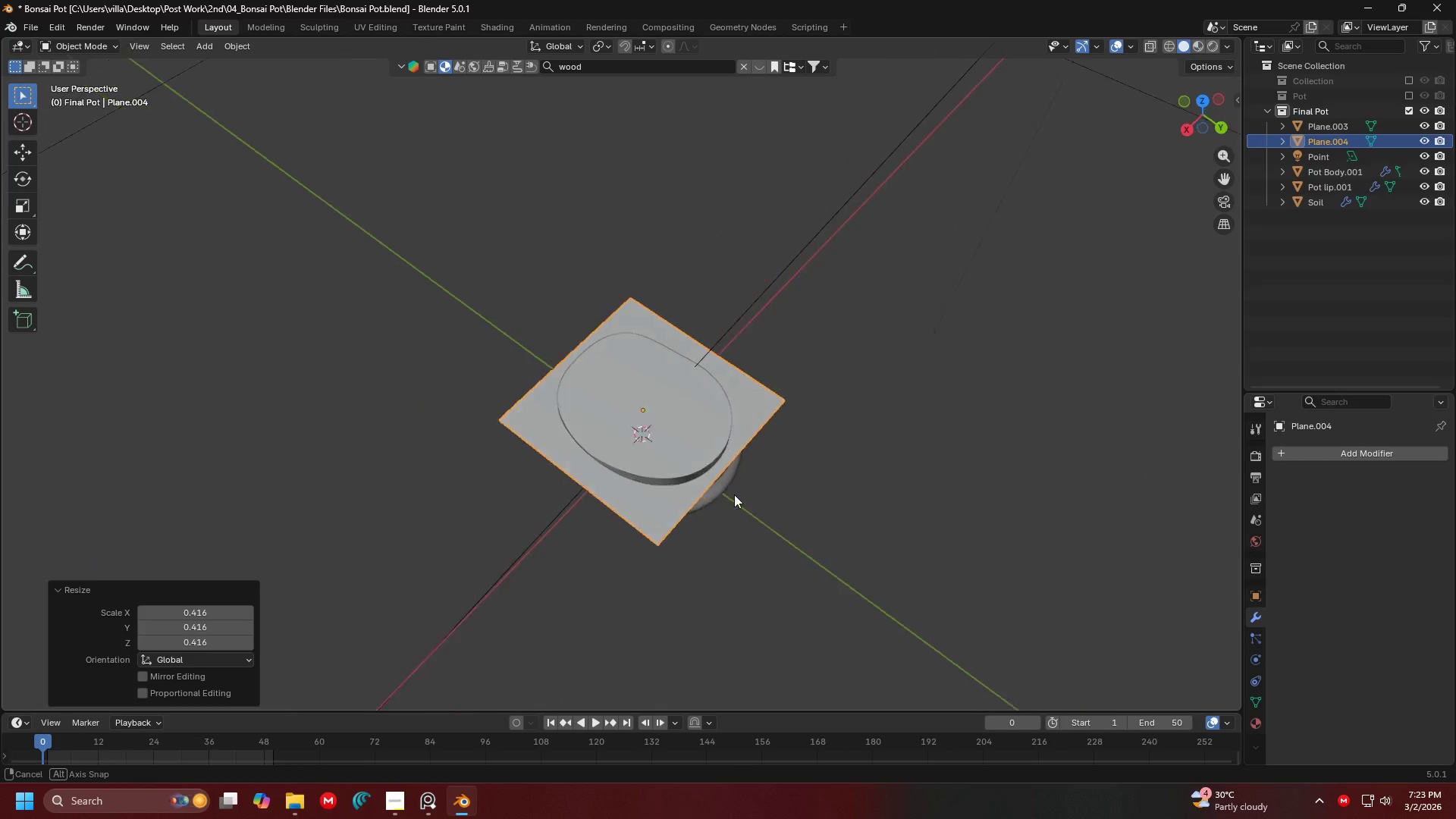 
key(Tab)
 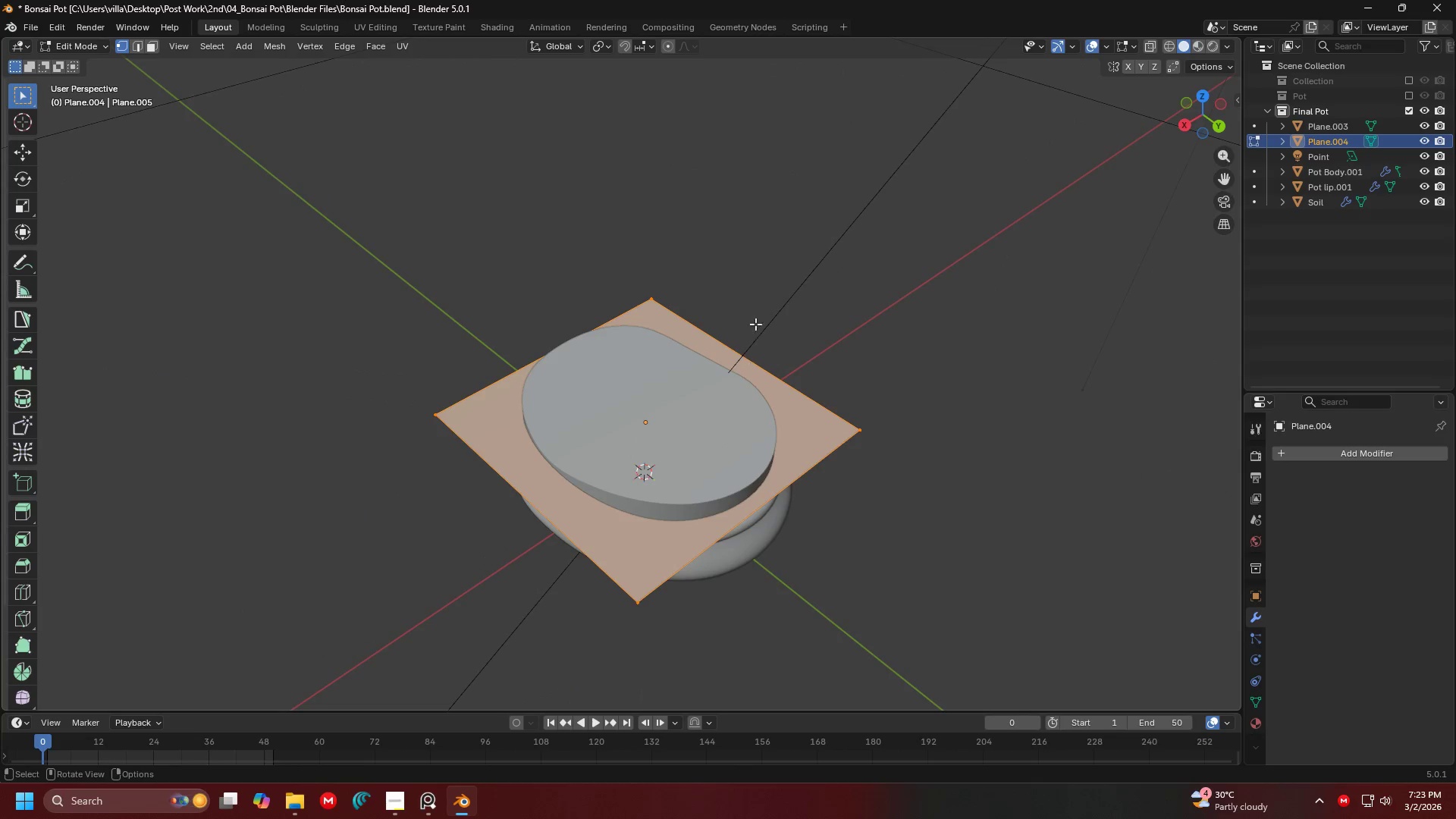 
scroll: coordinate [720, 457], scroll_direction: up, amount: 2.0
 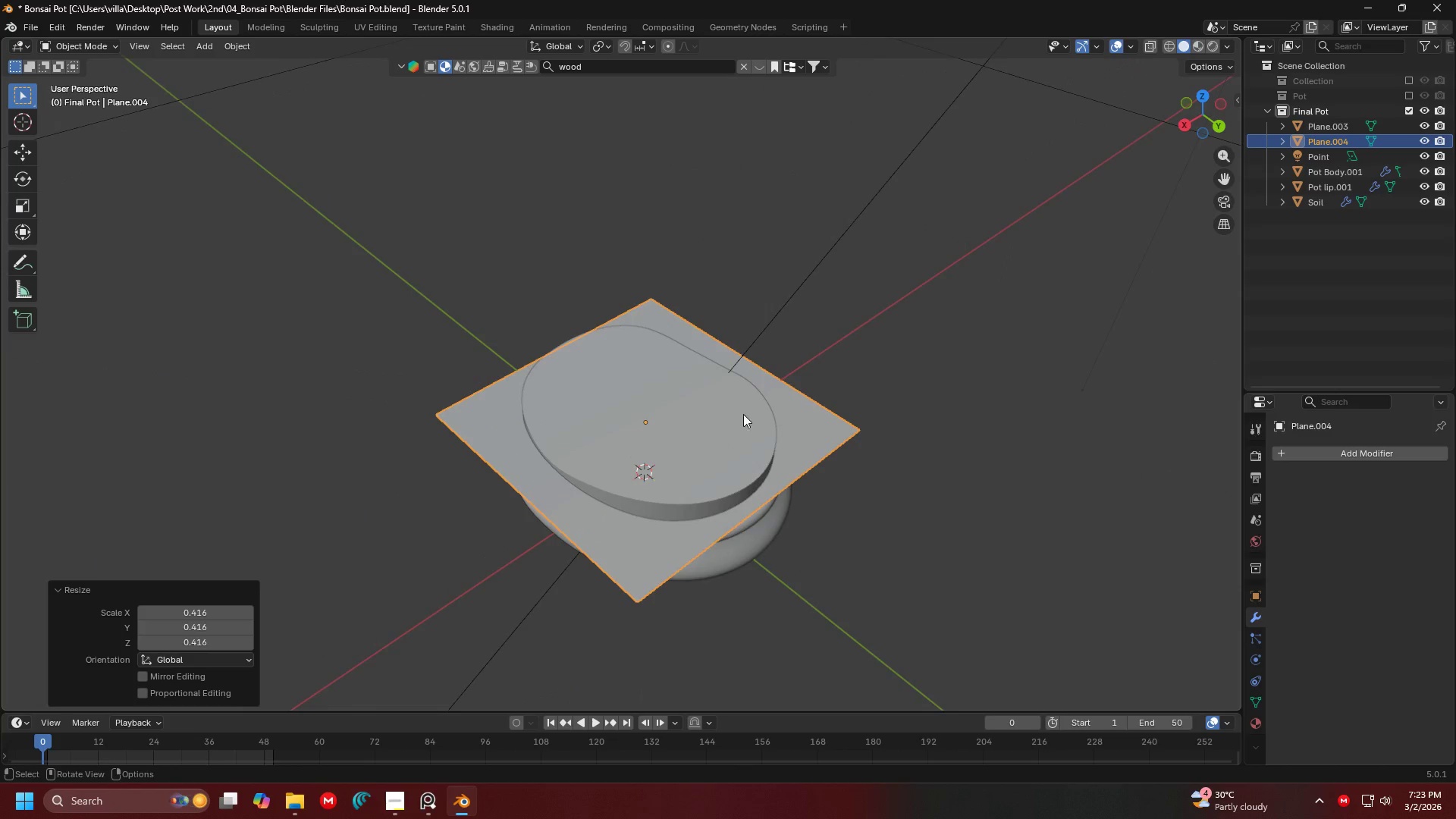 
right_click([755, 323])
 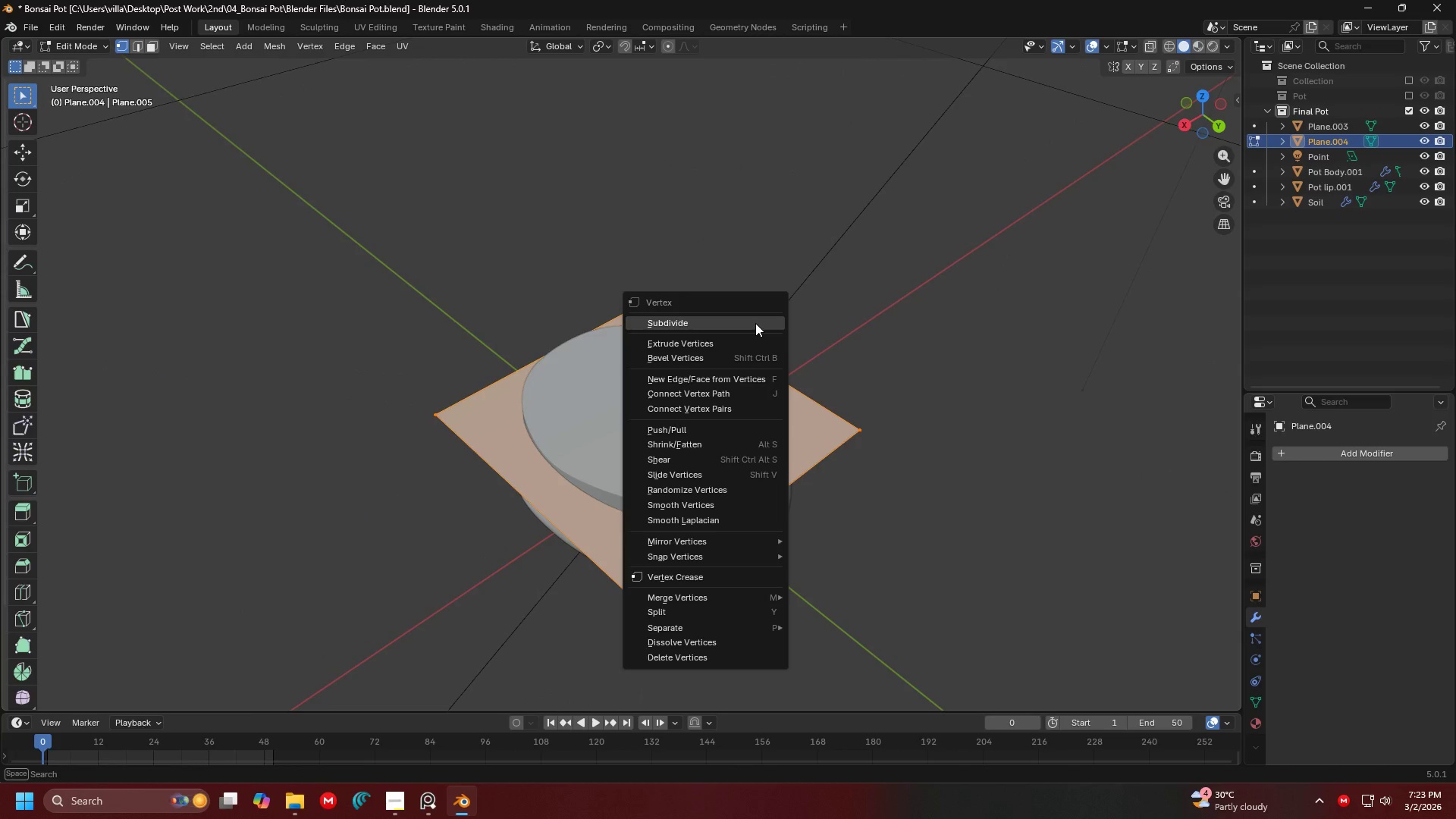 
left_click([755, 323])
 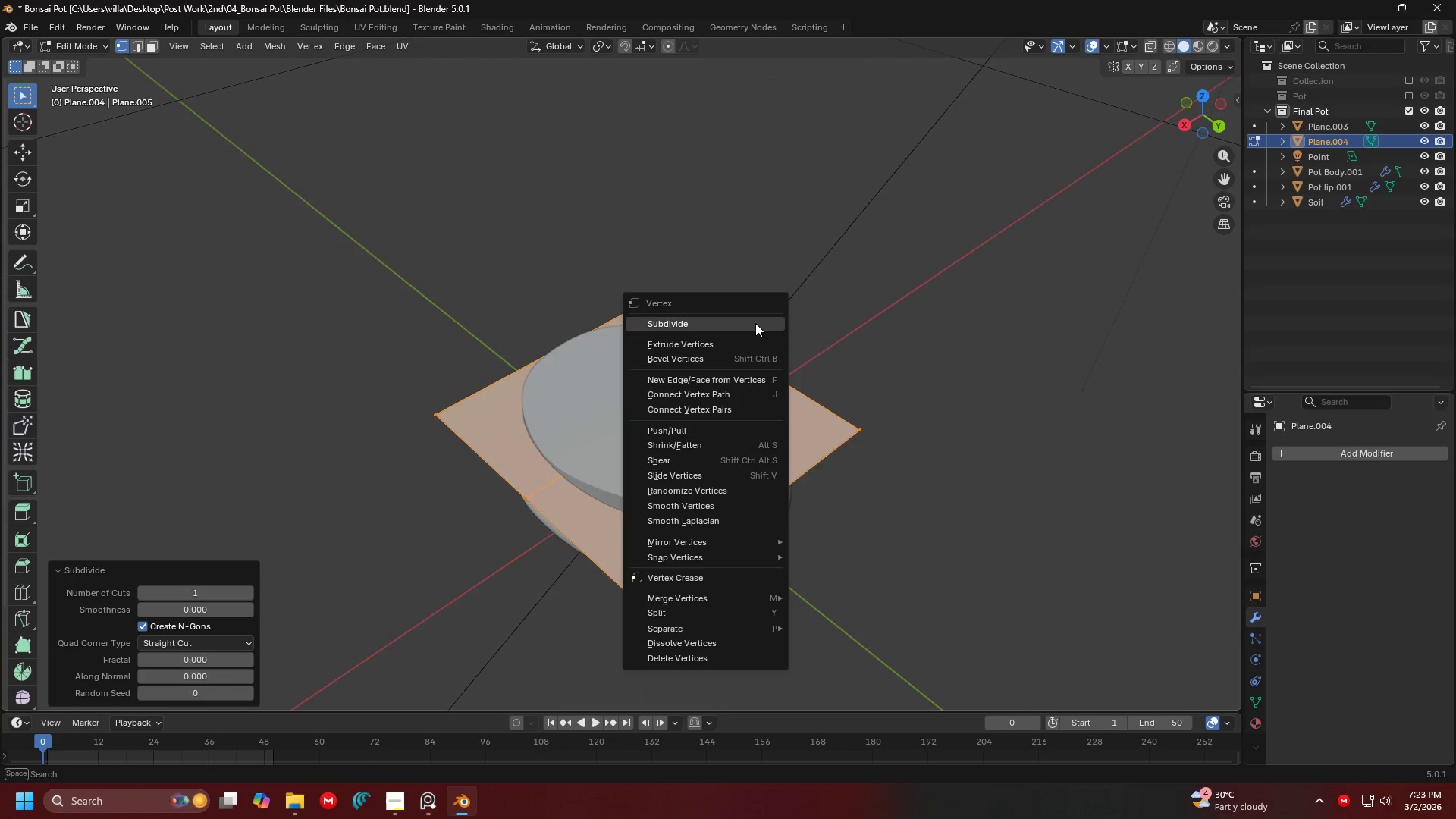 
right_click([755, 323])
 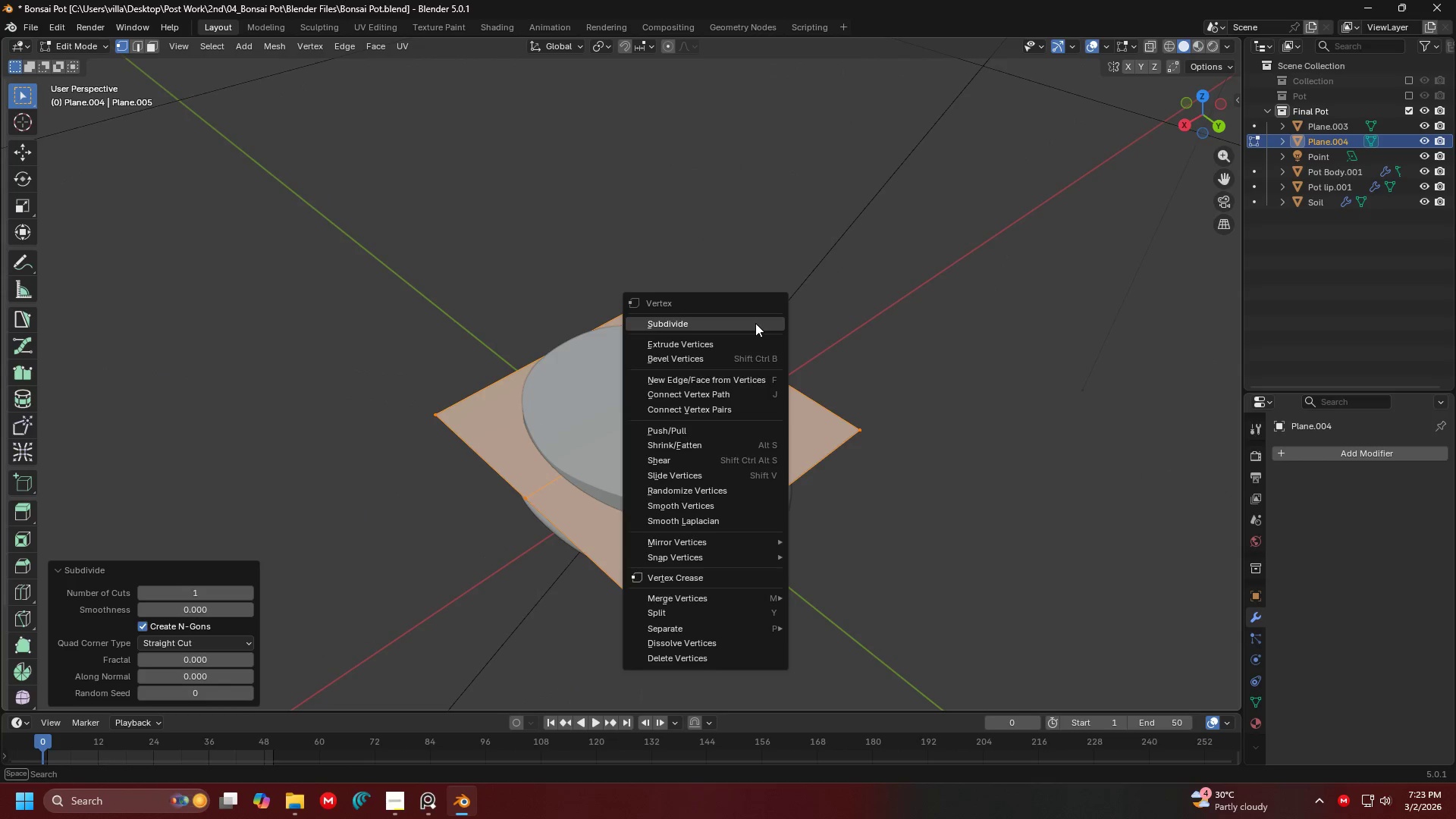 
left_click([755, 323])
 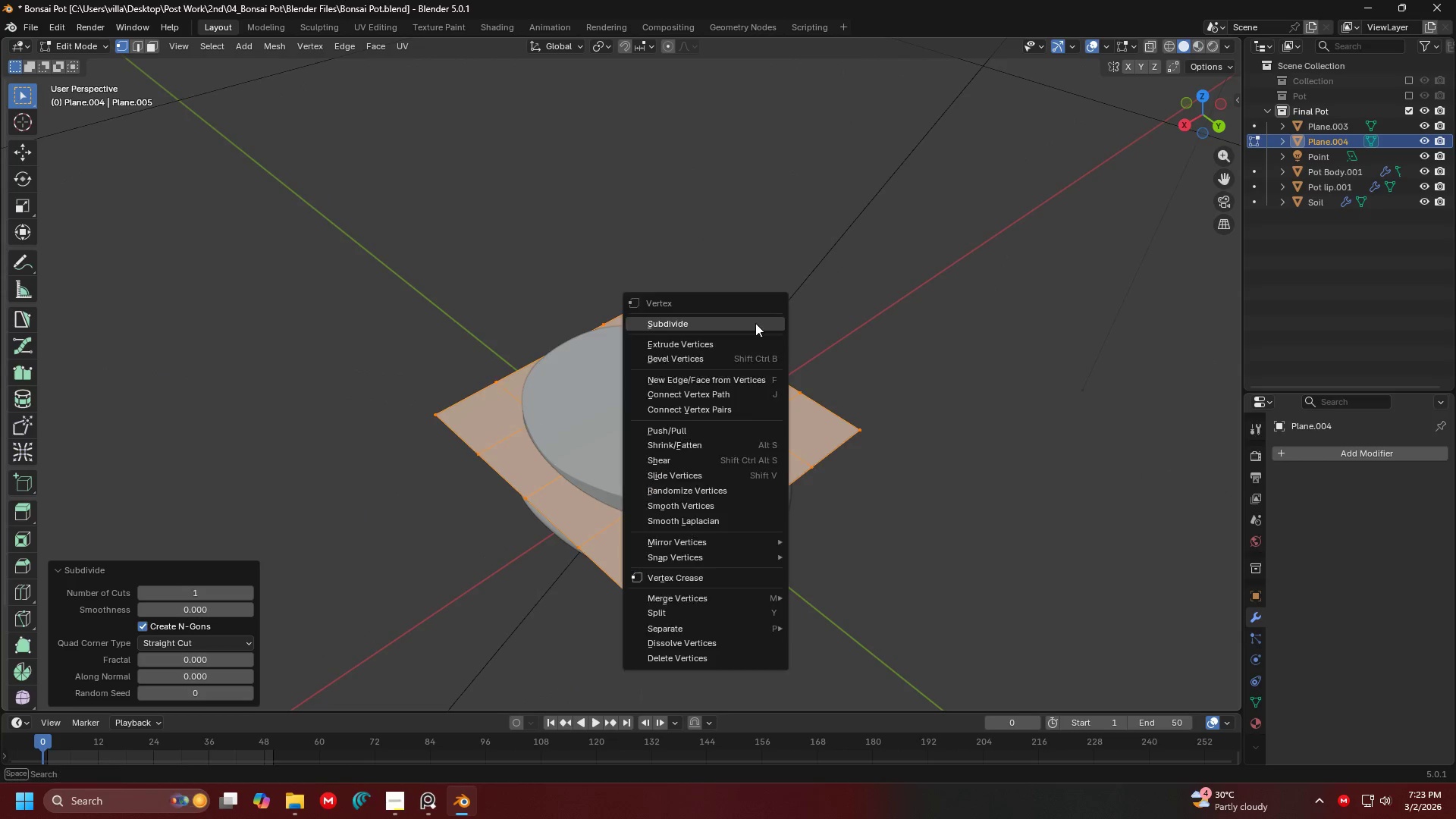 
right_click([755, 323])
 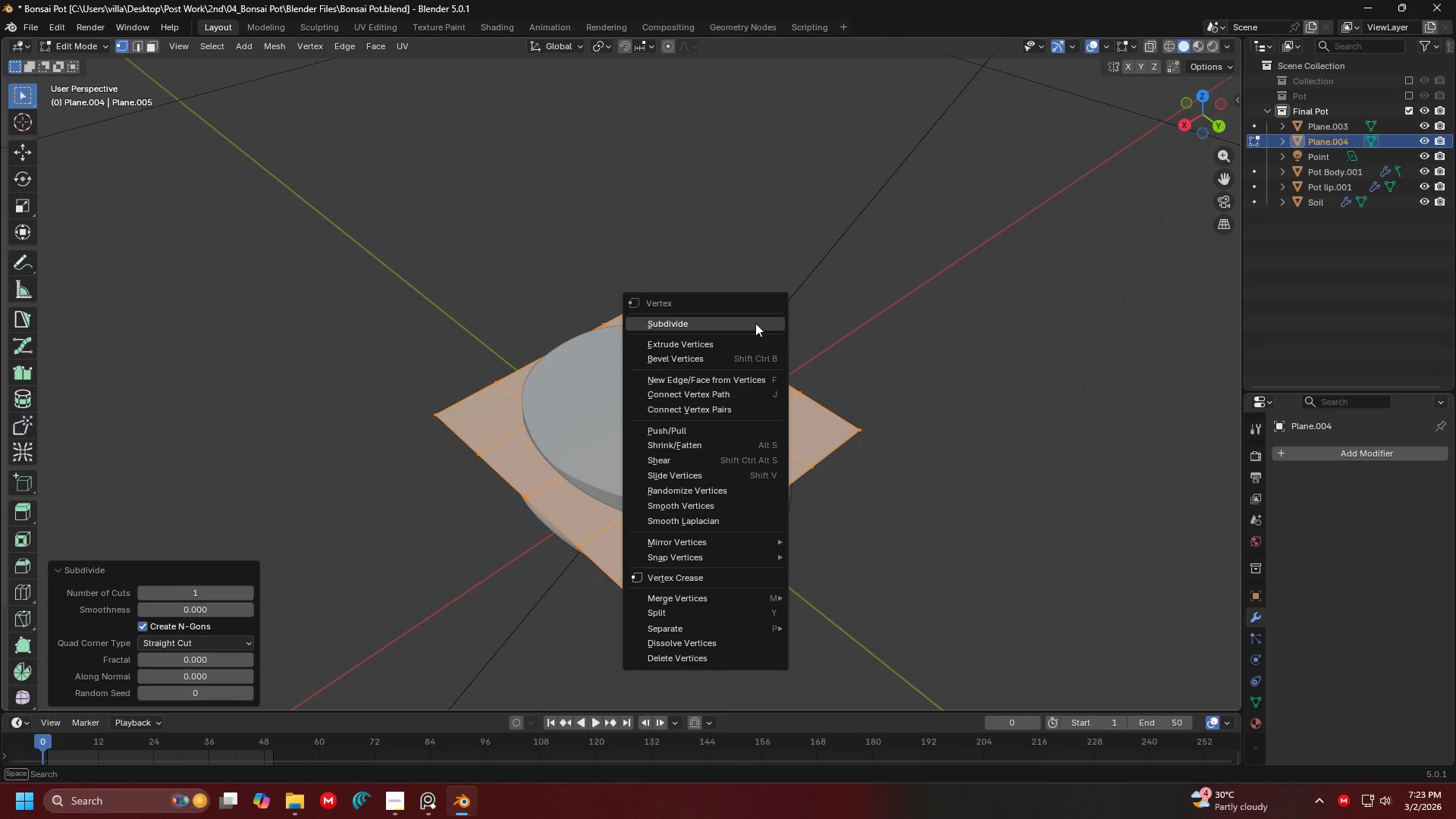 
left_click([755, 323])
 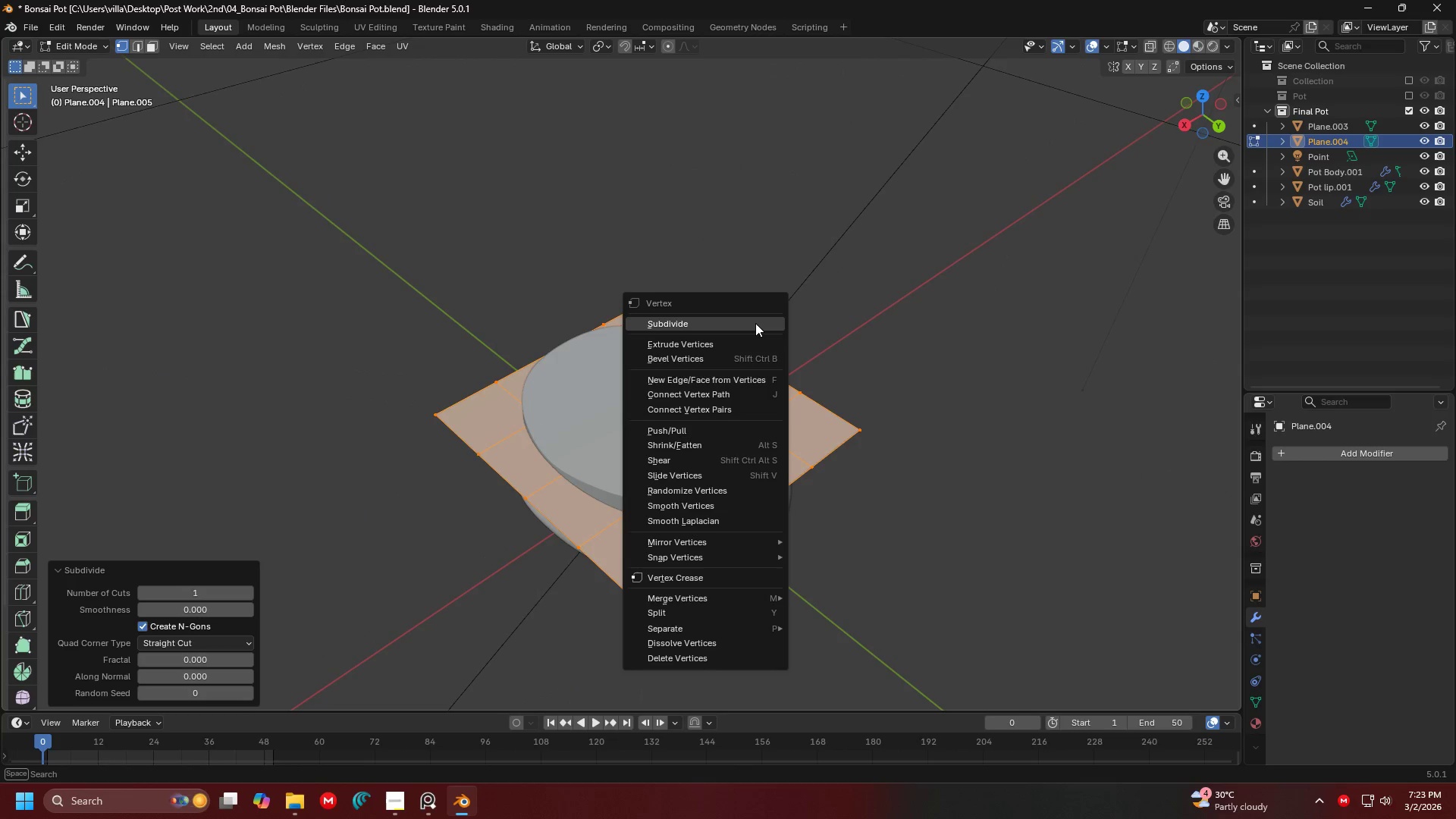 
right_click([755, 323])
 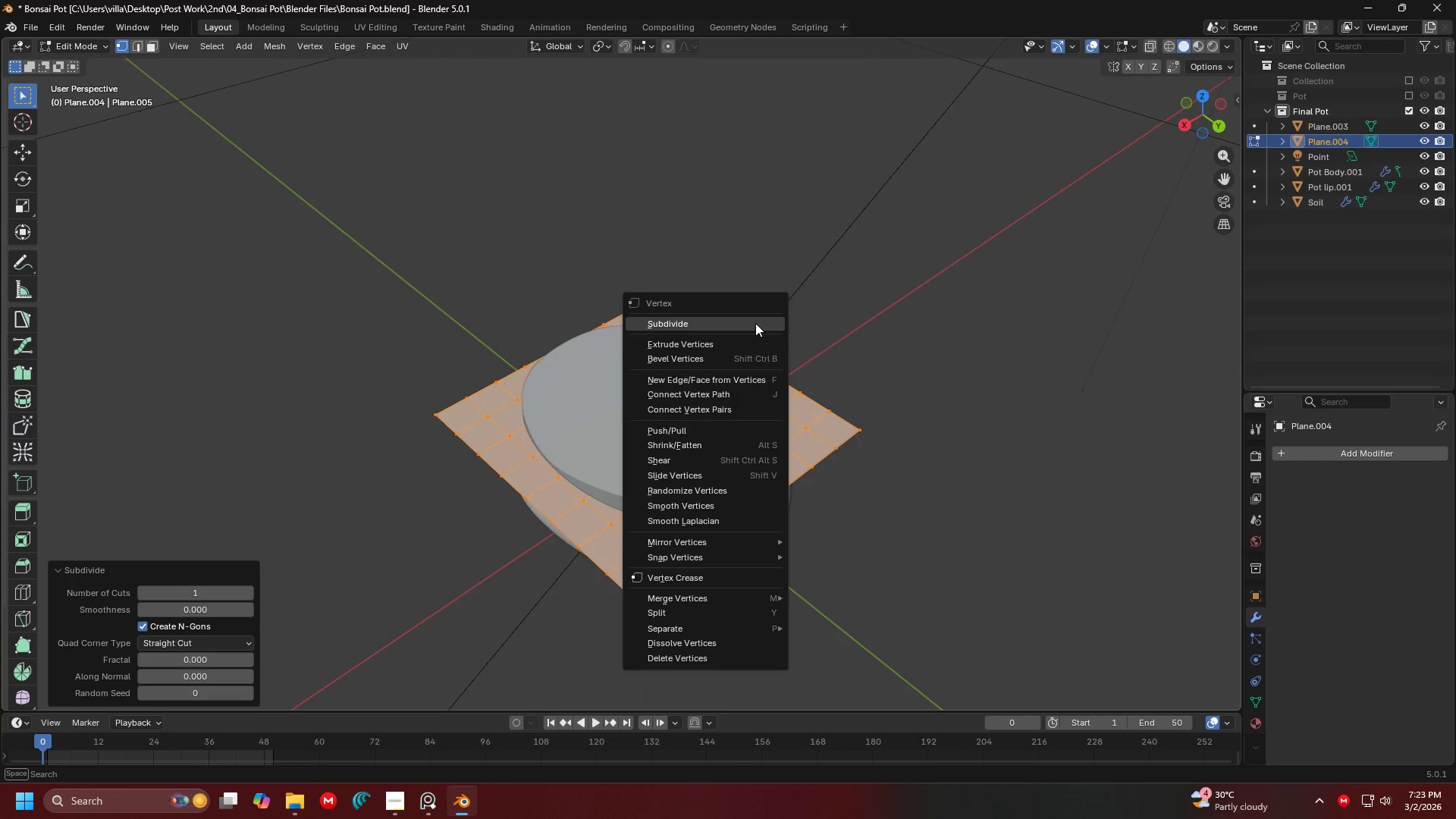 
left_click([755, 323])
 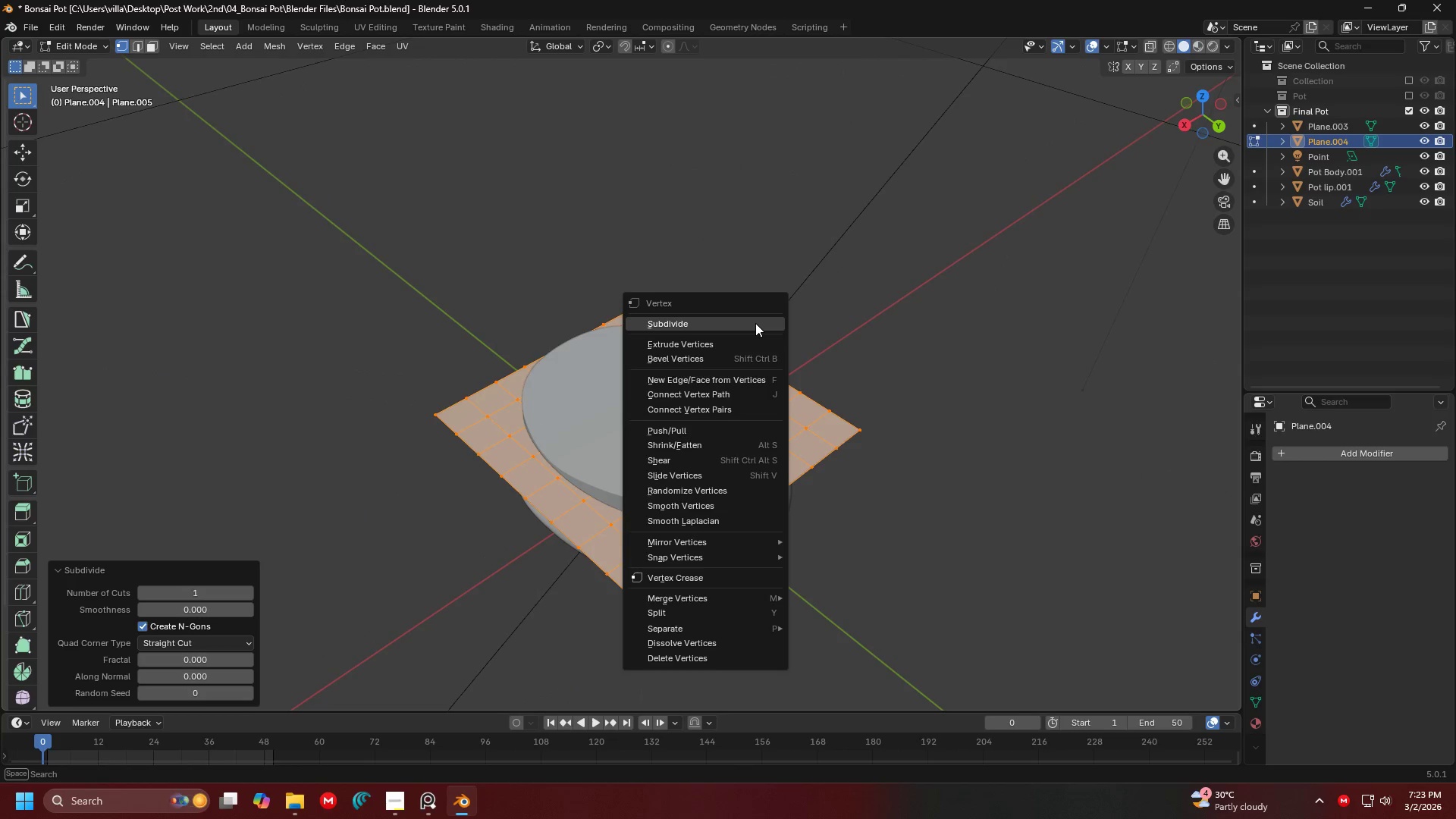 
right_click([755, 323])
 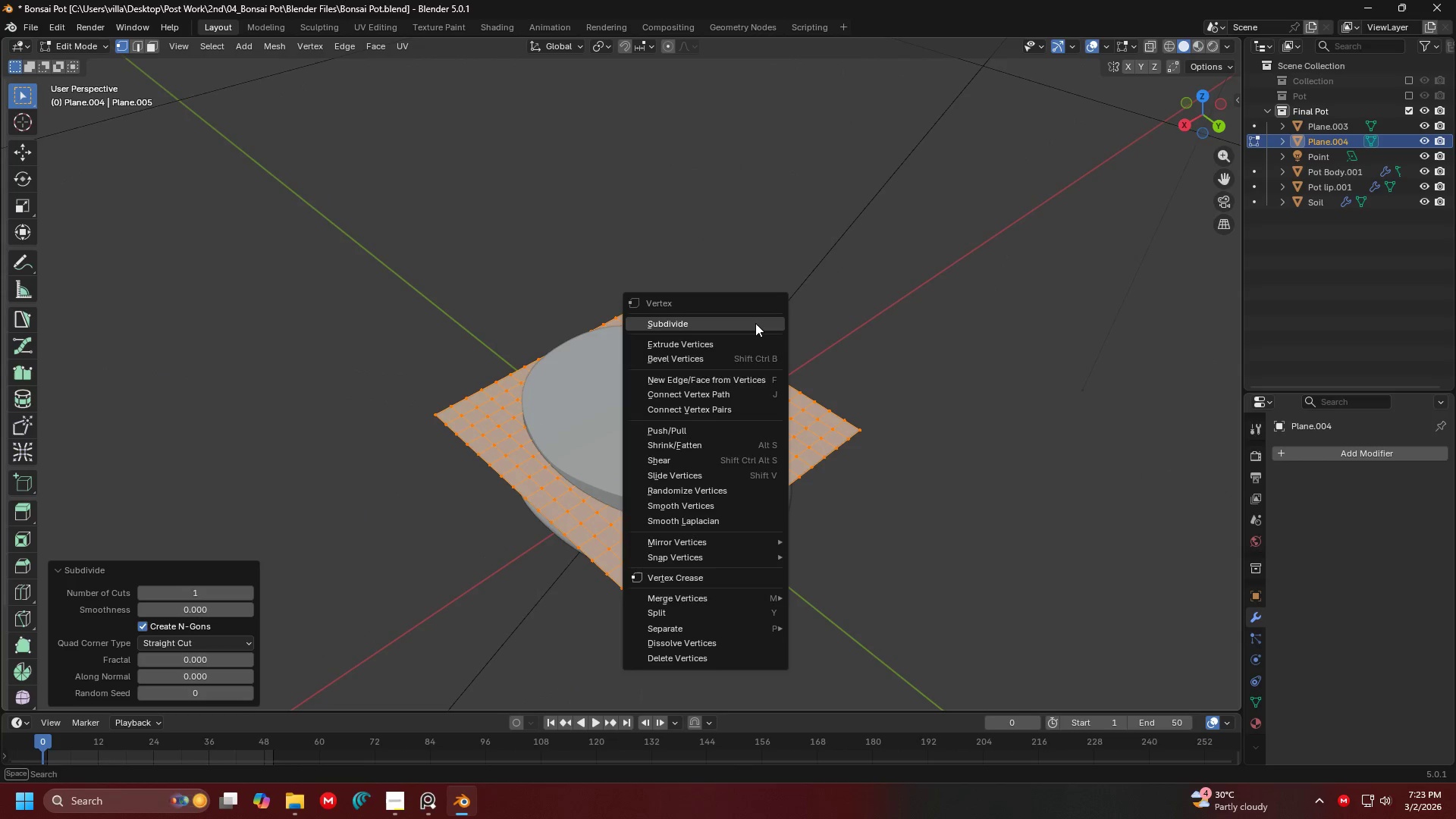 
left_click([755, 323])
 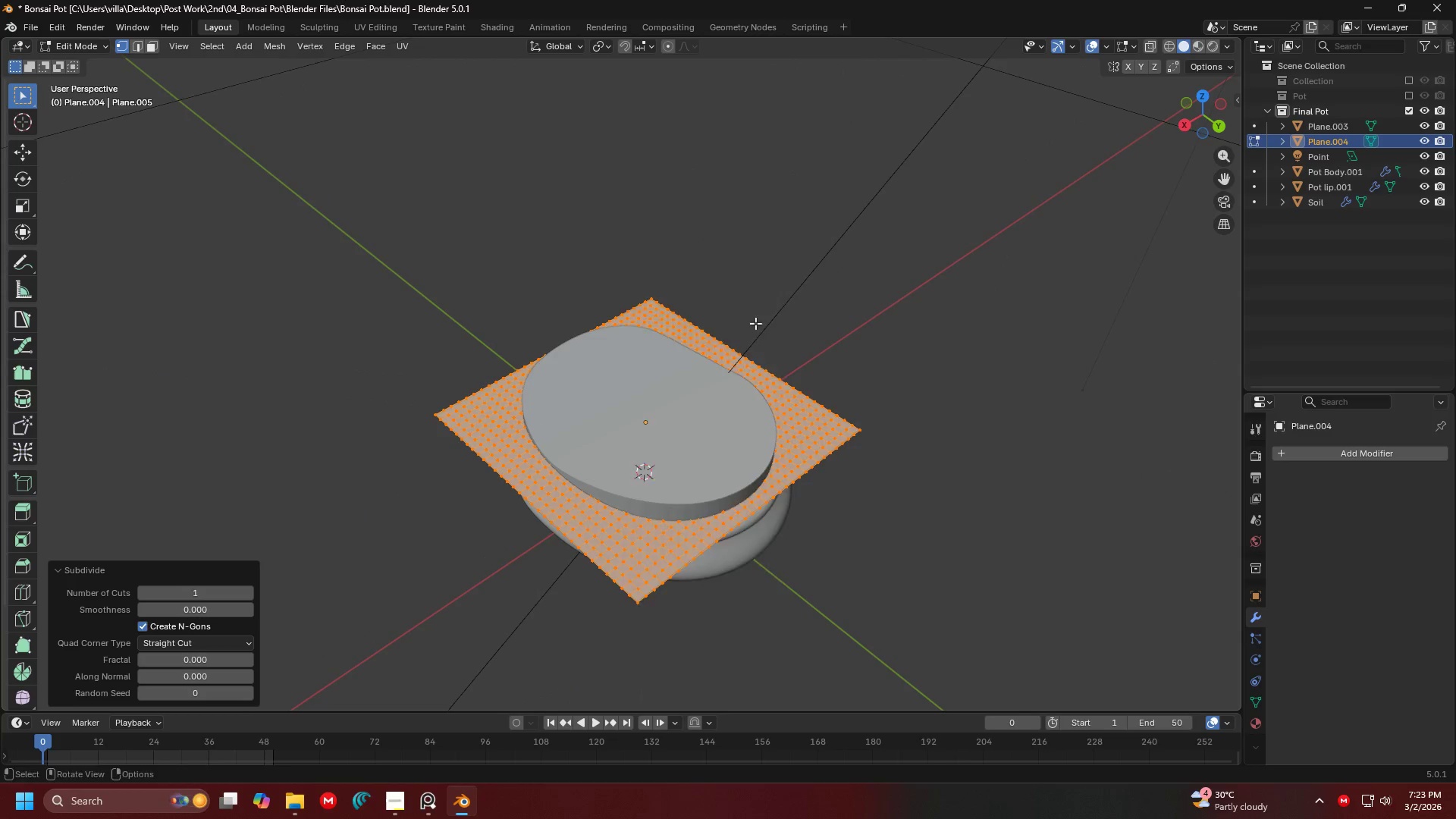 
right_click([755, 323])
 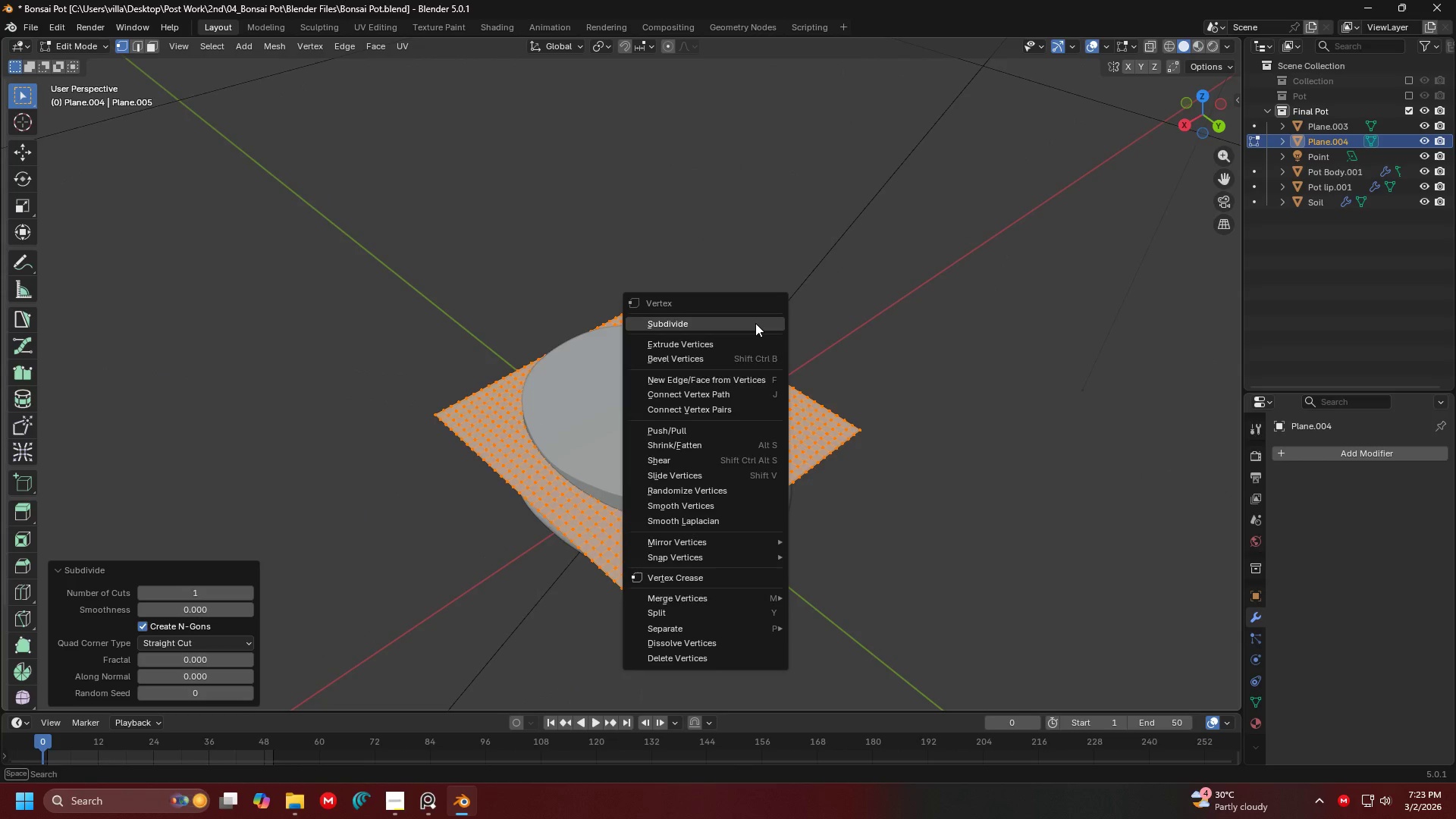 
left_click([755, 323])
 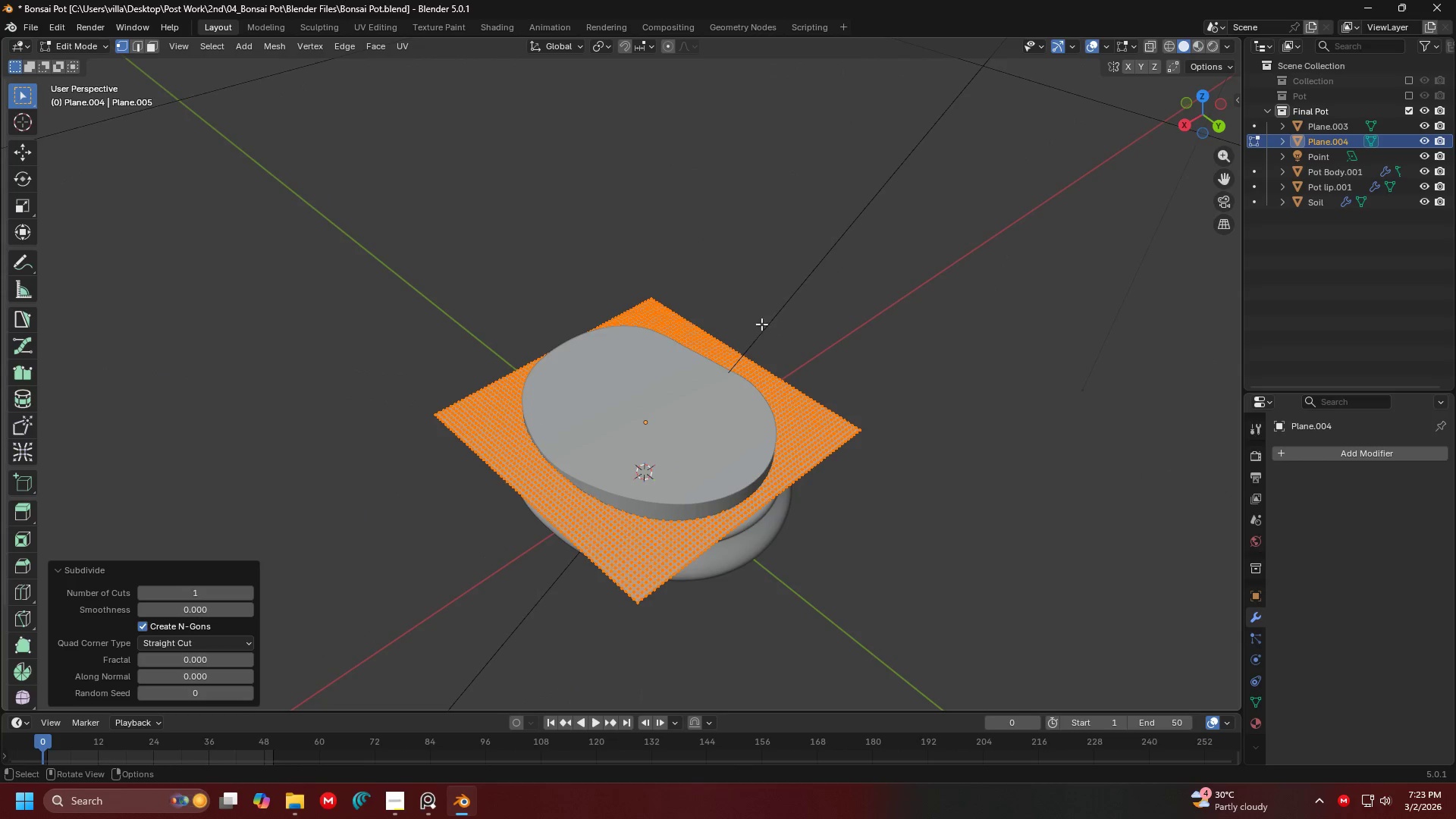 
scroll: coordinate [806, 400], scroll_direction: up, amount: 3.0
 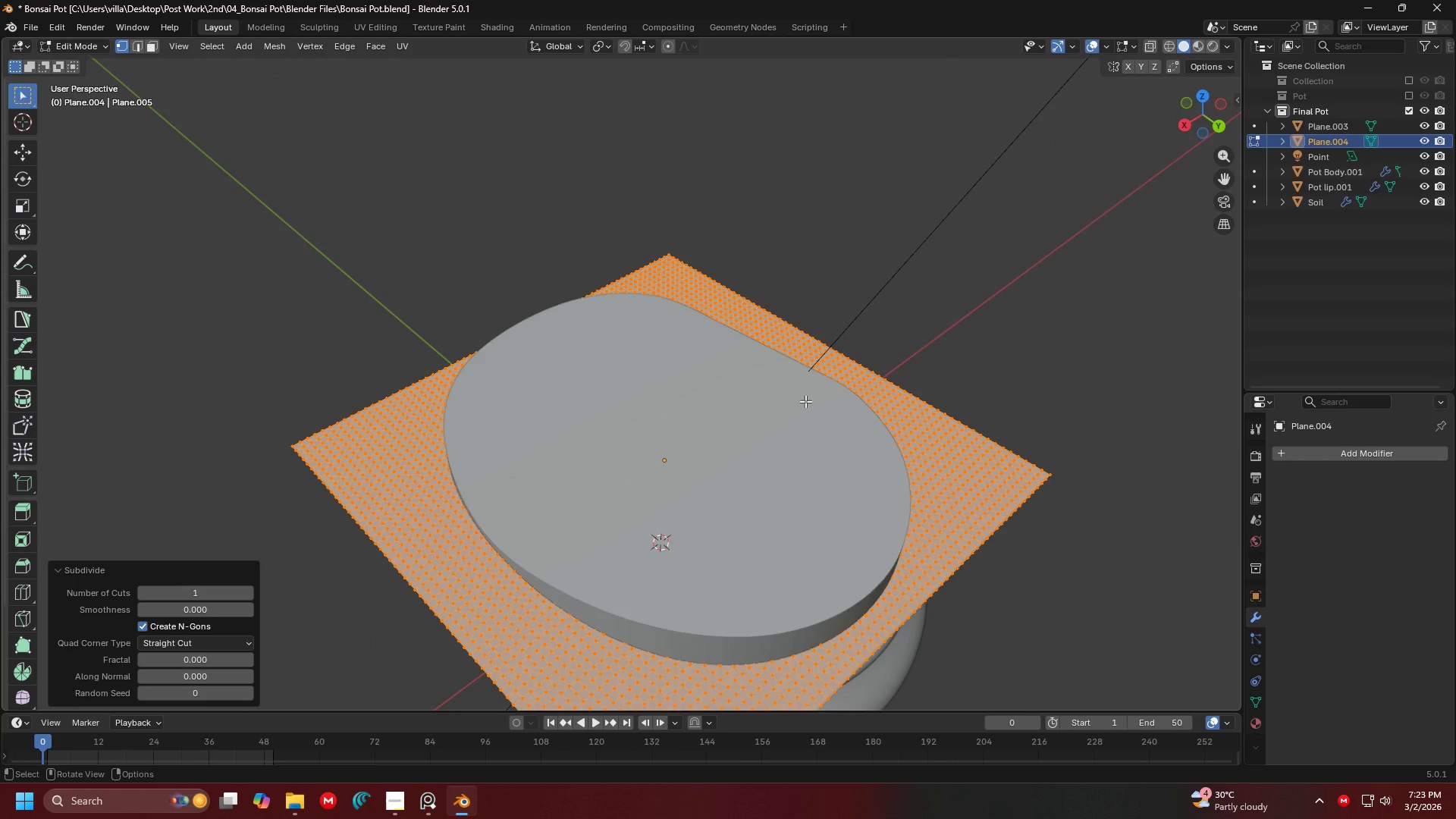 
right_click([805, 401])
 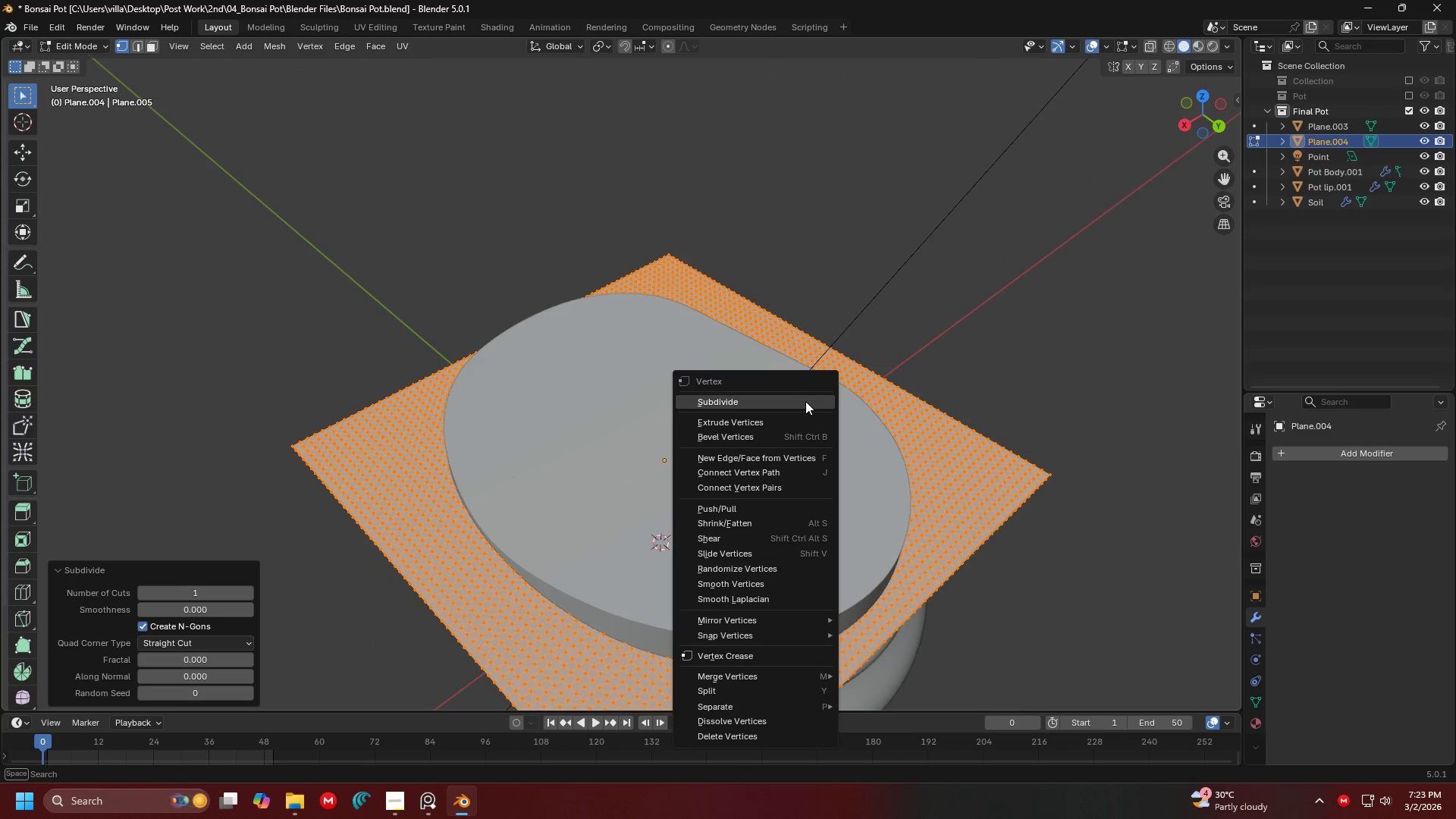 
left_click([805, 401])
 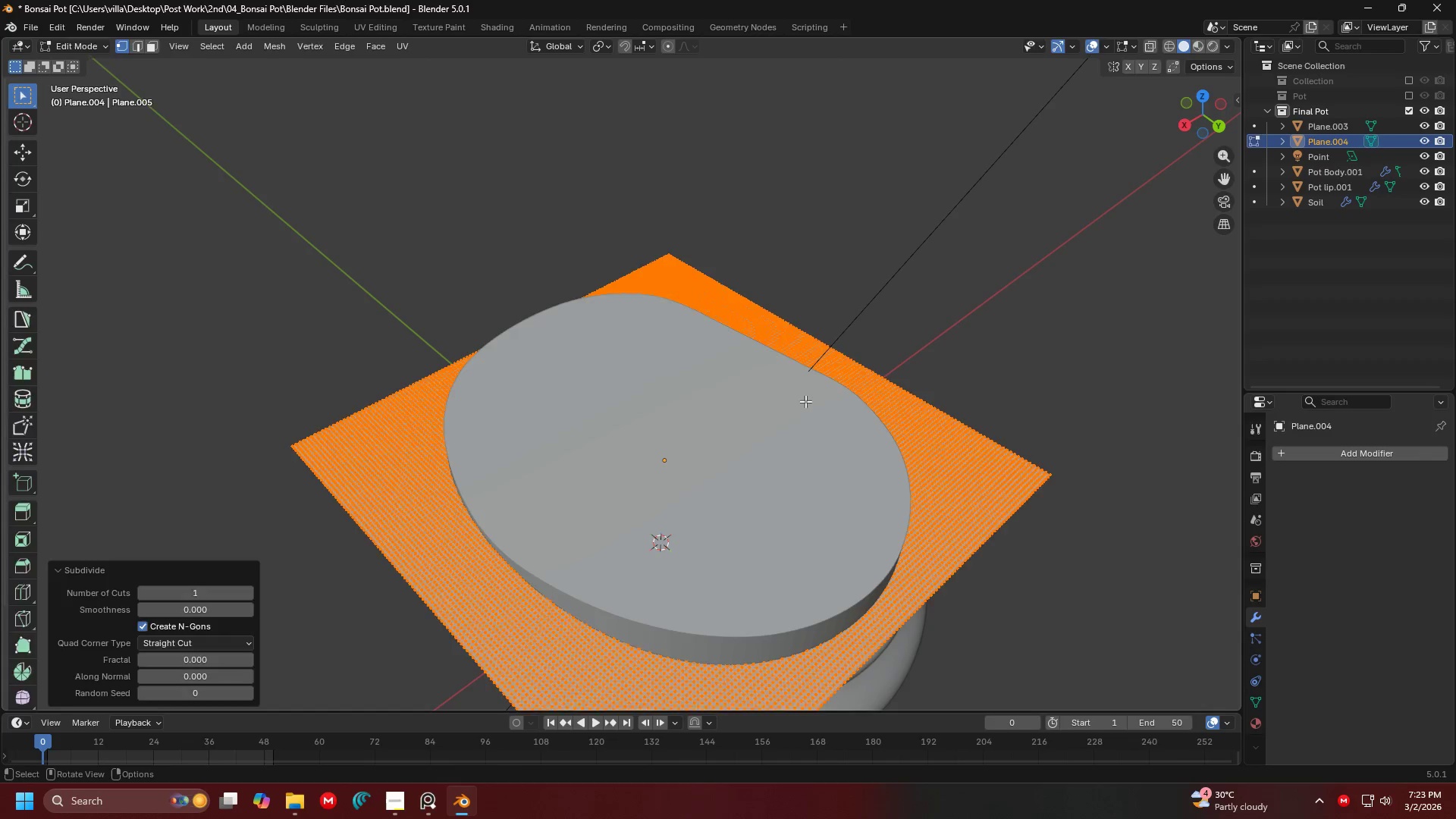 
key(Tab)
 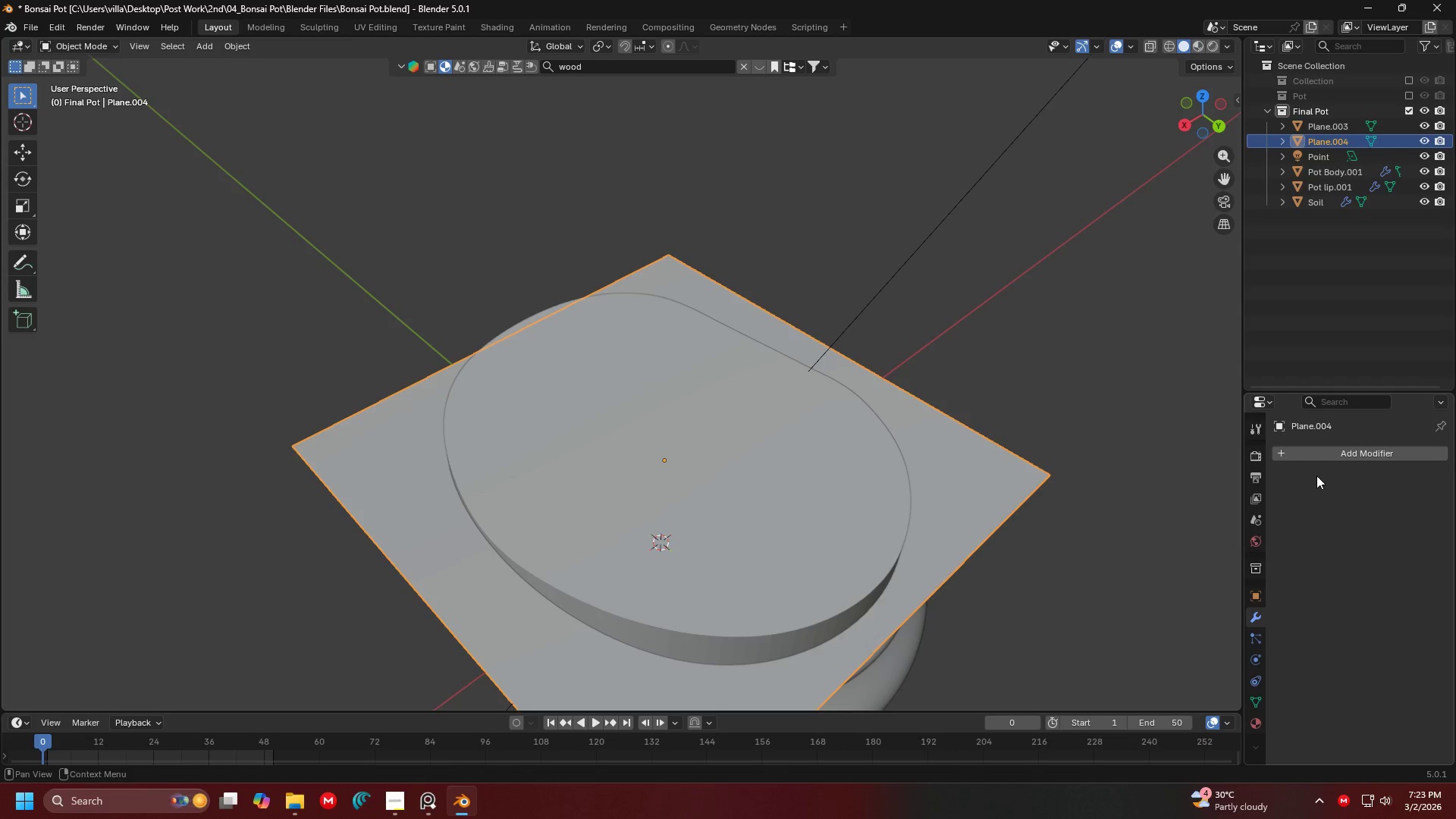 
double_click([1316, 457])
 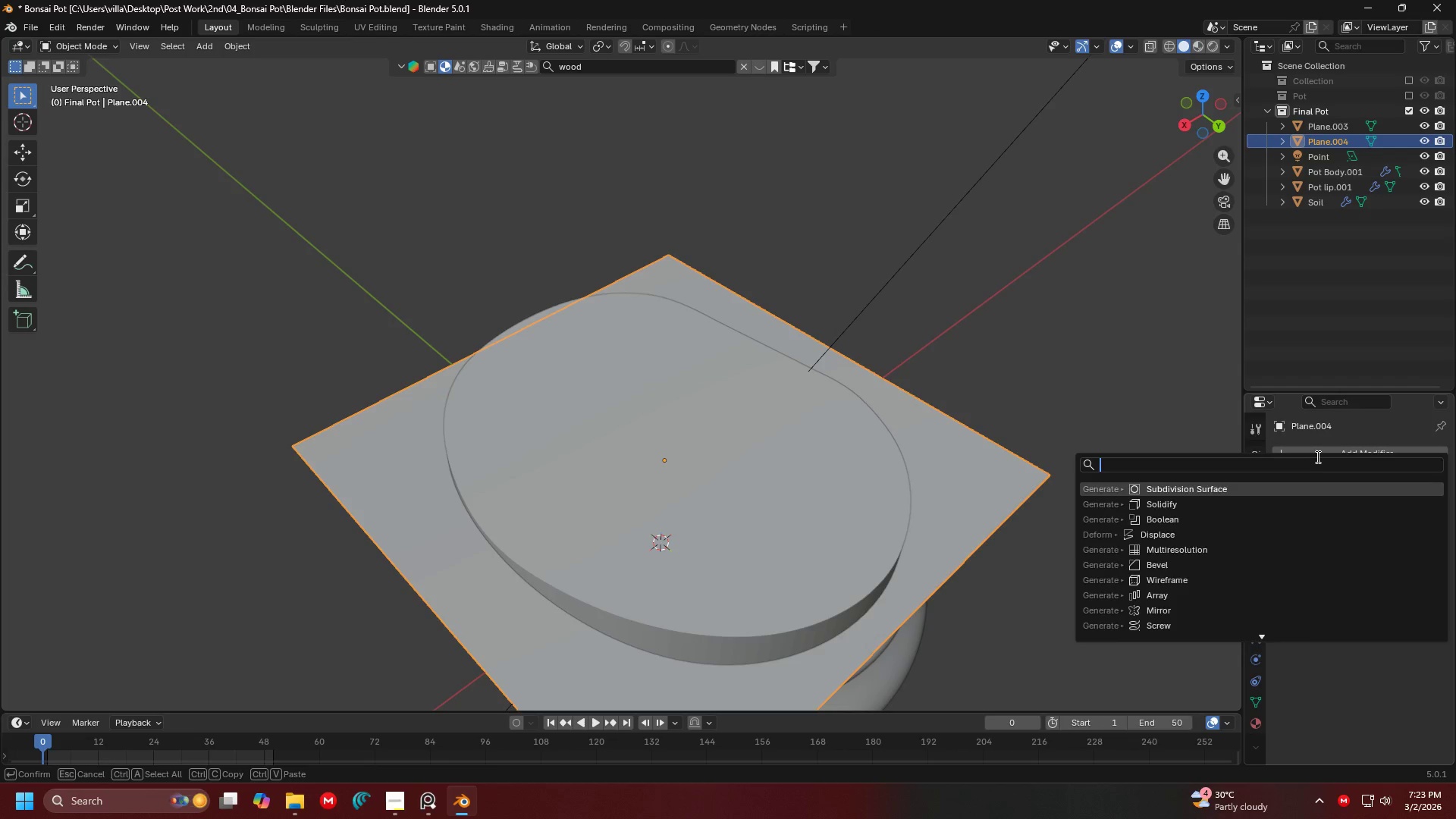 
type(bool)
 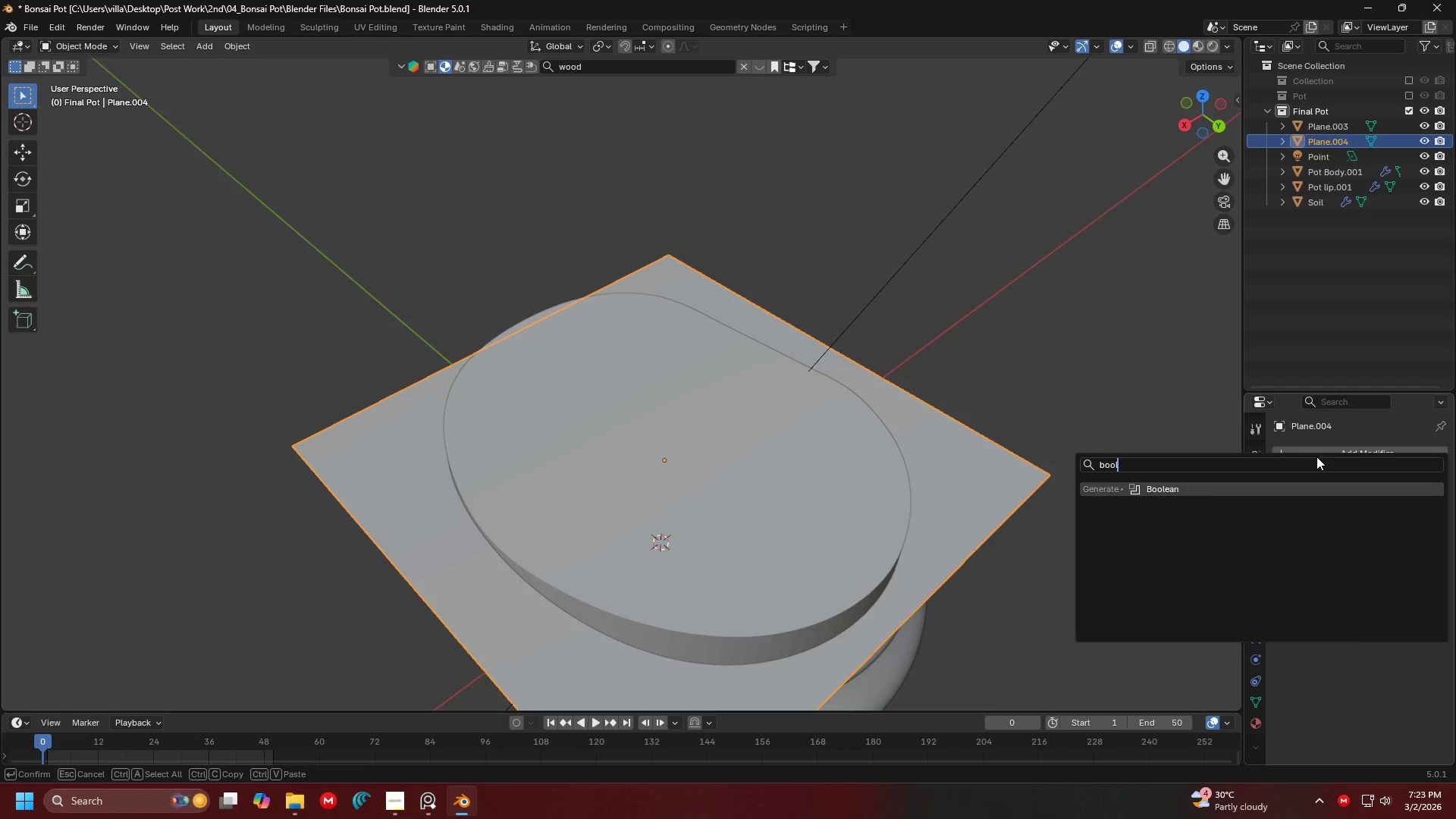 
key(Enter)
 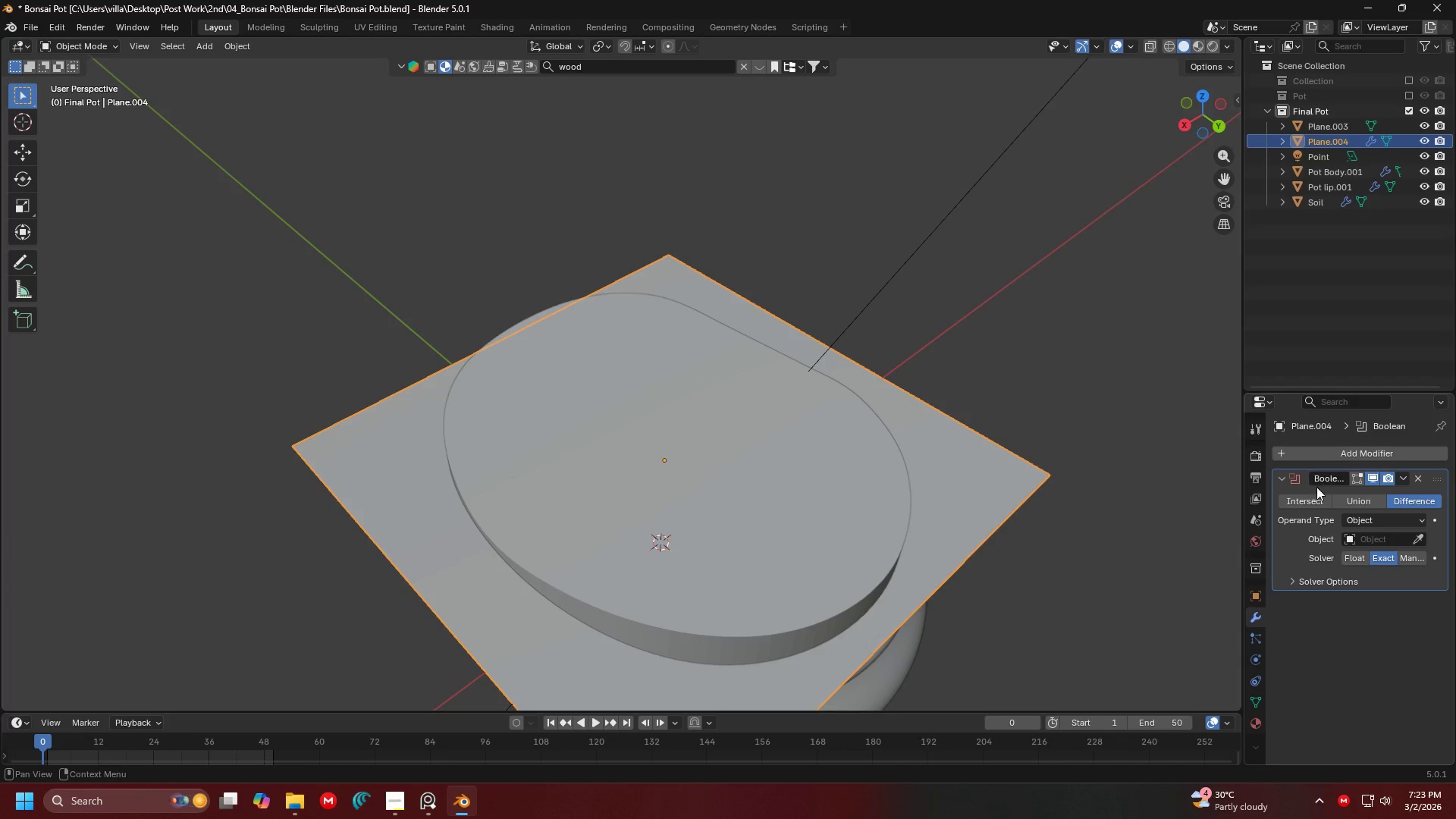 
left_click([1312, 504])
 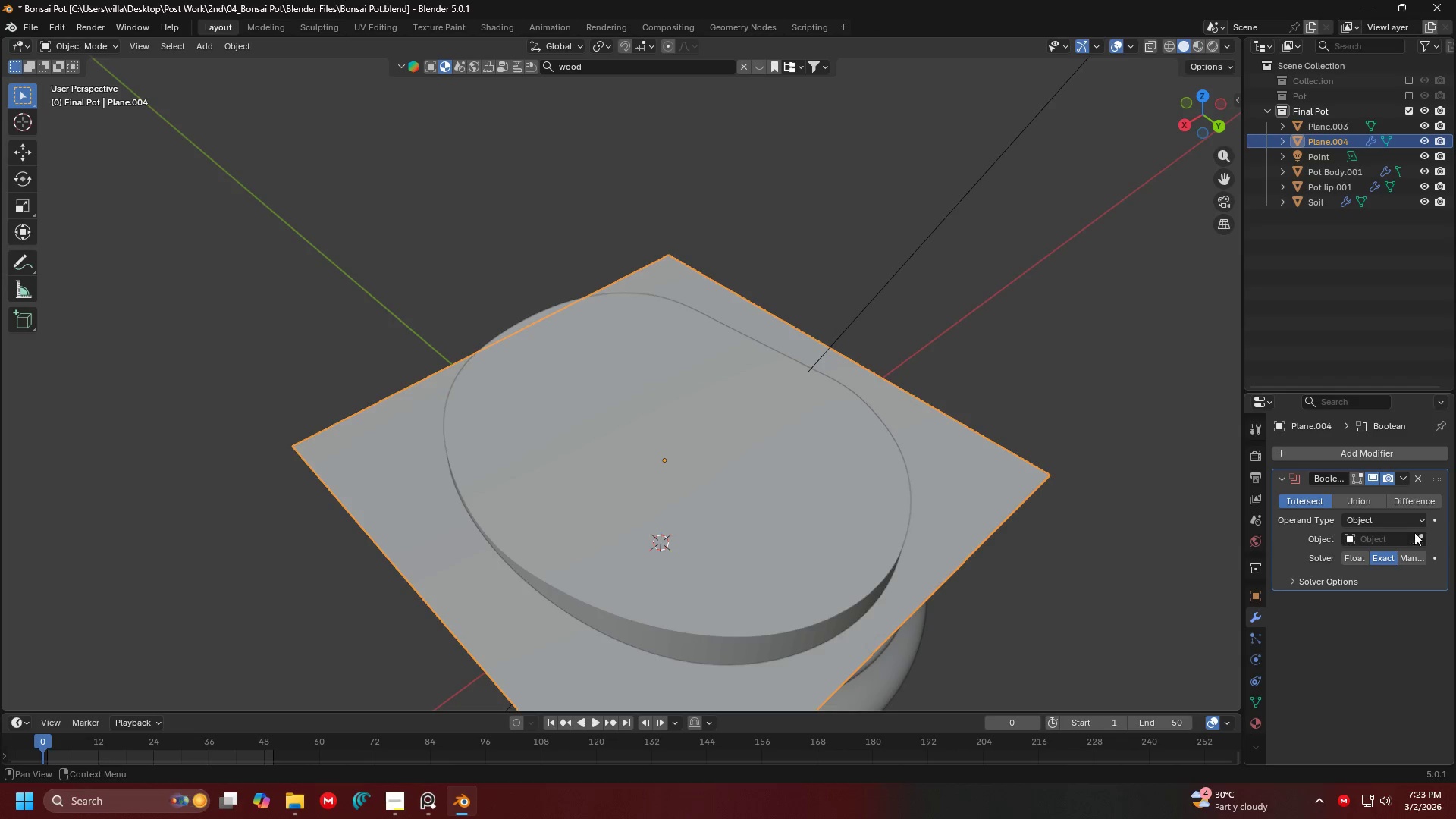 
left_click([1423, 538])
 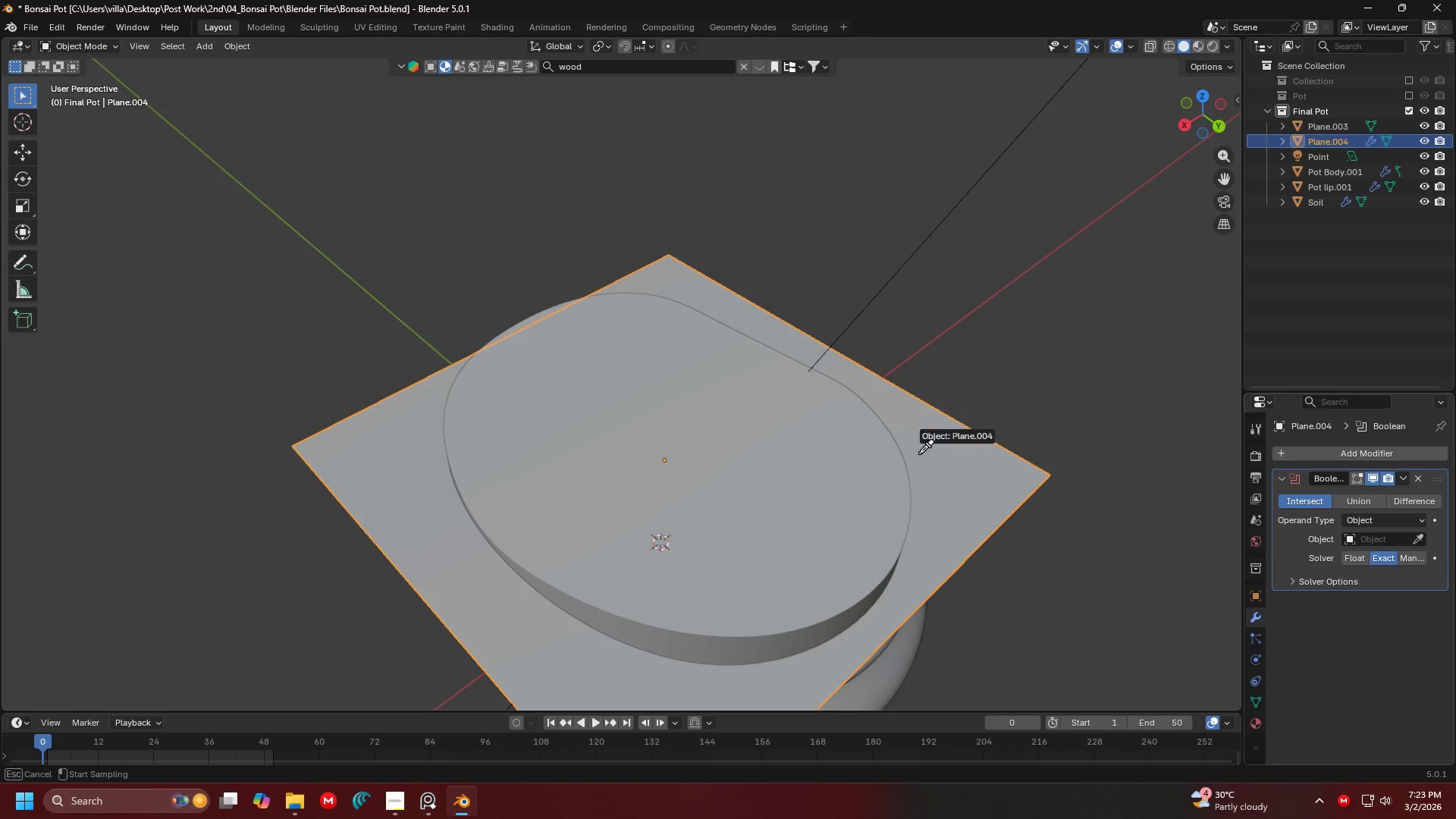 
left_click([852, 472])
 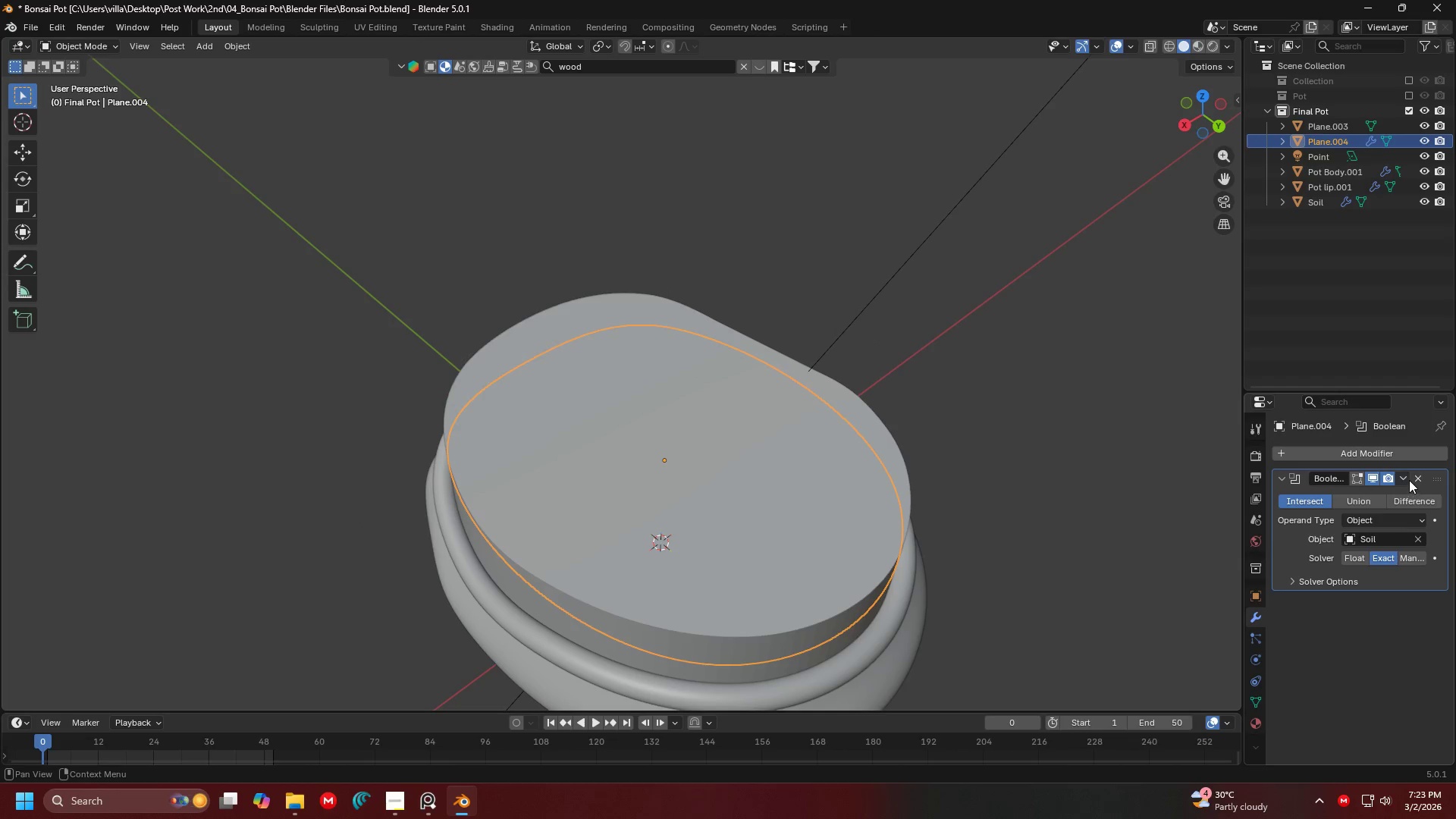 
double_click([1371, 492])
 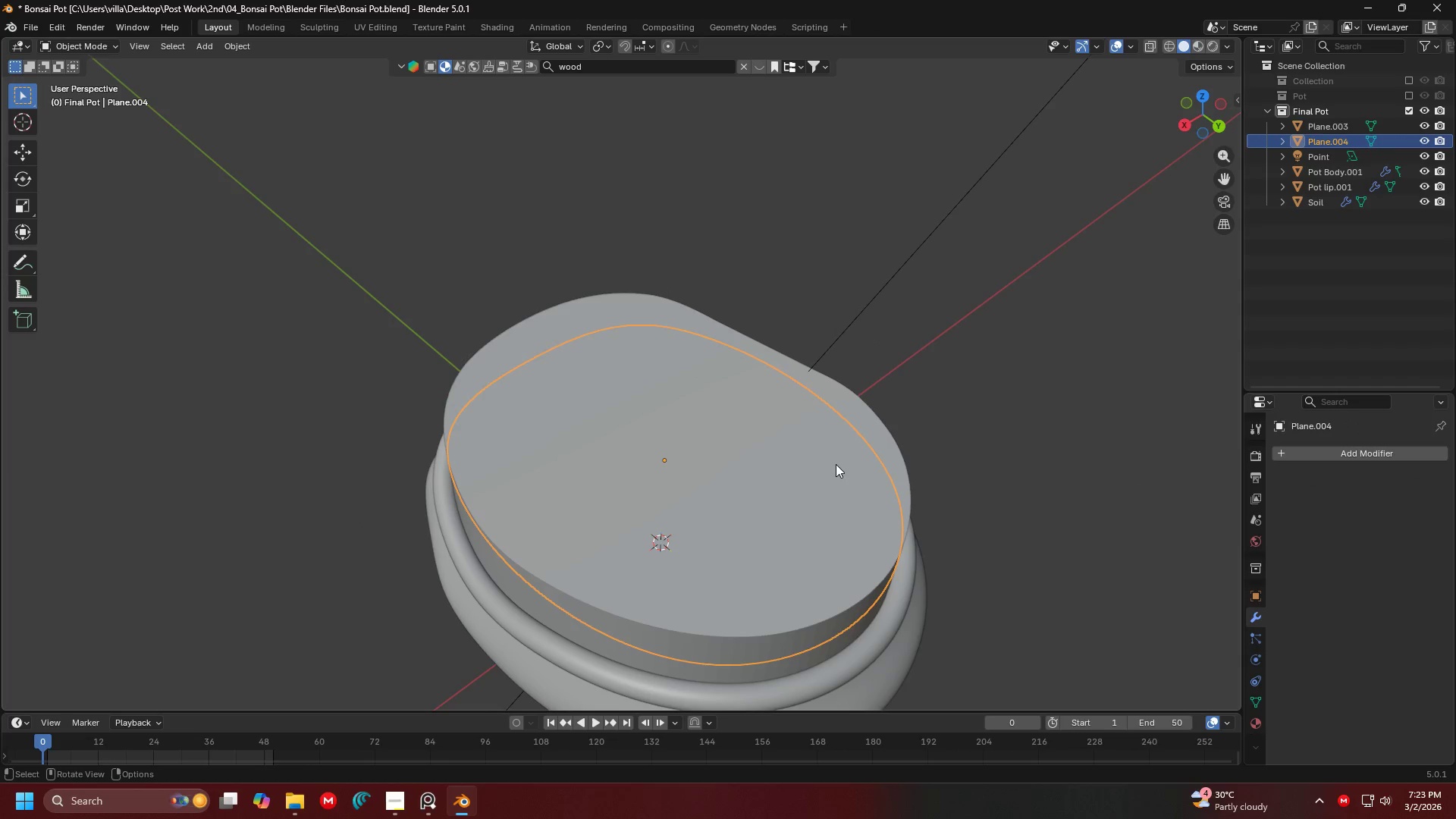 
left_click([837, 468])
 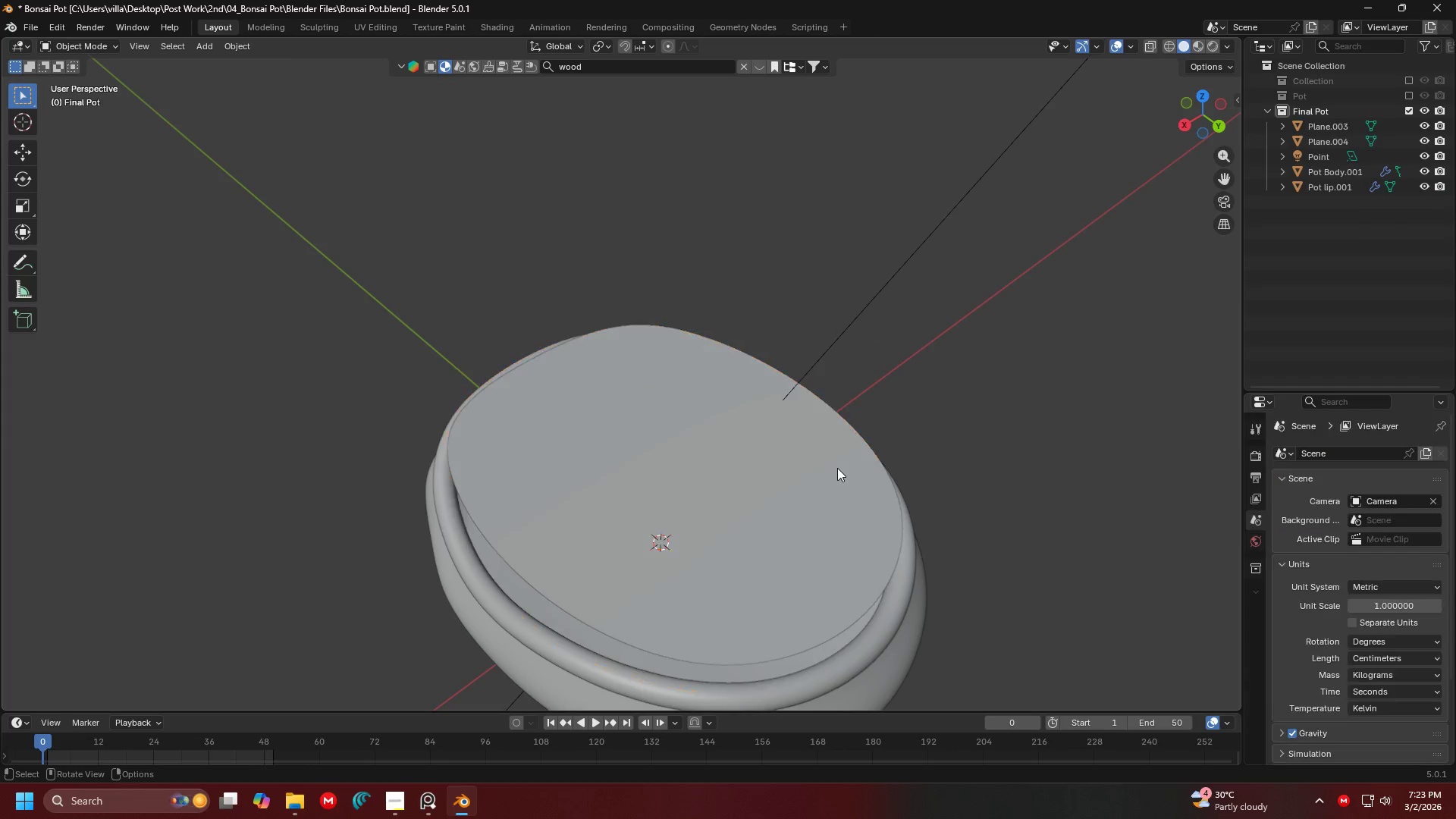 
key(Delete)
 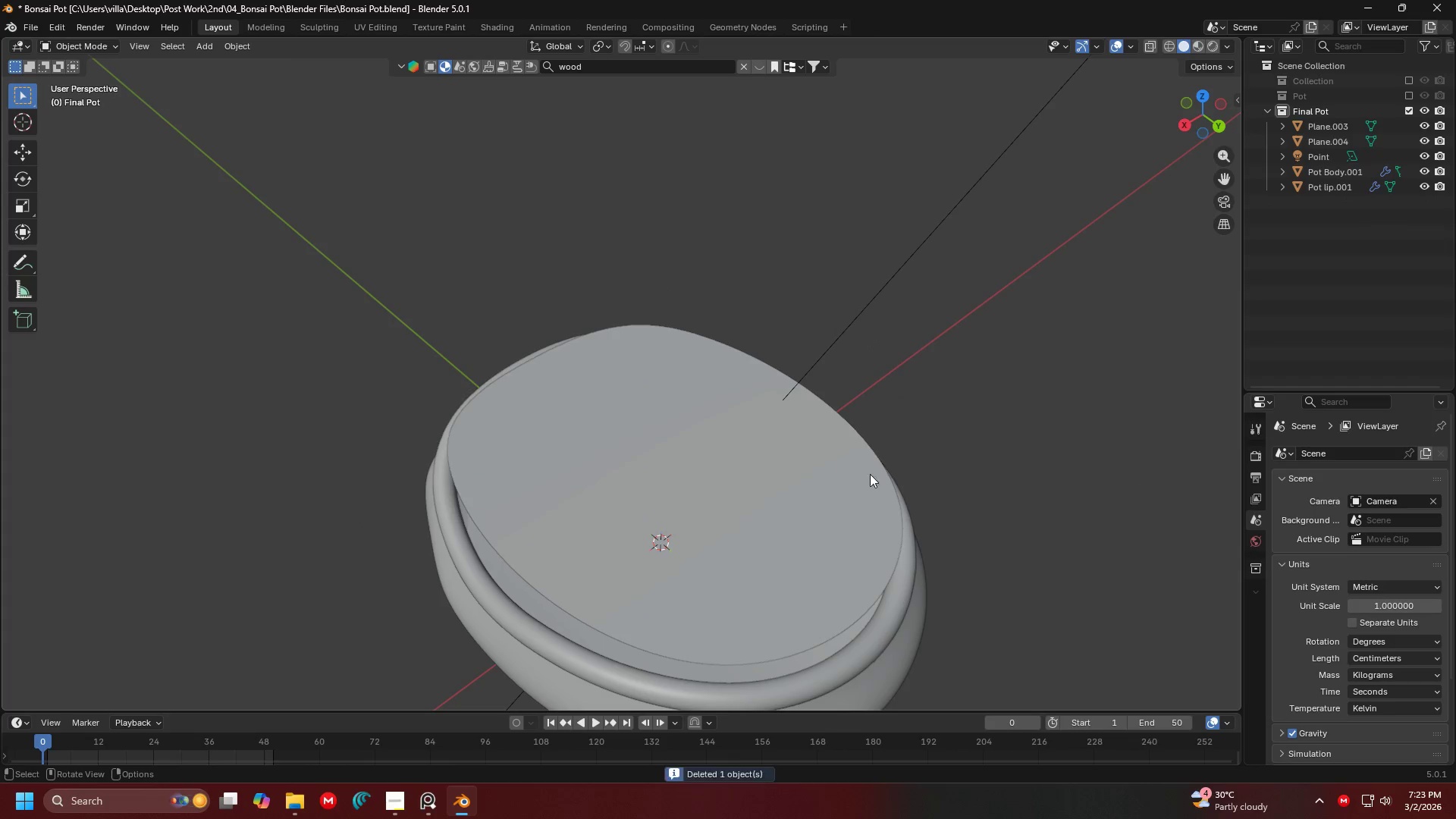 
key(Backspace)
 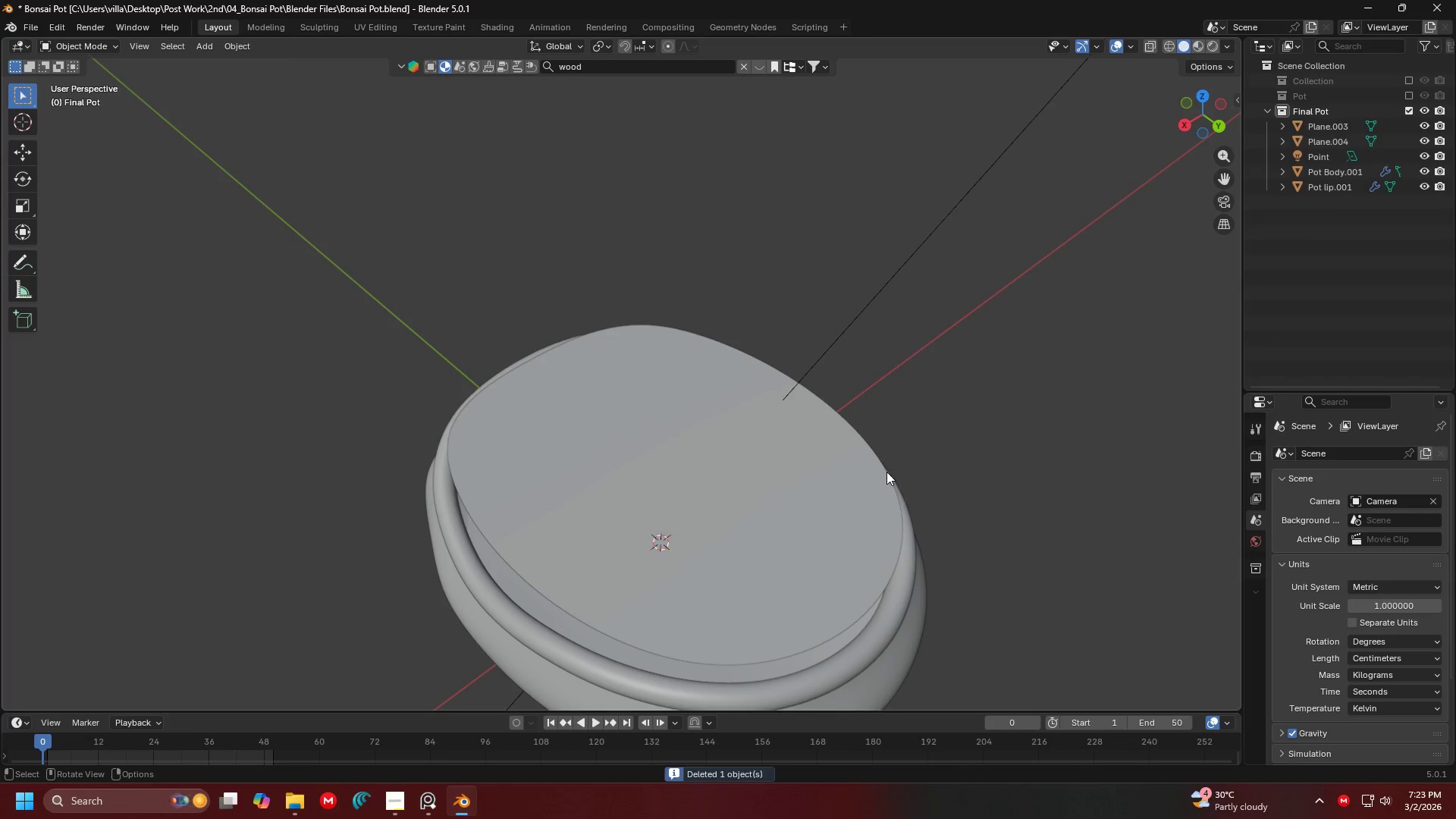 
left_click([886, 472])
 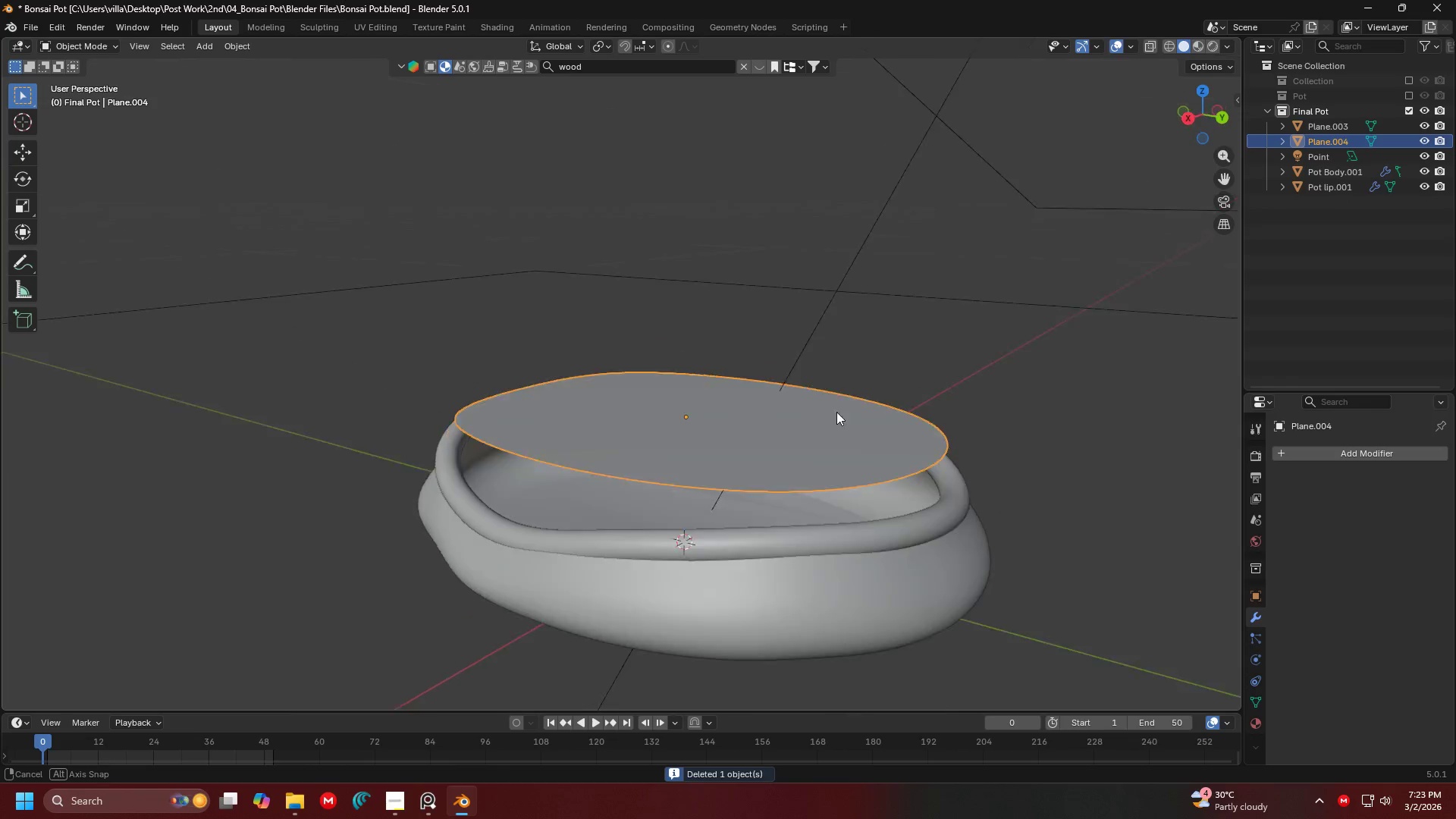 
scroll: coordinate [852, 396], scroll_direction: up, amount: 2.0
 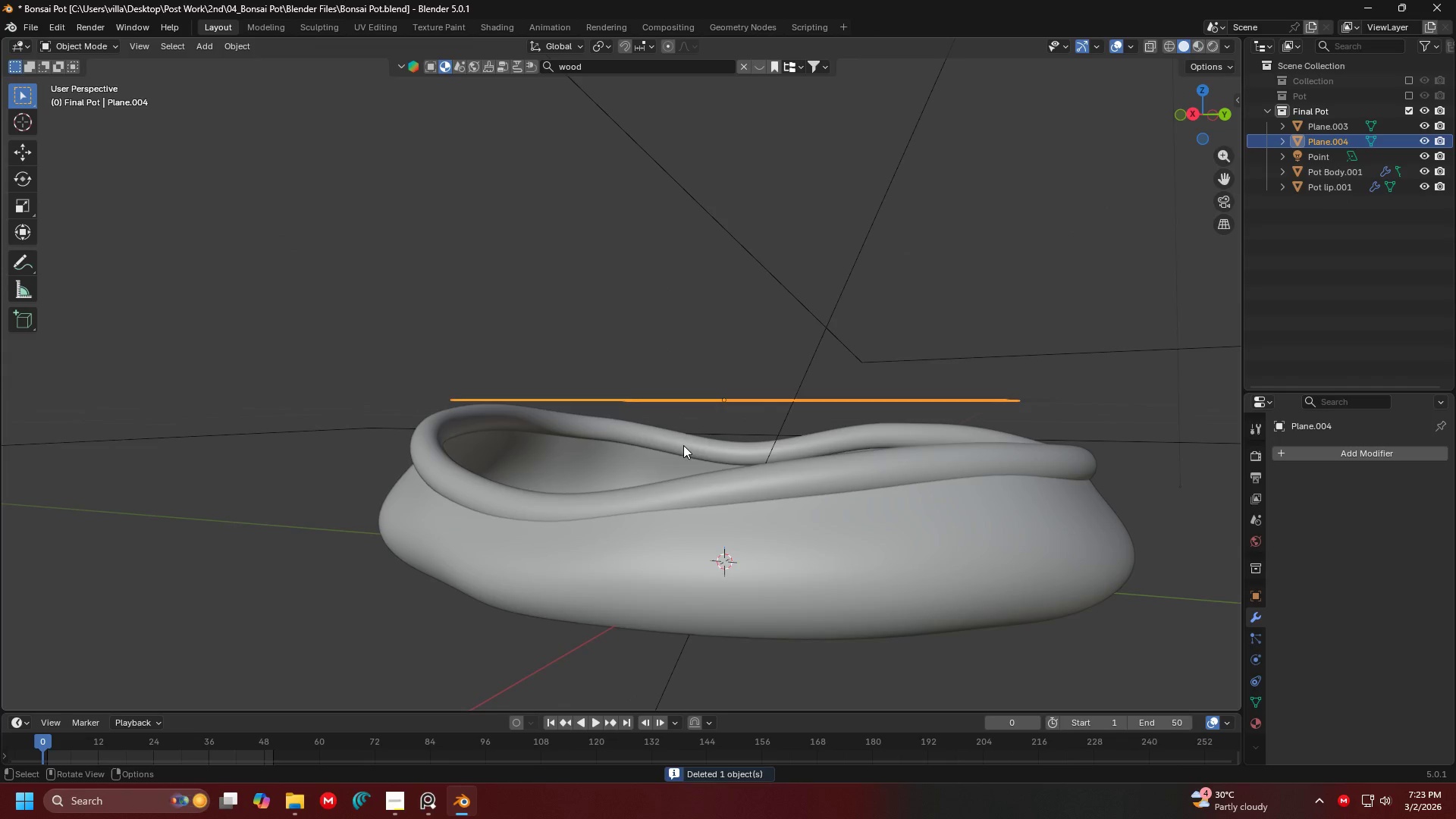 
key(G)
 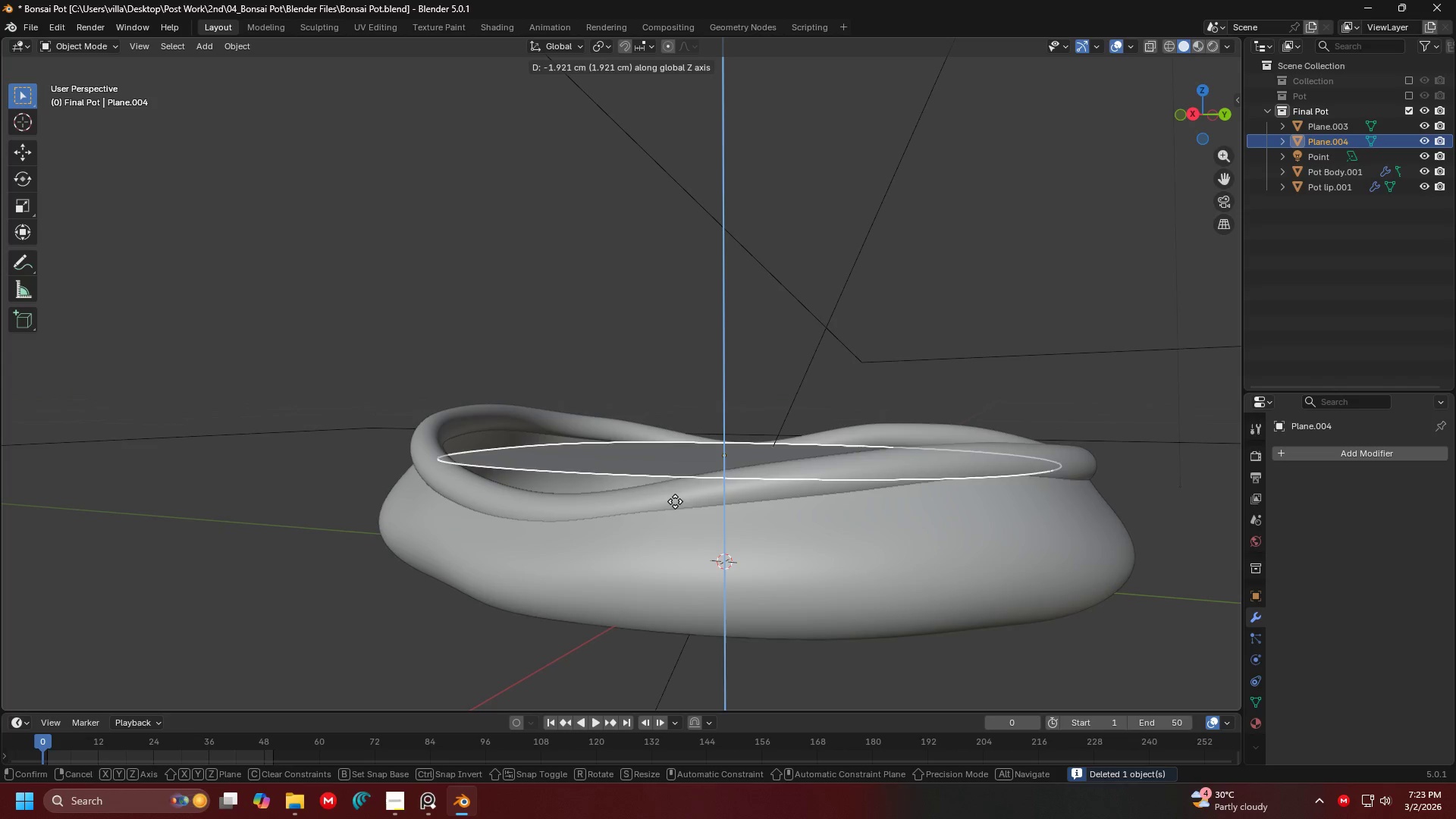 
left_click([675, 507])
 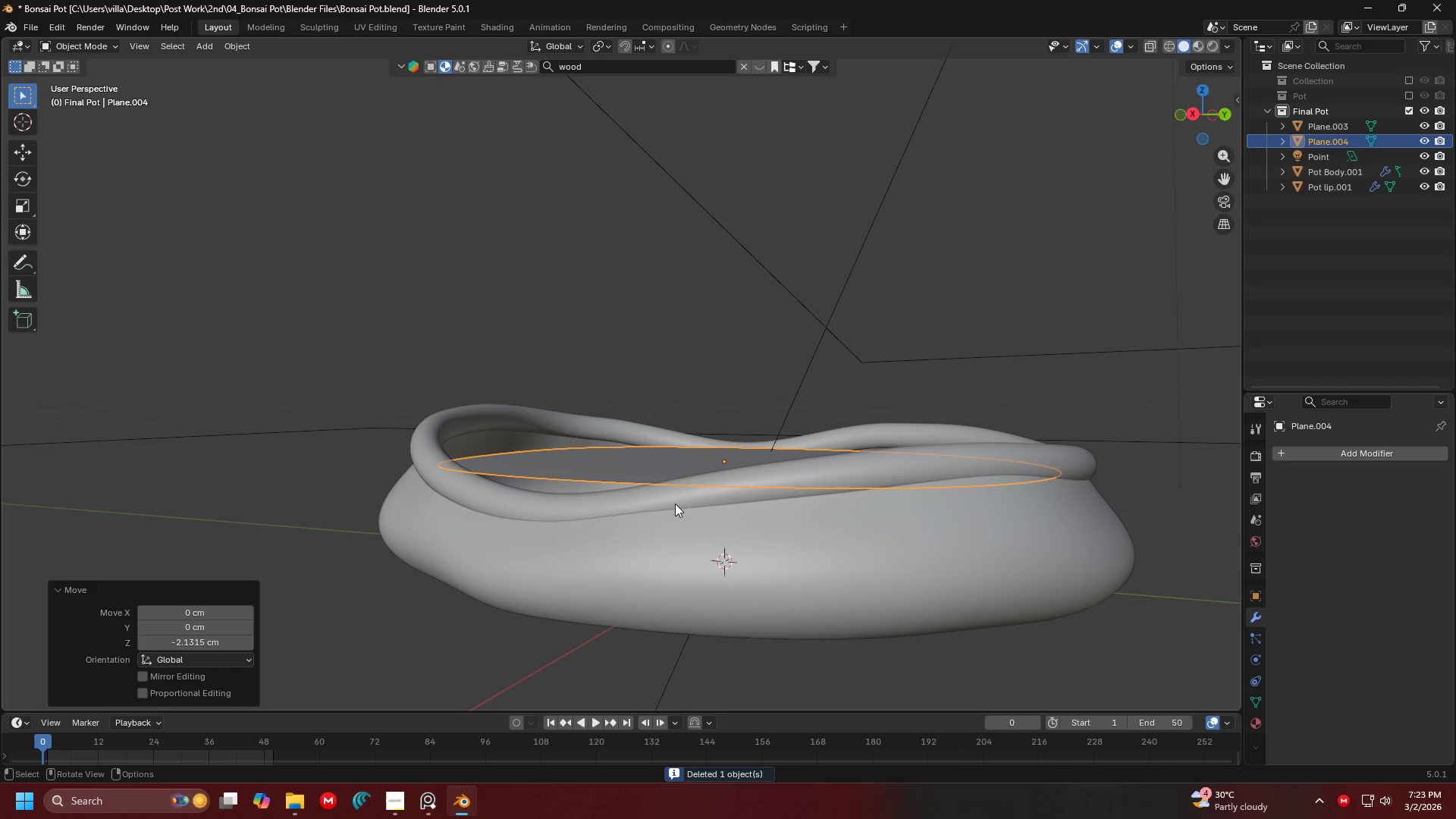 
key(Tab)
 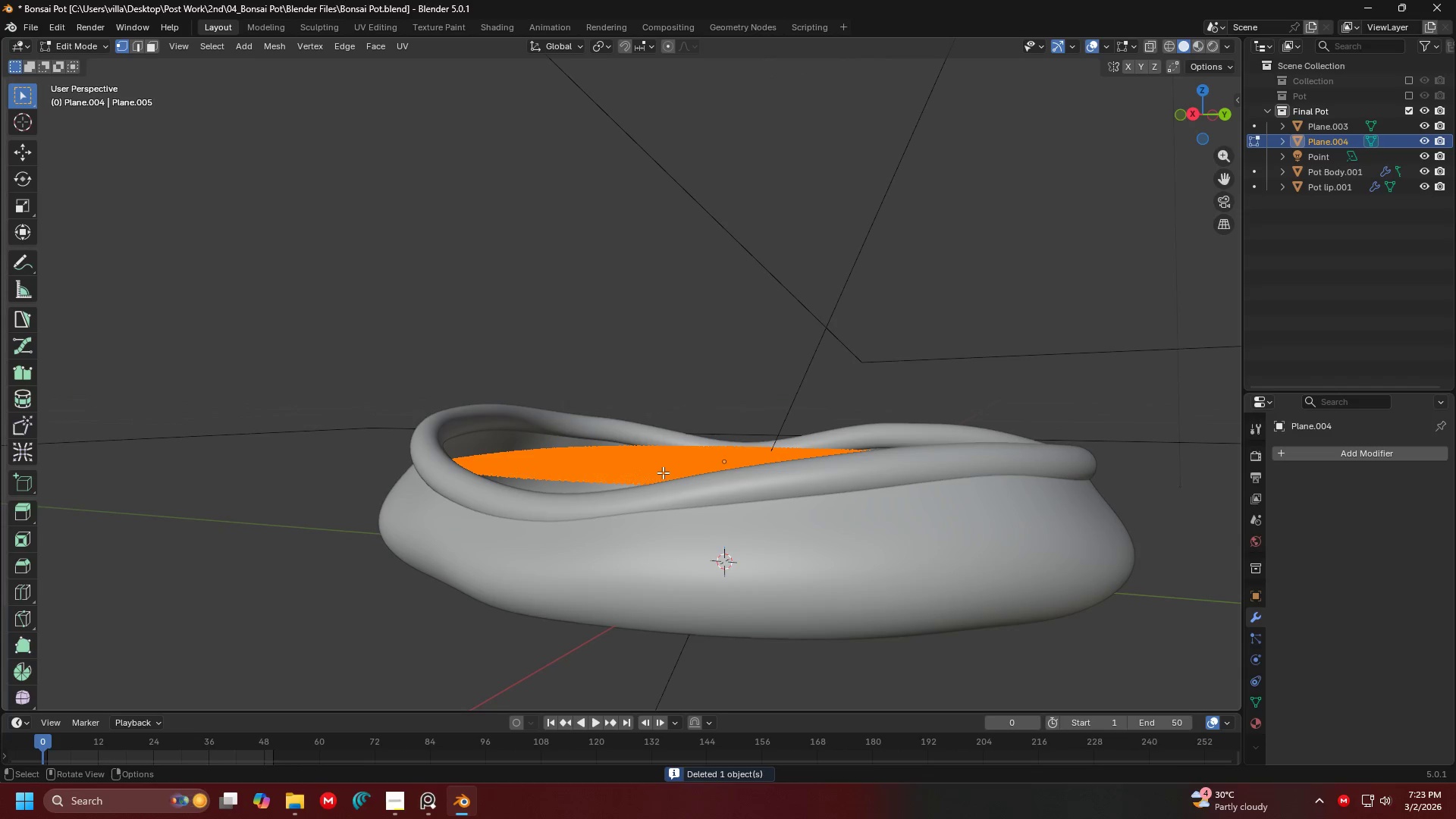 
key(Shift+ShiftLeft)
 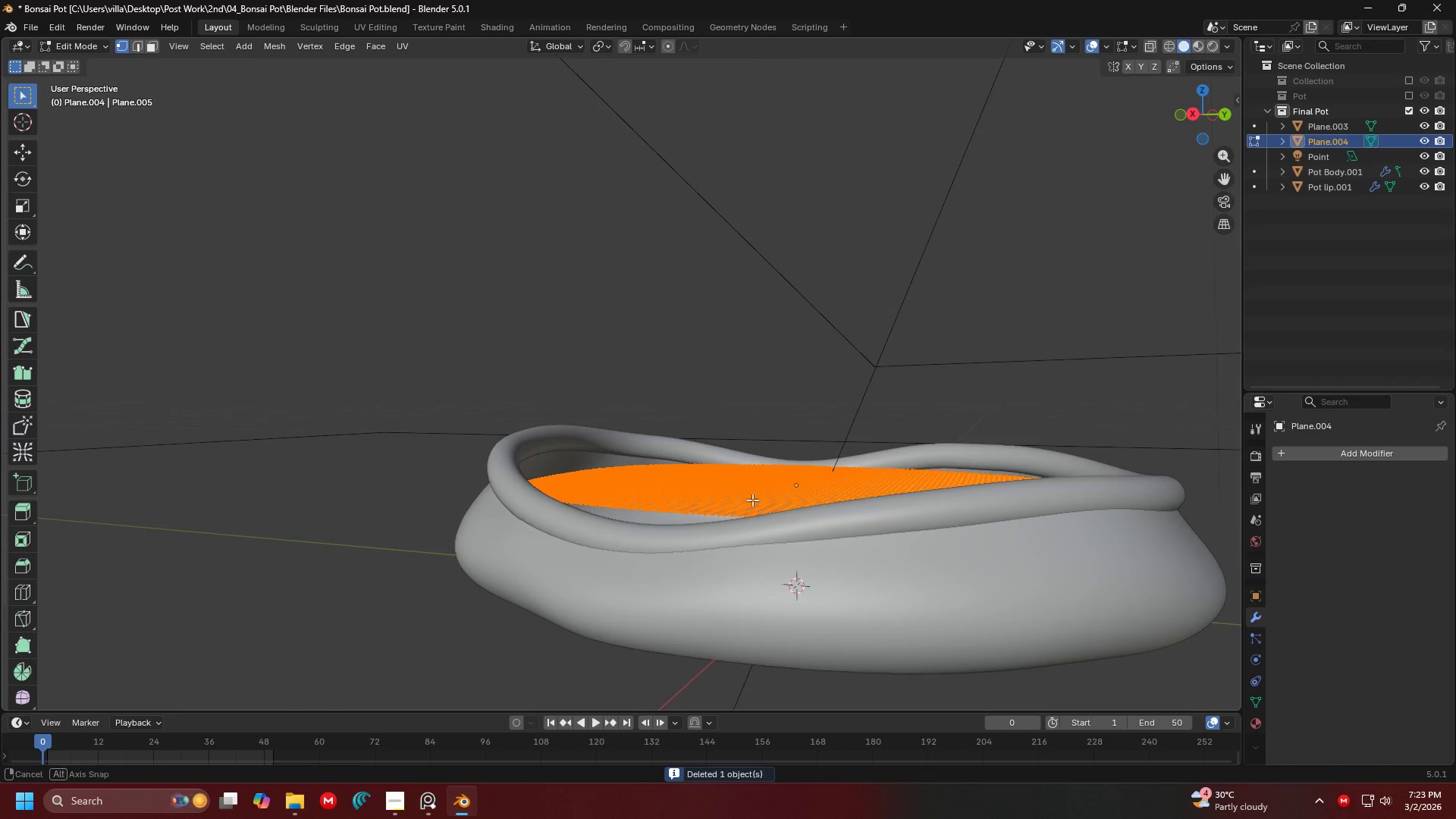 
left_click([528, 507])
 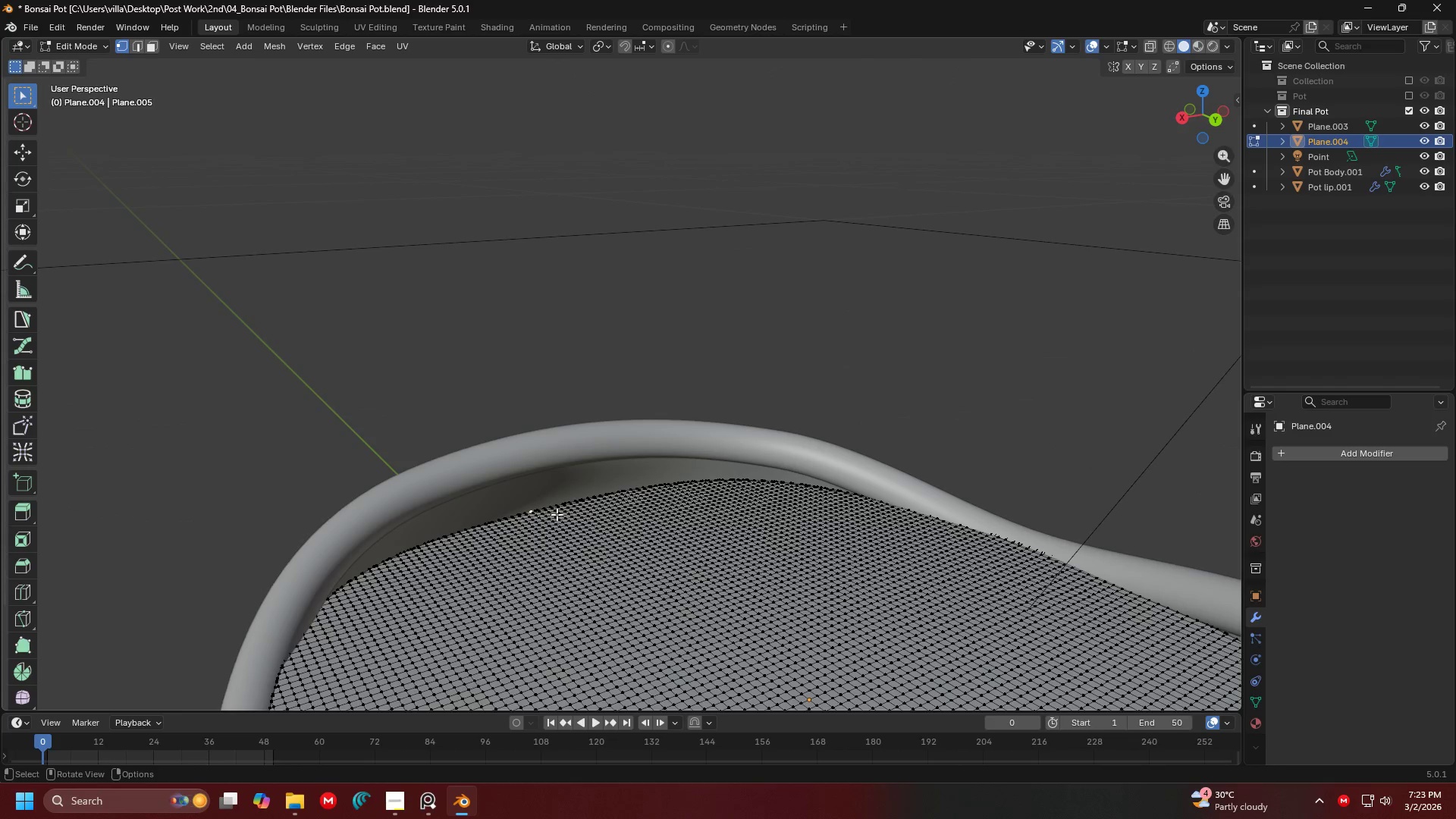 
scroll: coordinate [657, 540], scroll_direction: up, amount: 3.0
 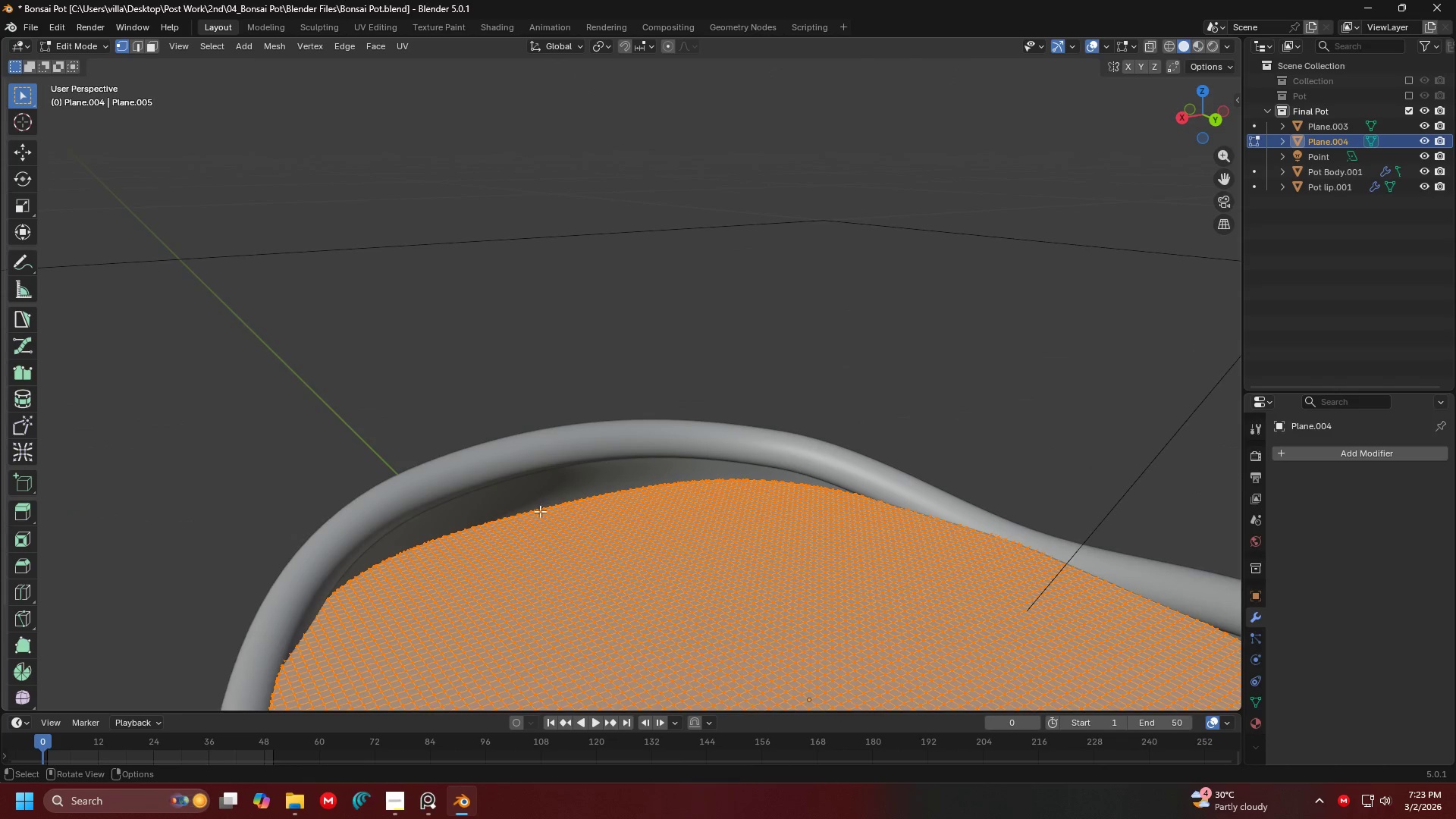 
key(Shift+ShiftLeft)
 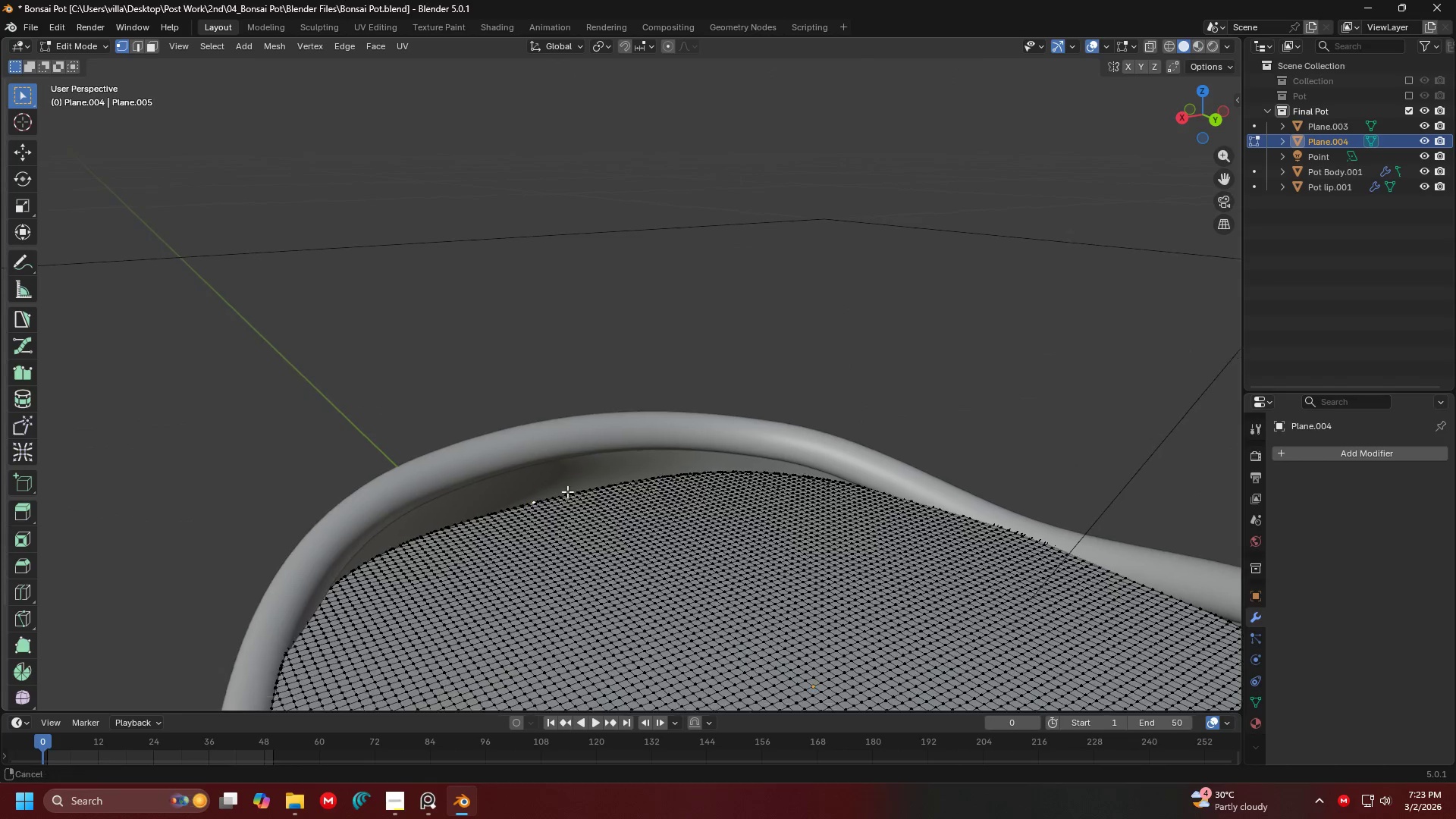 
scroll: coordinate [563, 509], scroll_direction: up, amount: 1.0
 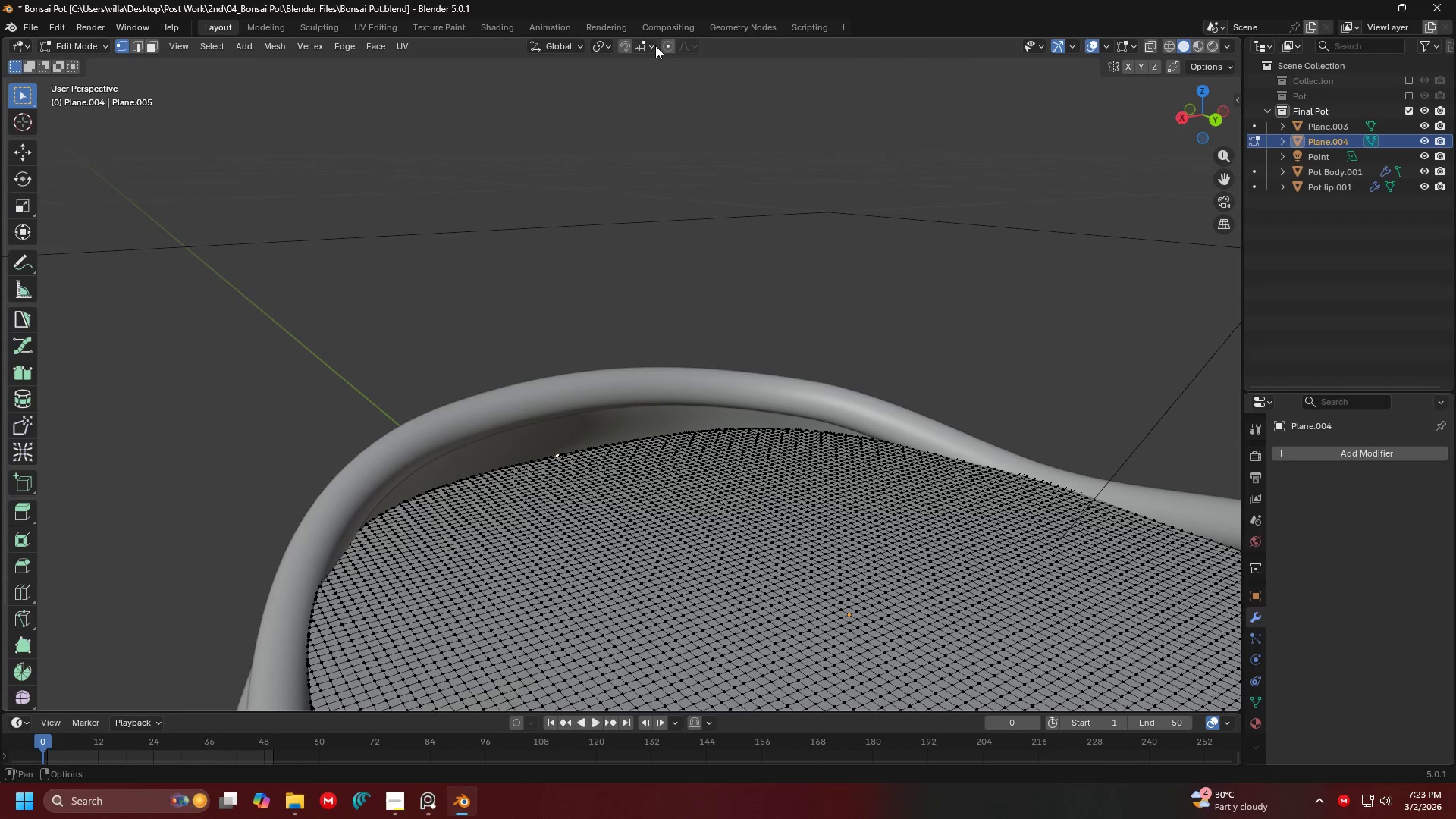 
left_click([662, 46])
 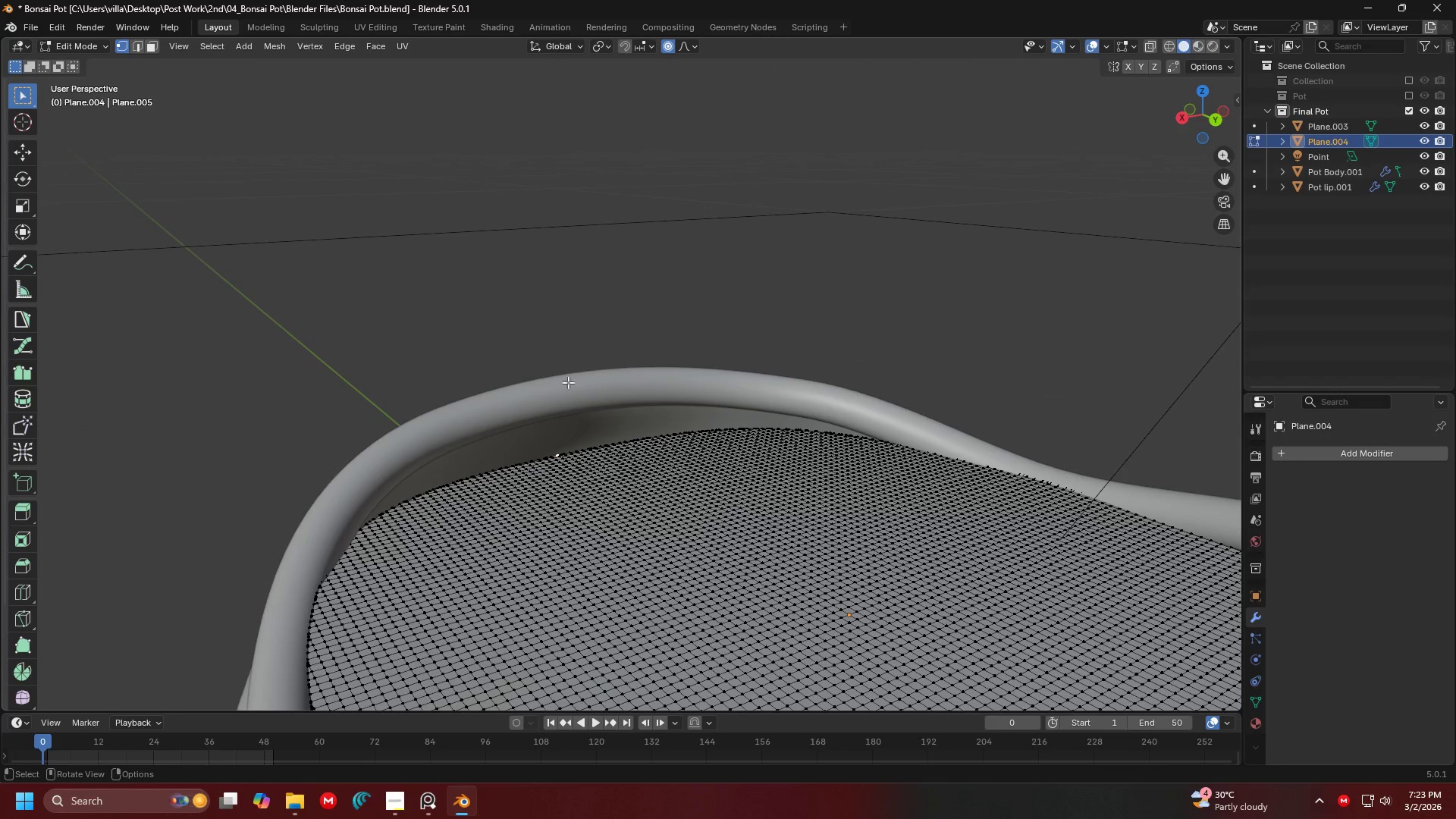 
key(G)
 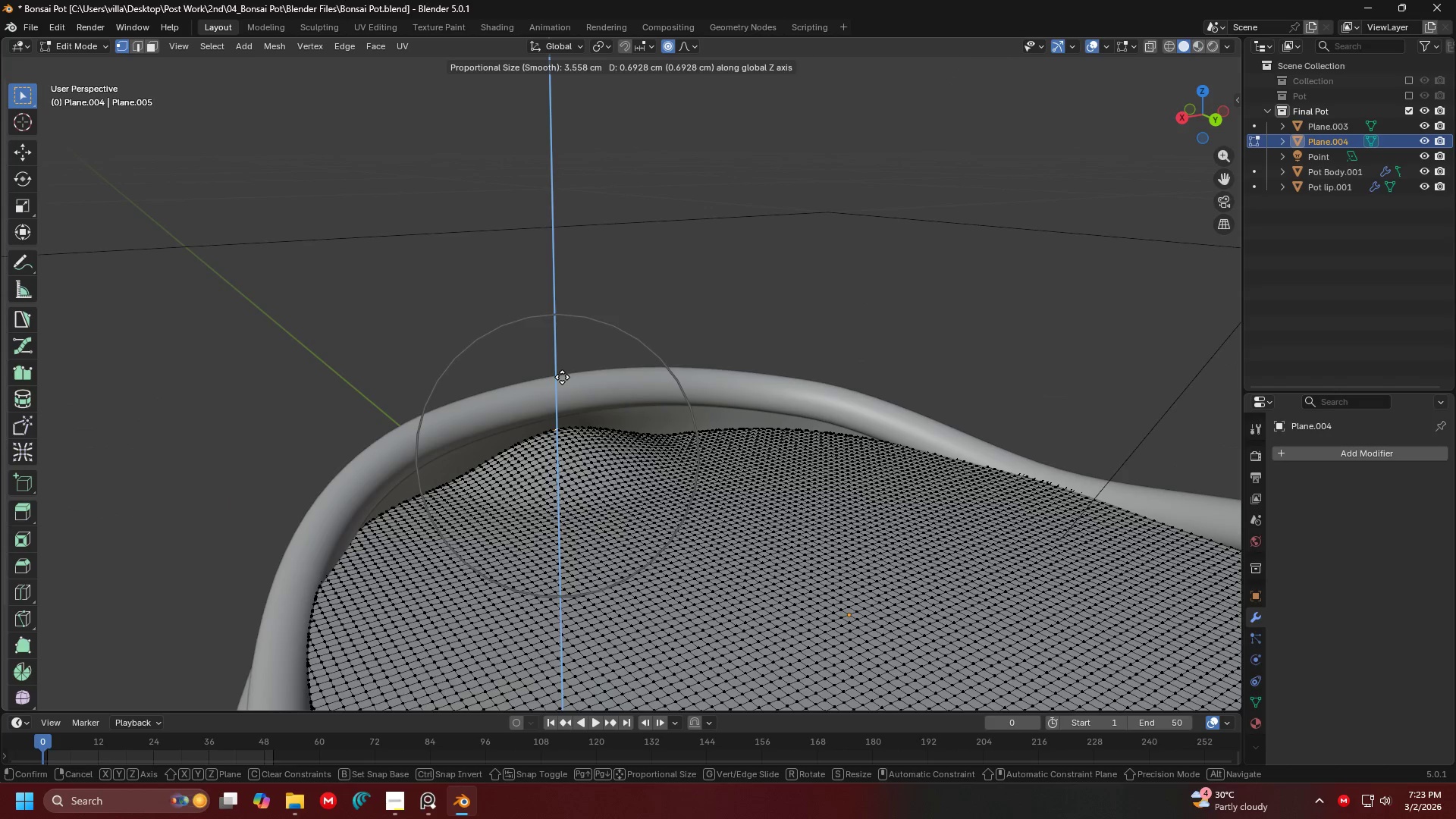 
scroll: coordinate [561, 358], scroll_direction: down, amount: 12.0
 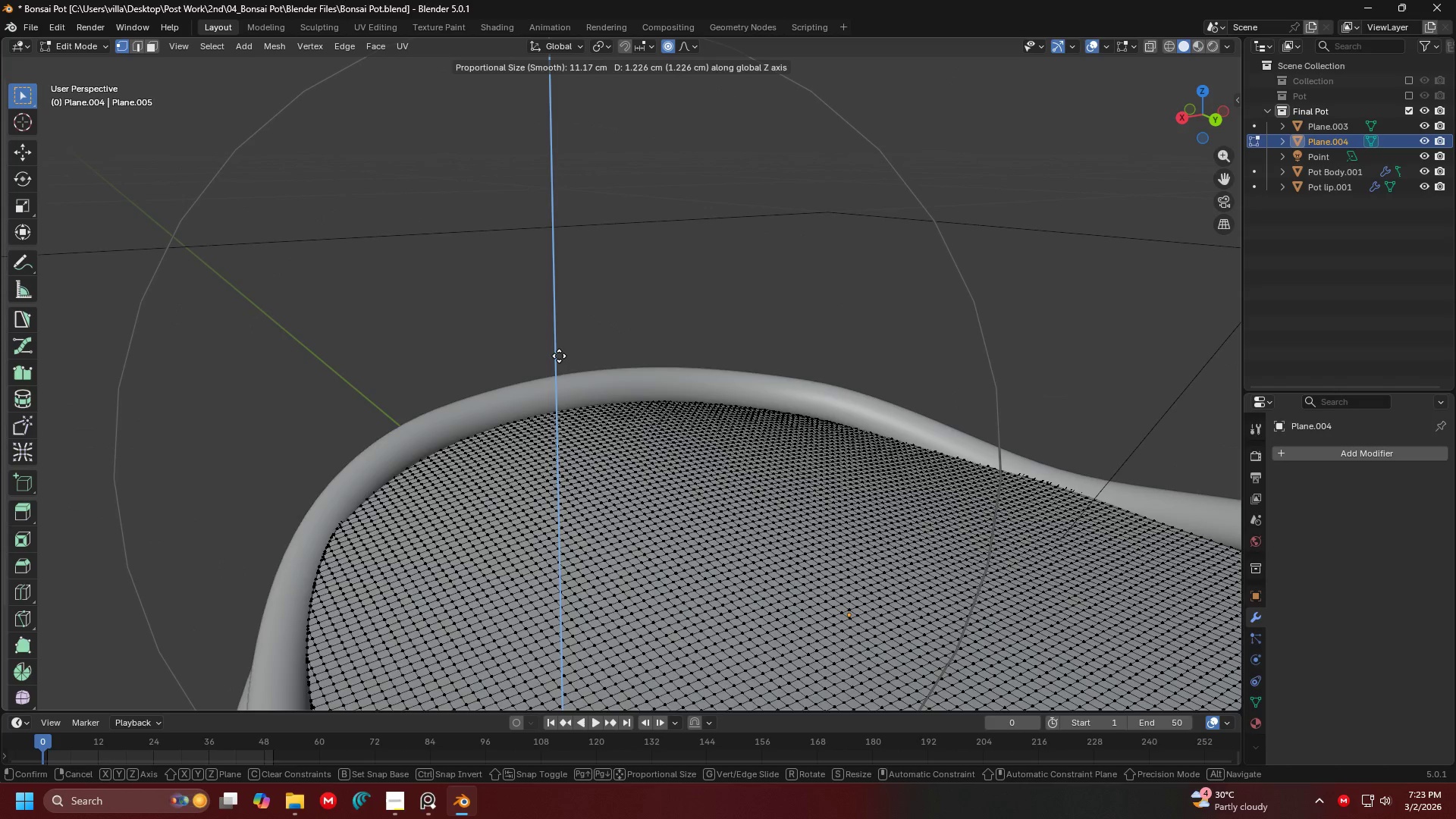 
left_click([559, 354])
 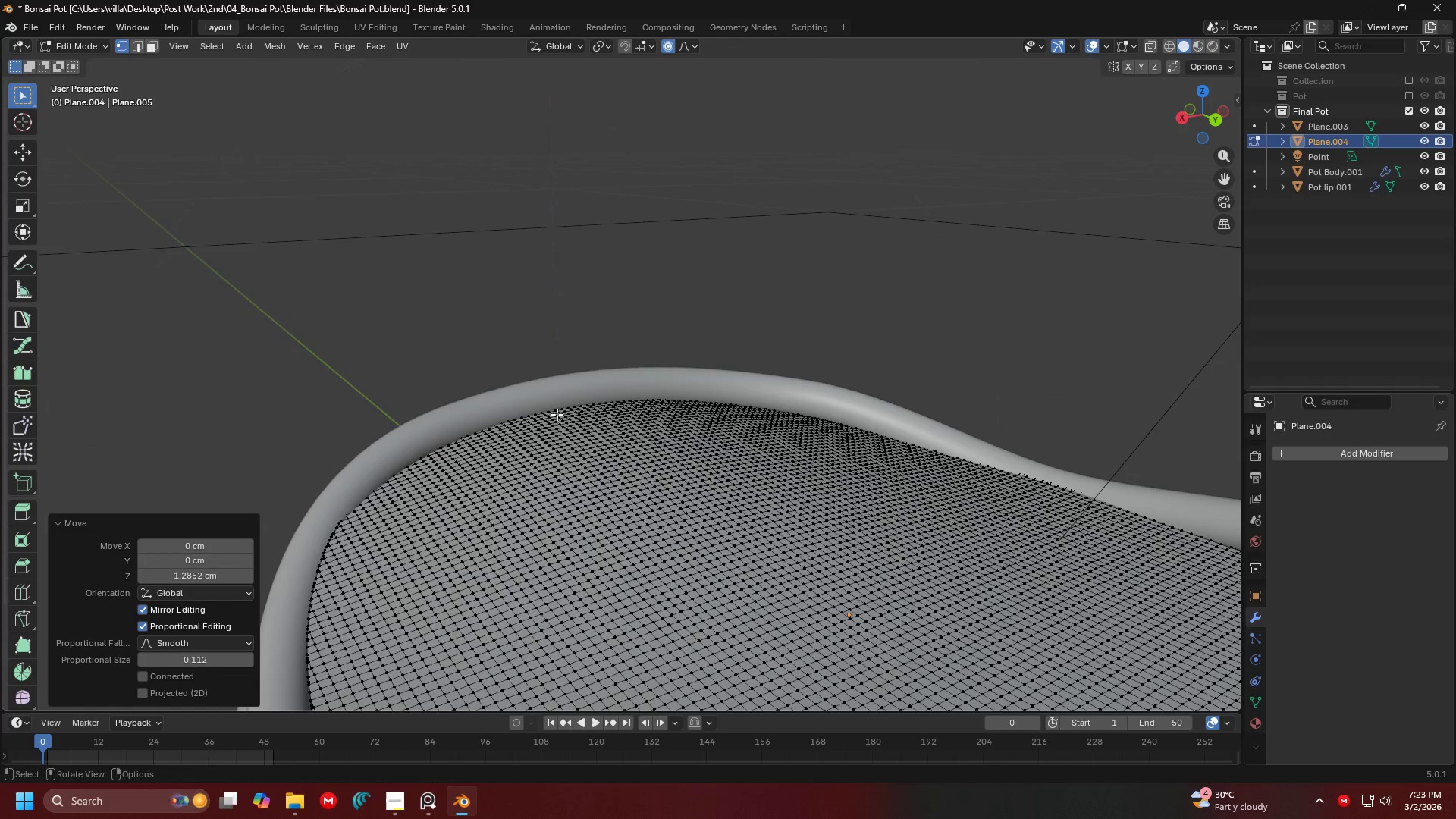 
key(Shift+ShiftLeft)
 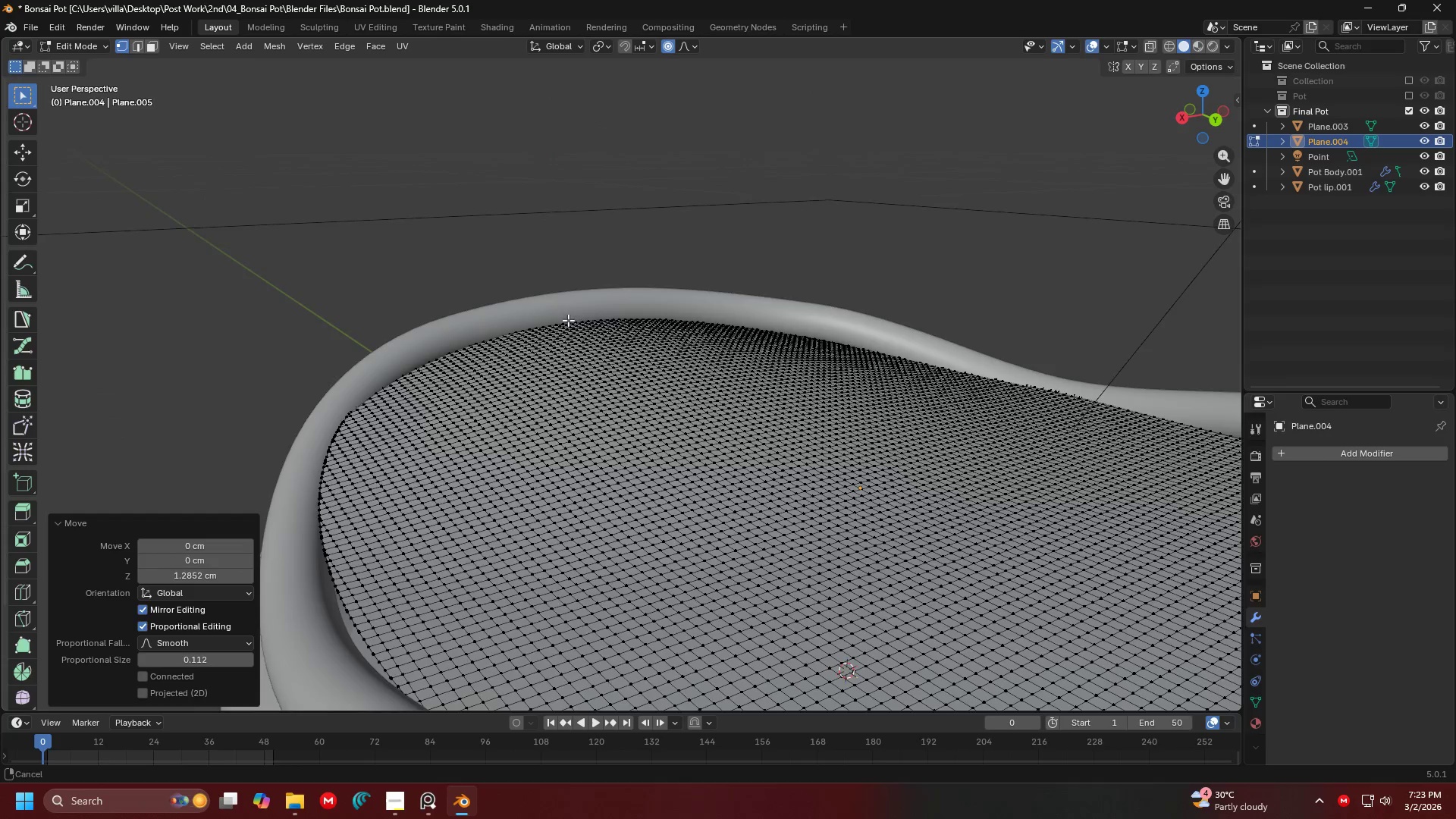 
scroll: coordinate [647, 306], scroll_direction: down, amount: 1.0
 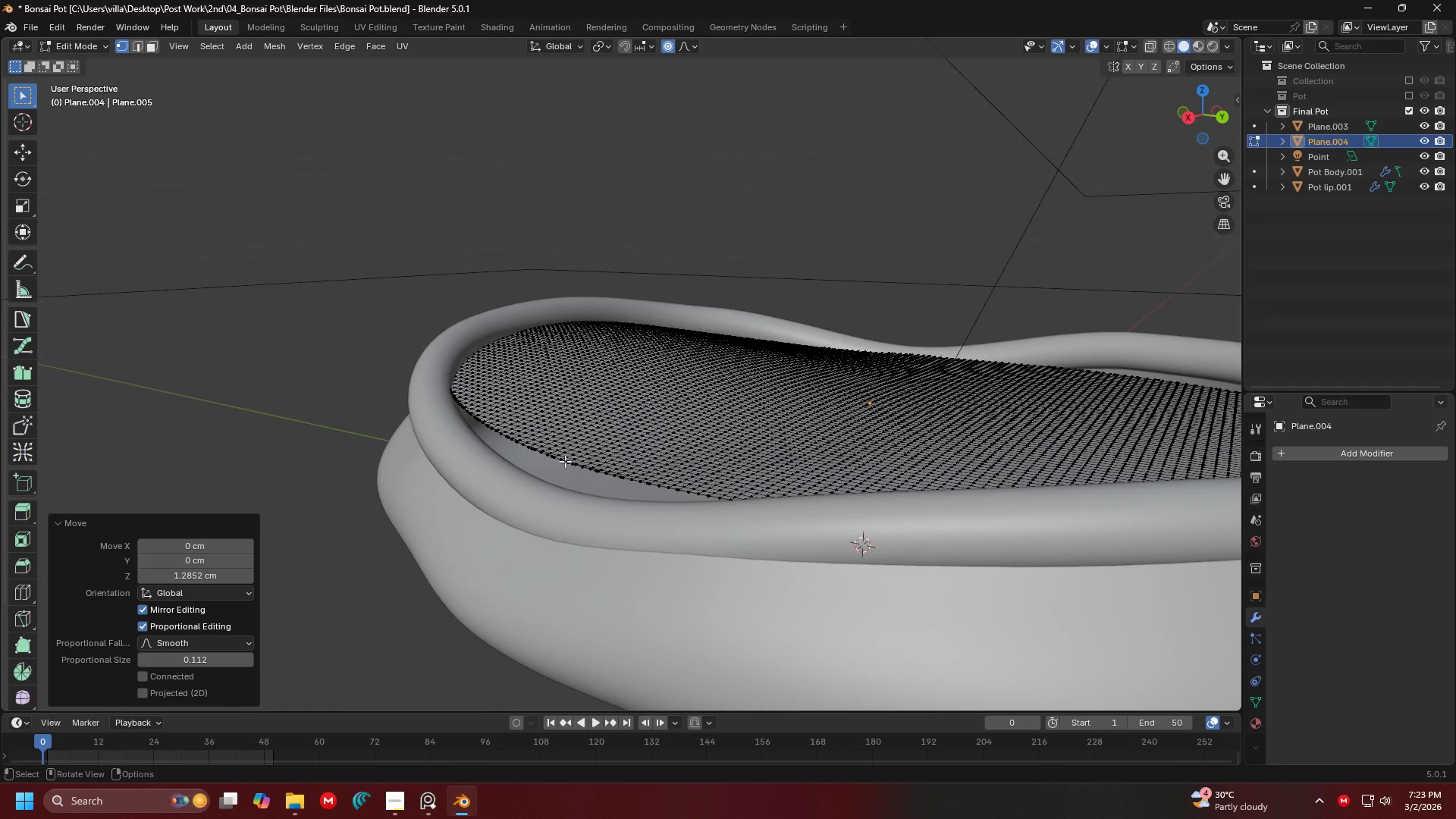 
left_click([556, 466])
 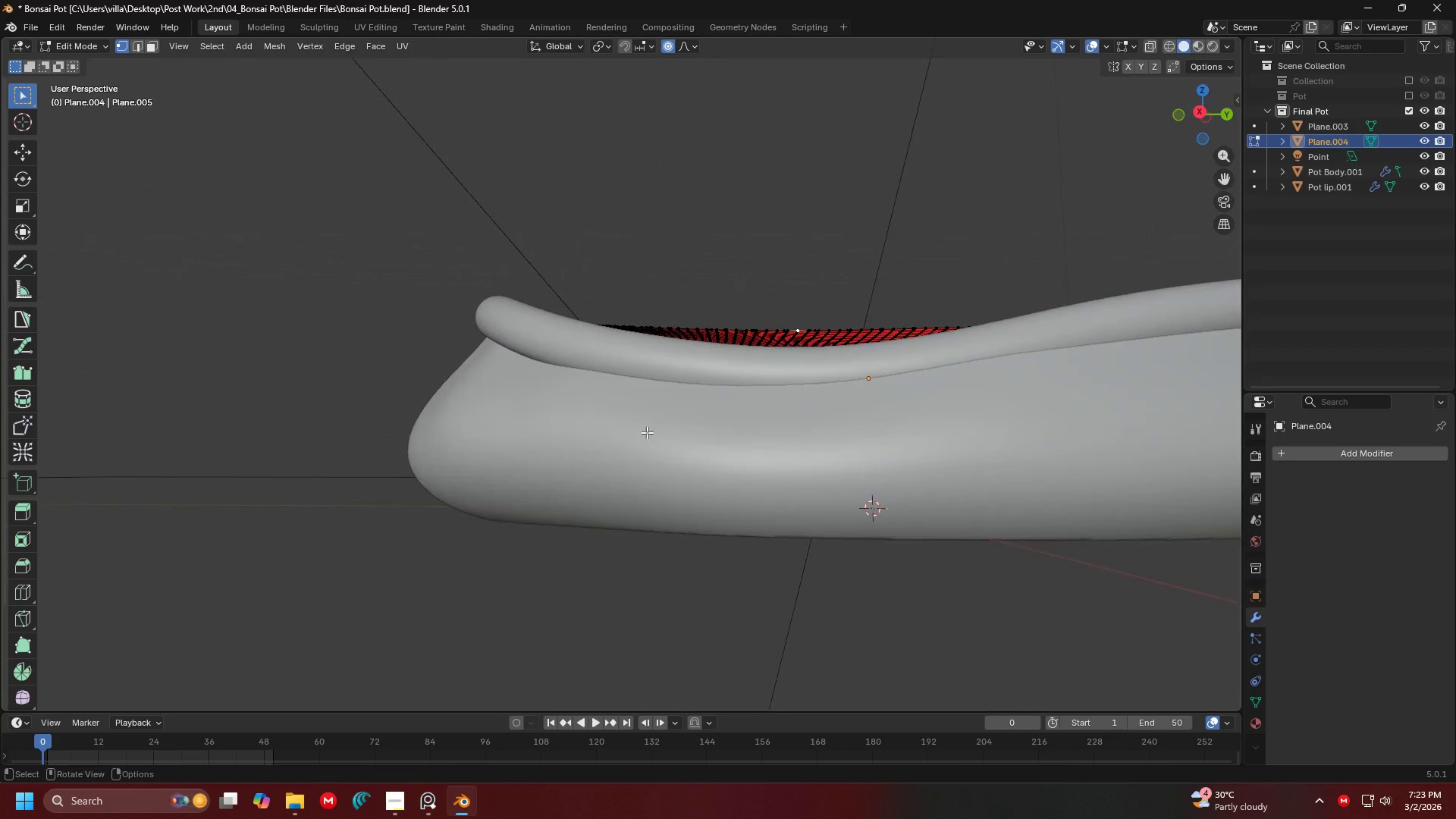 
key(G)
 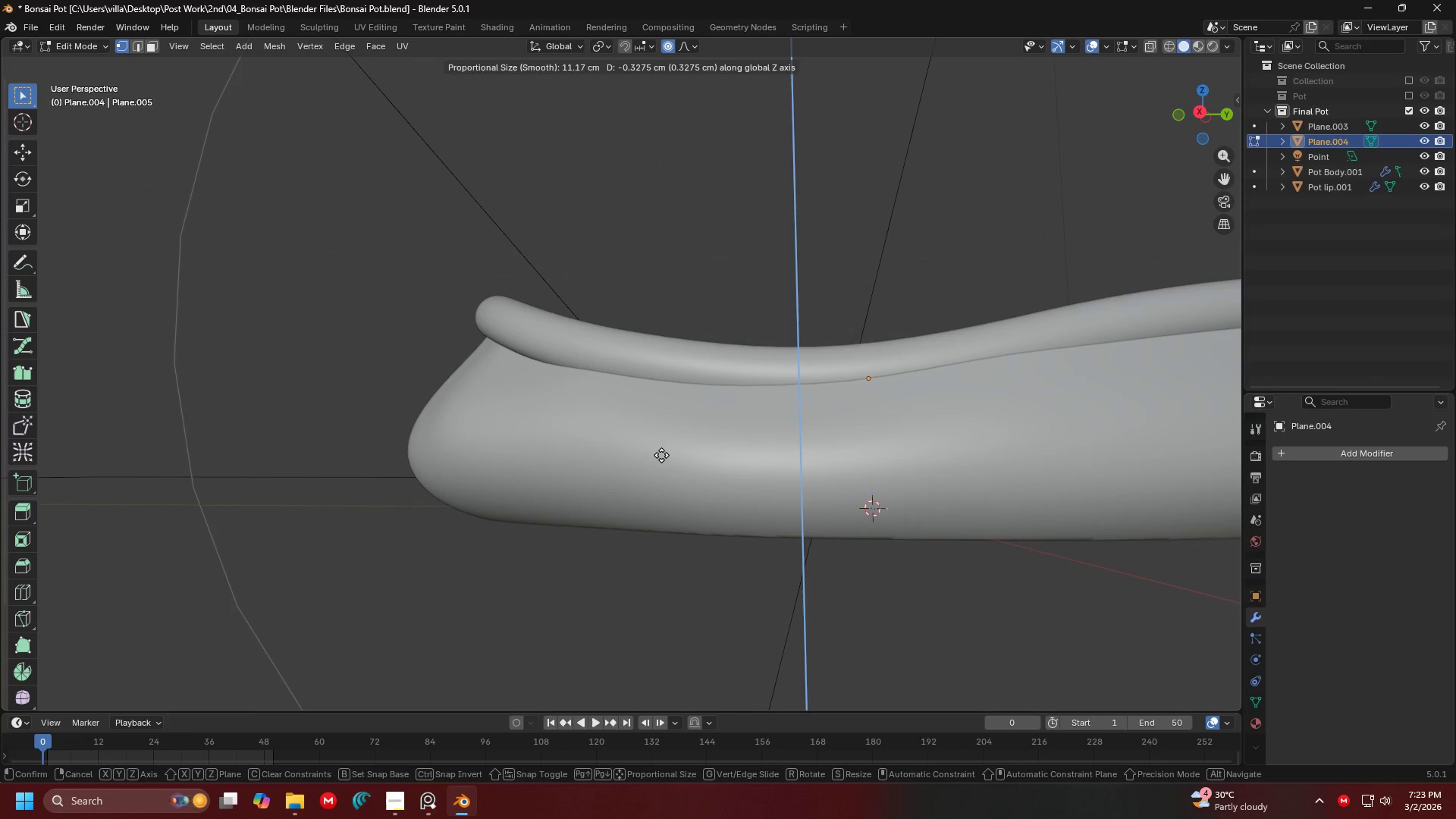 
left_click([661, 455])
 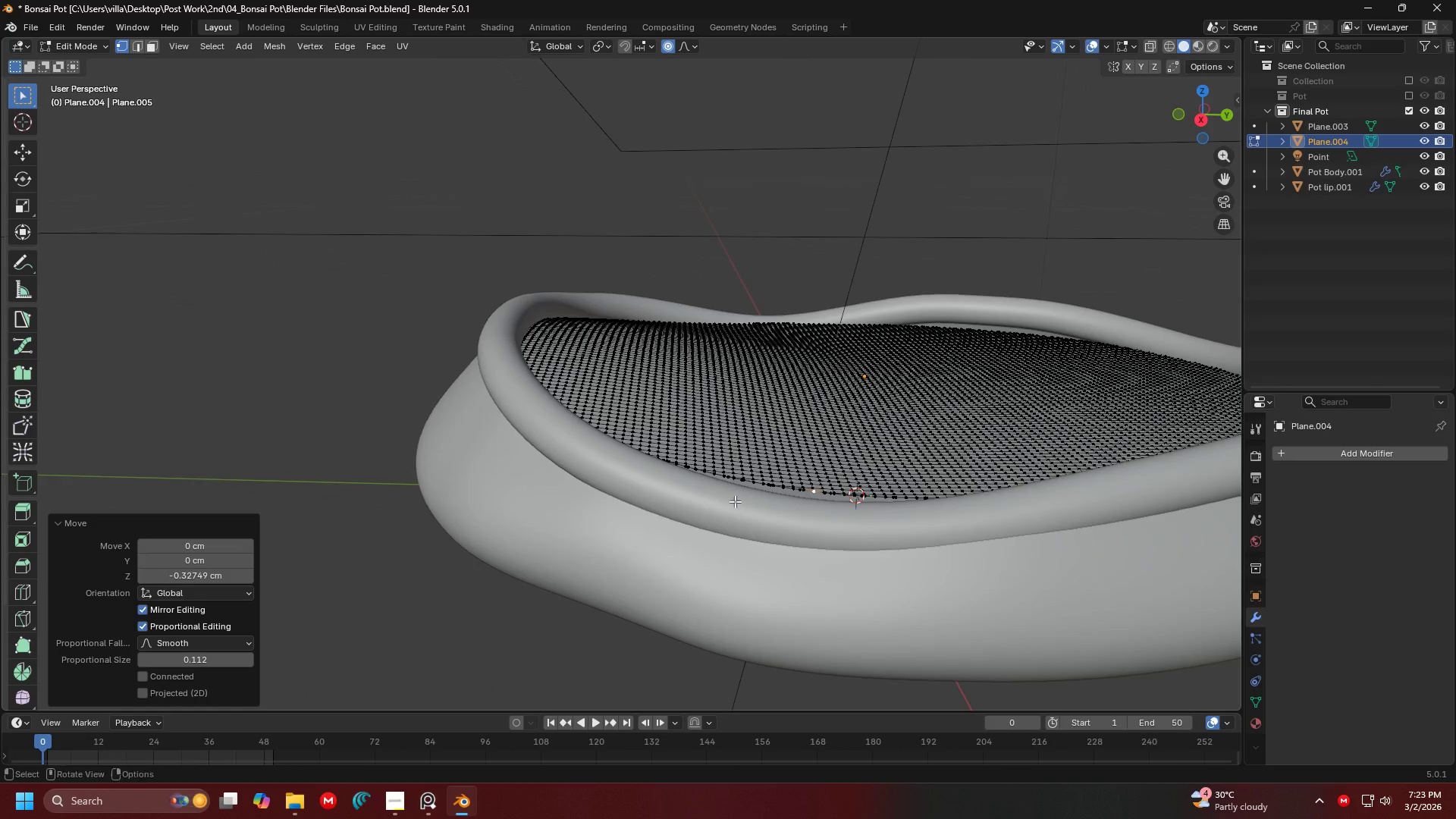 
key(Shift+ShiftLeft)
 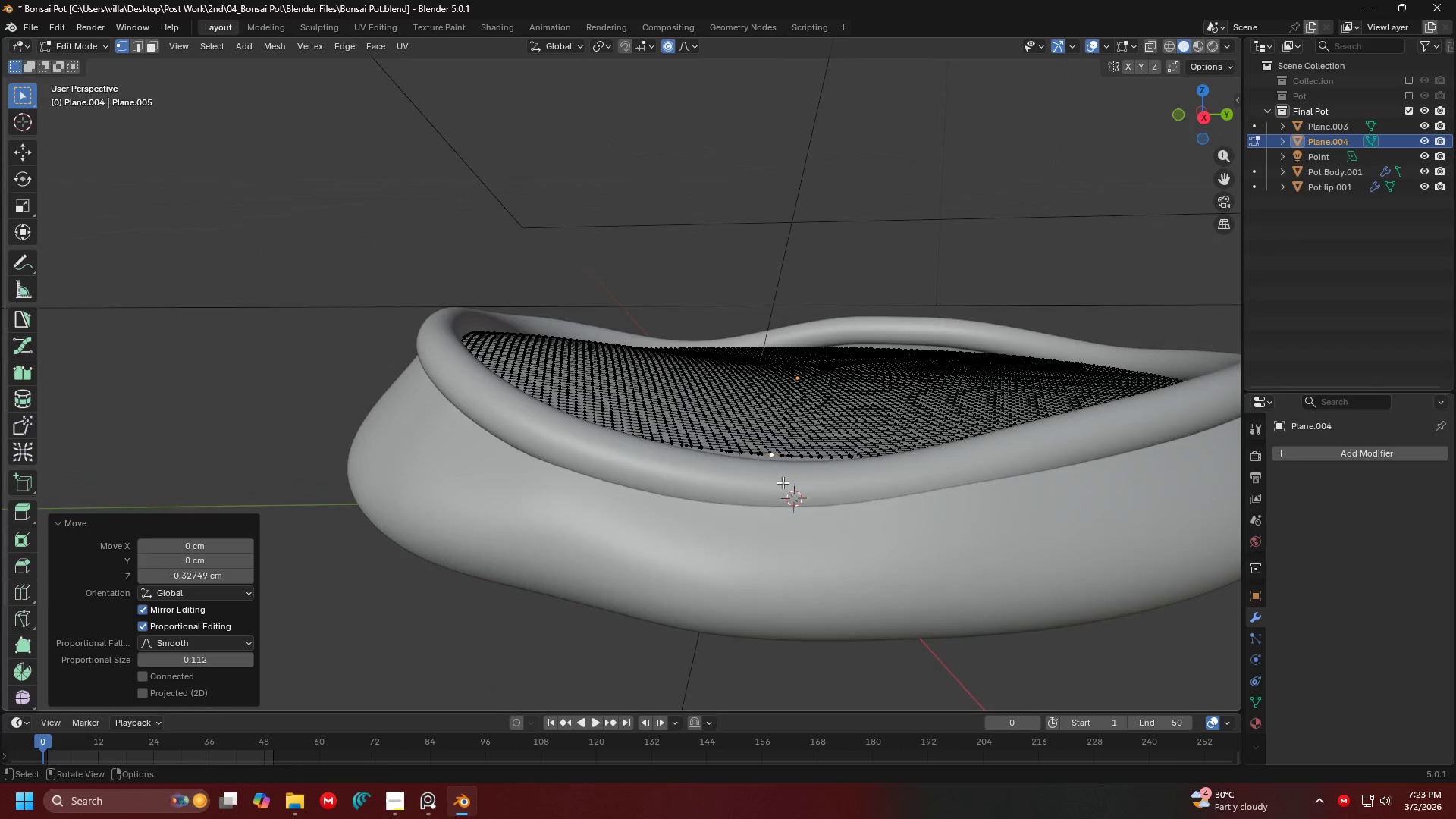 
key(G)
 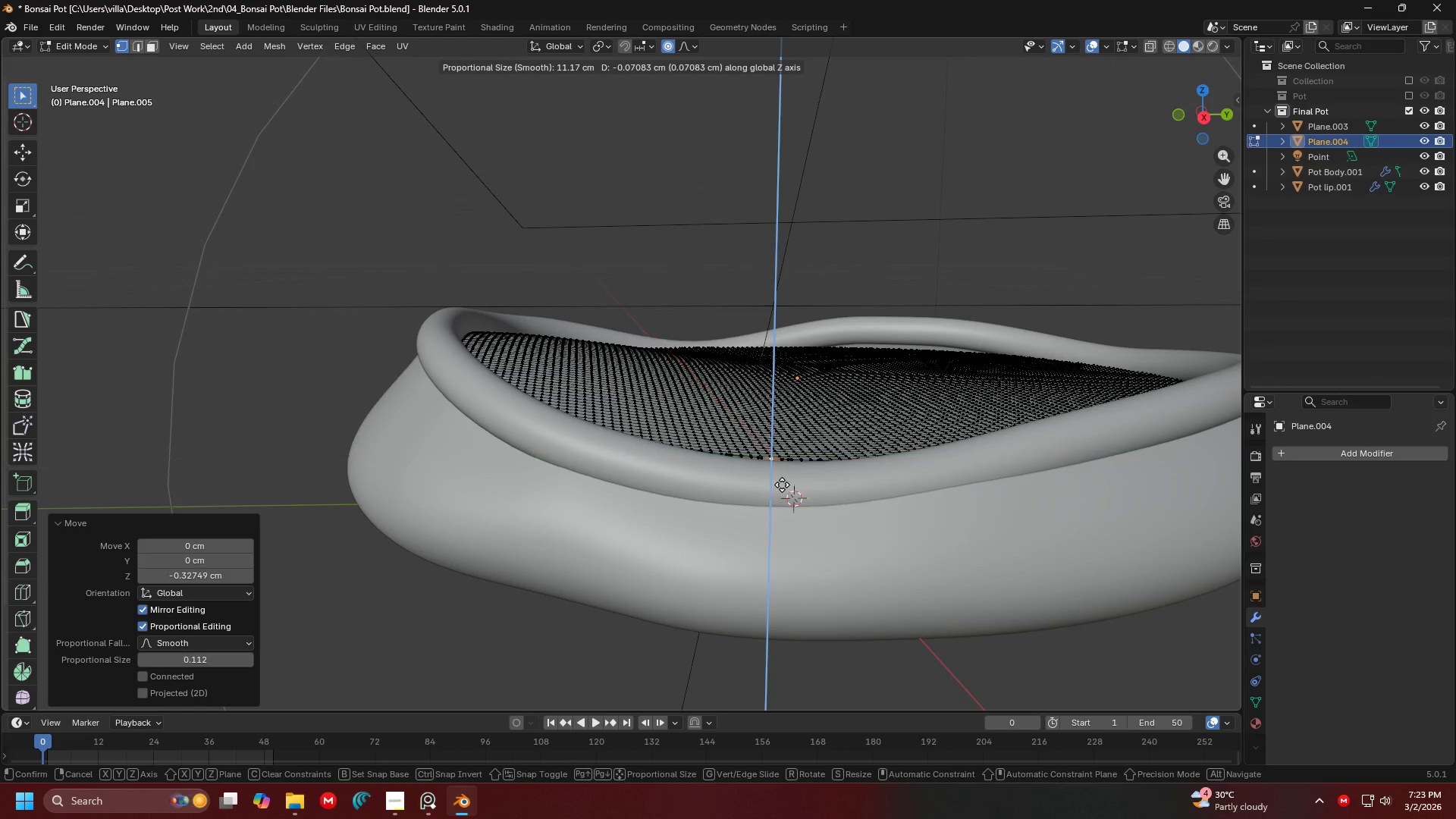 
scroll: coordinate [782, 485], scroll_direction: up, amount: 5.0
 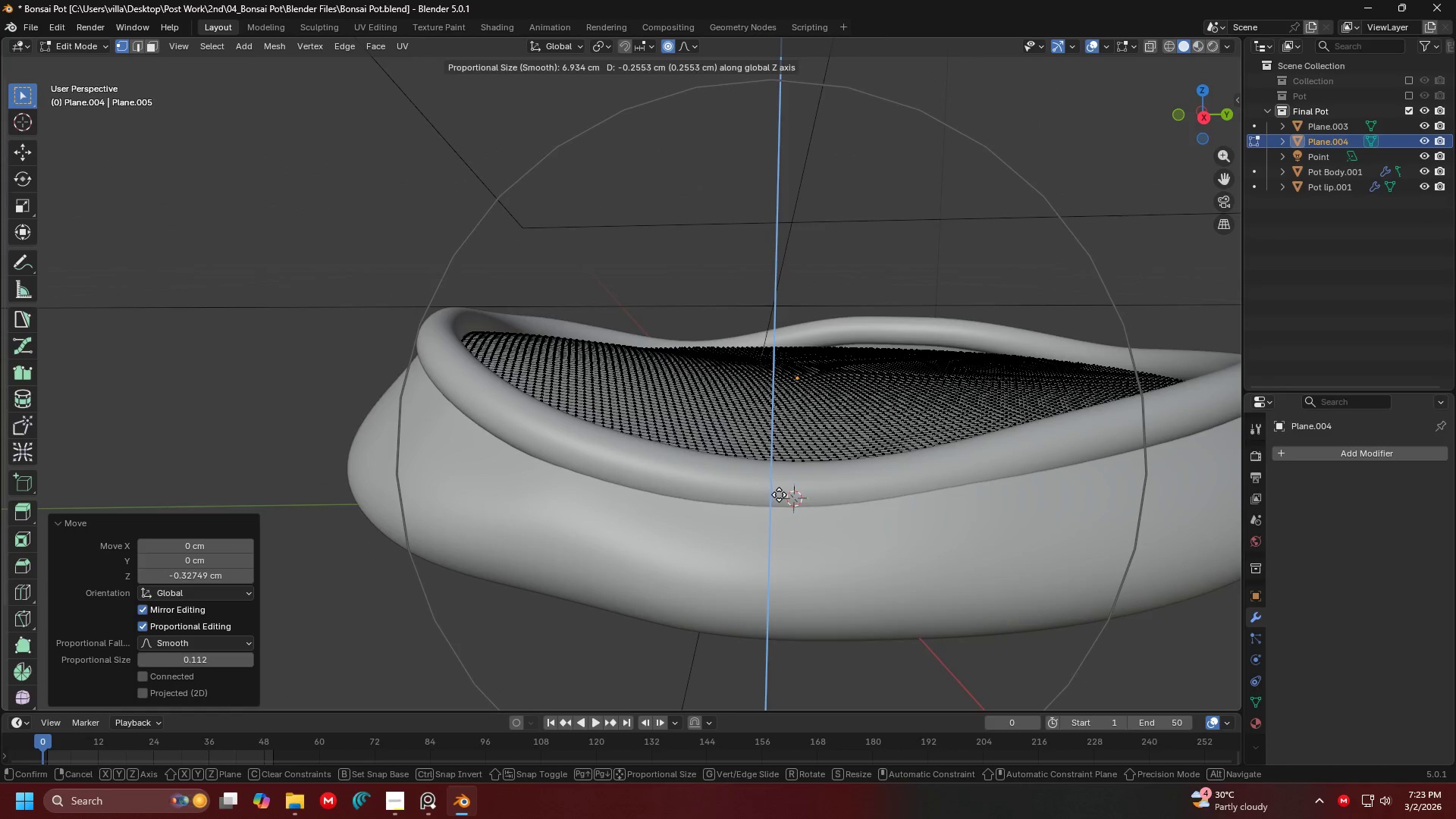 
left_click([780, 495])
 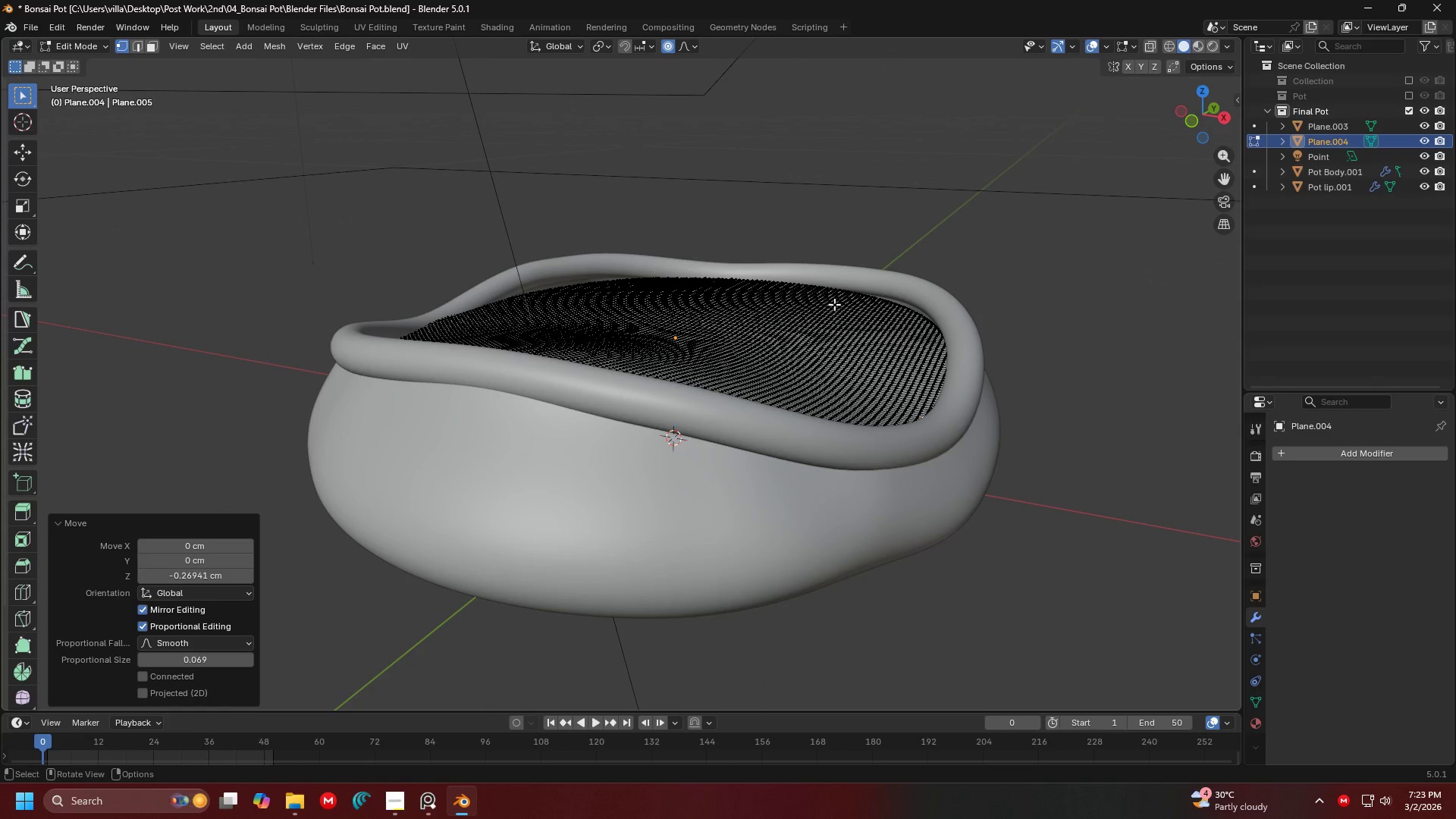 
left_click([905, 306])
 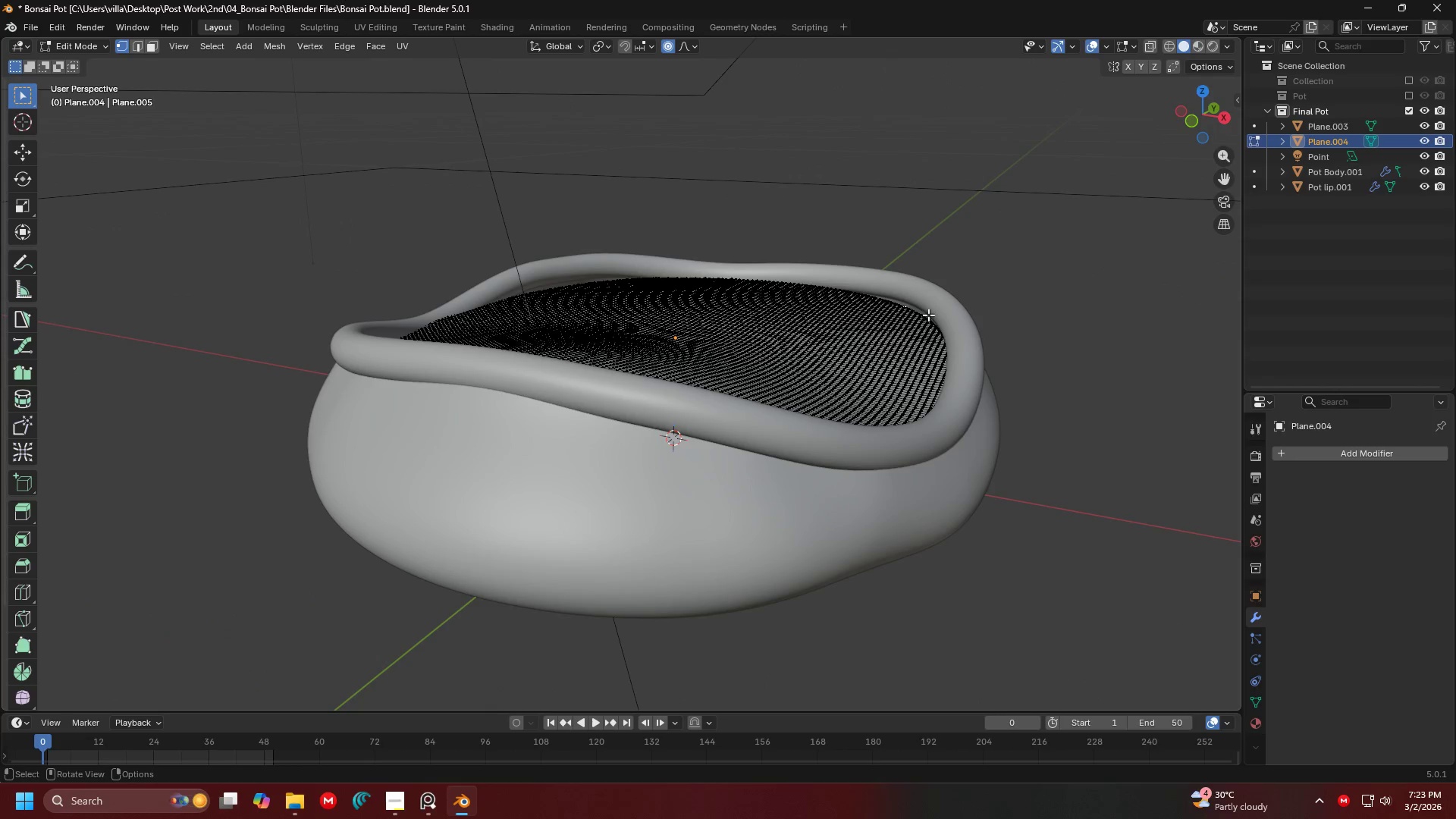 
key(G)
 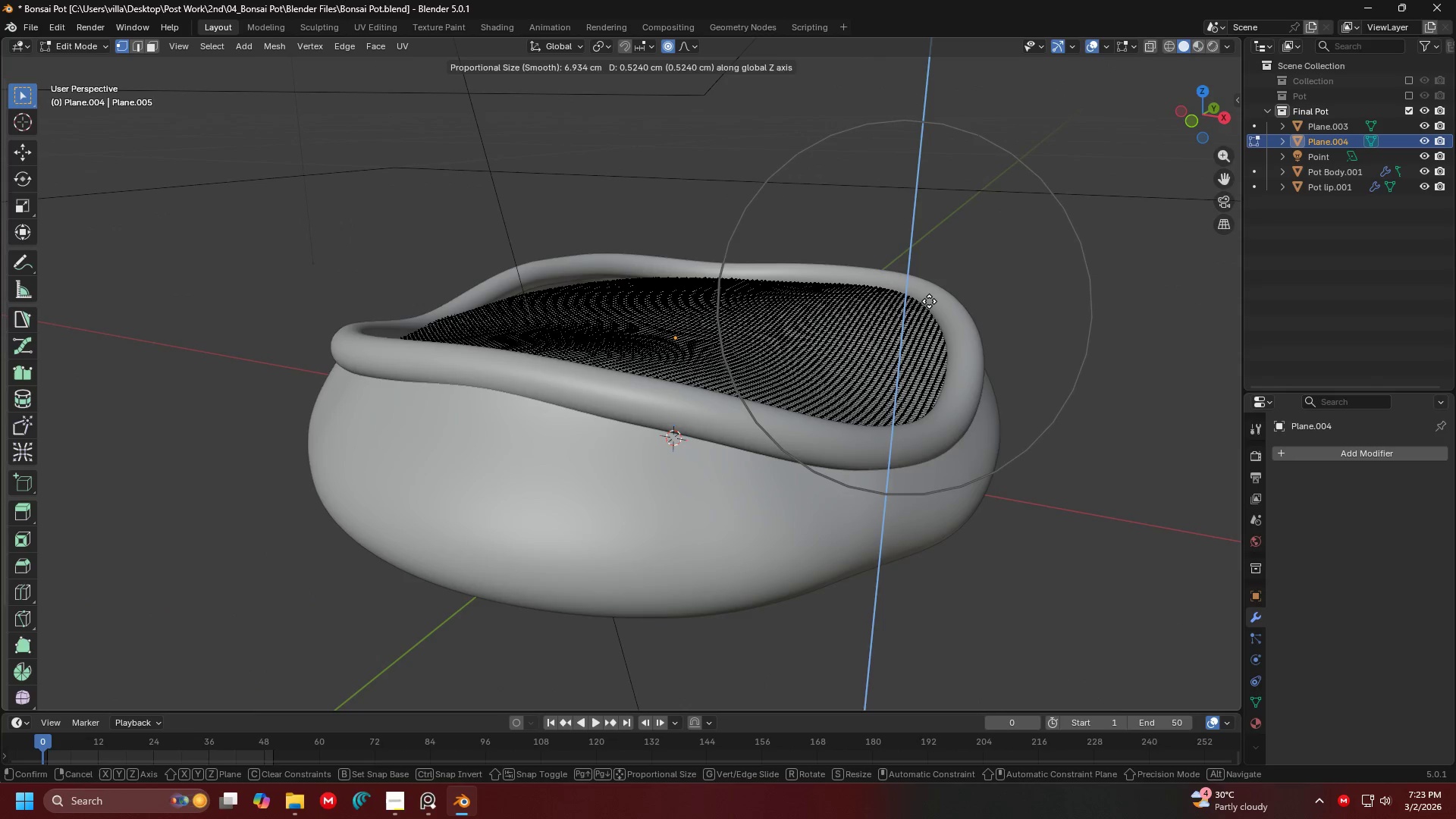 
left_click([929, 301])
 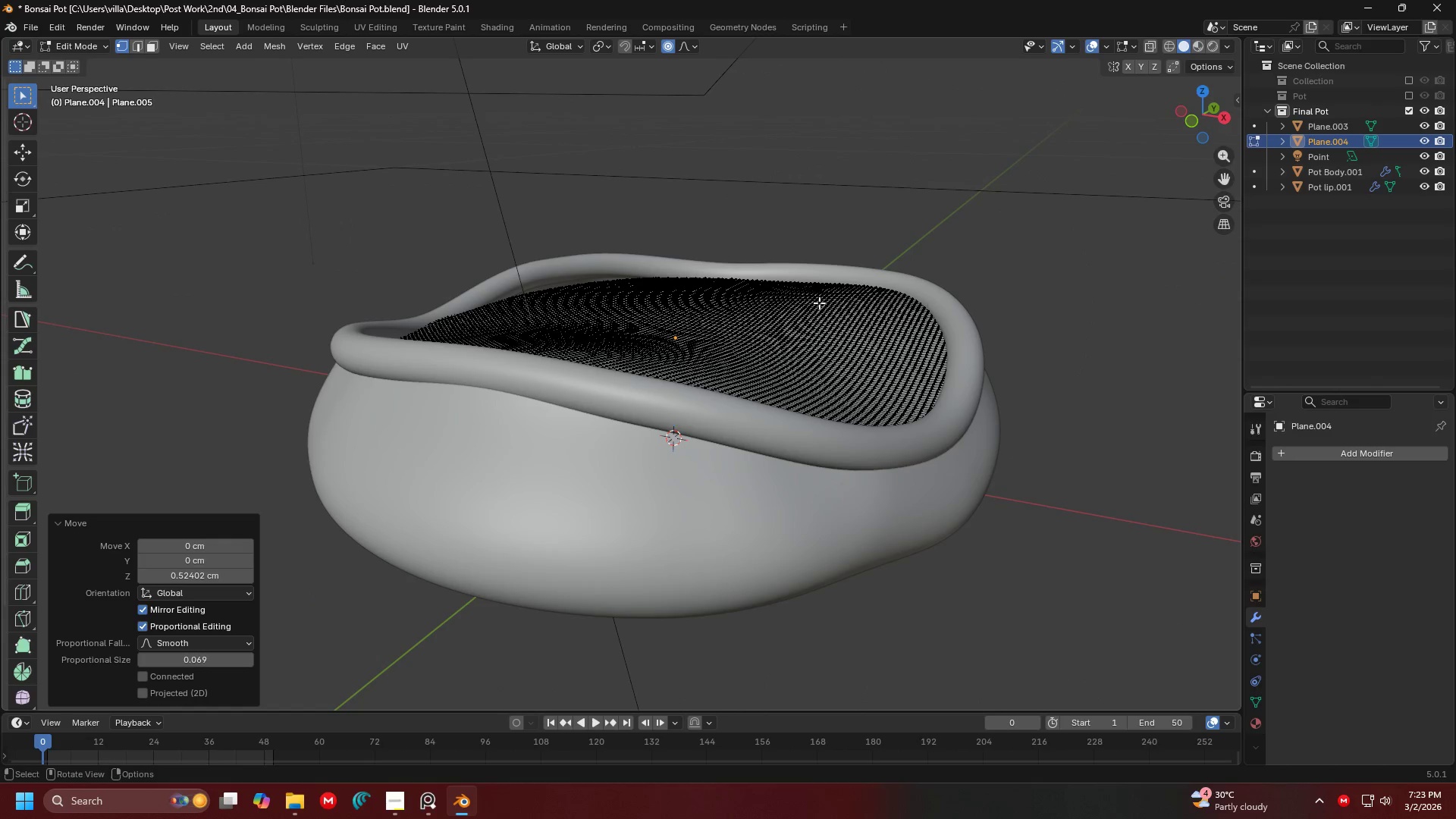 
key(Shift+ShiftLeft)
 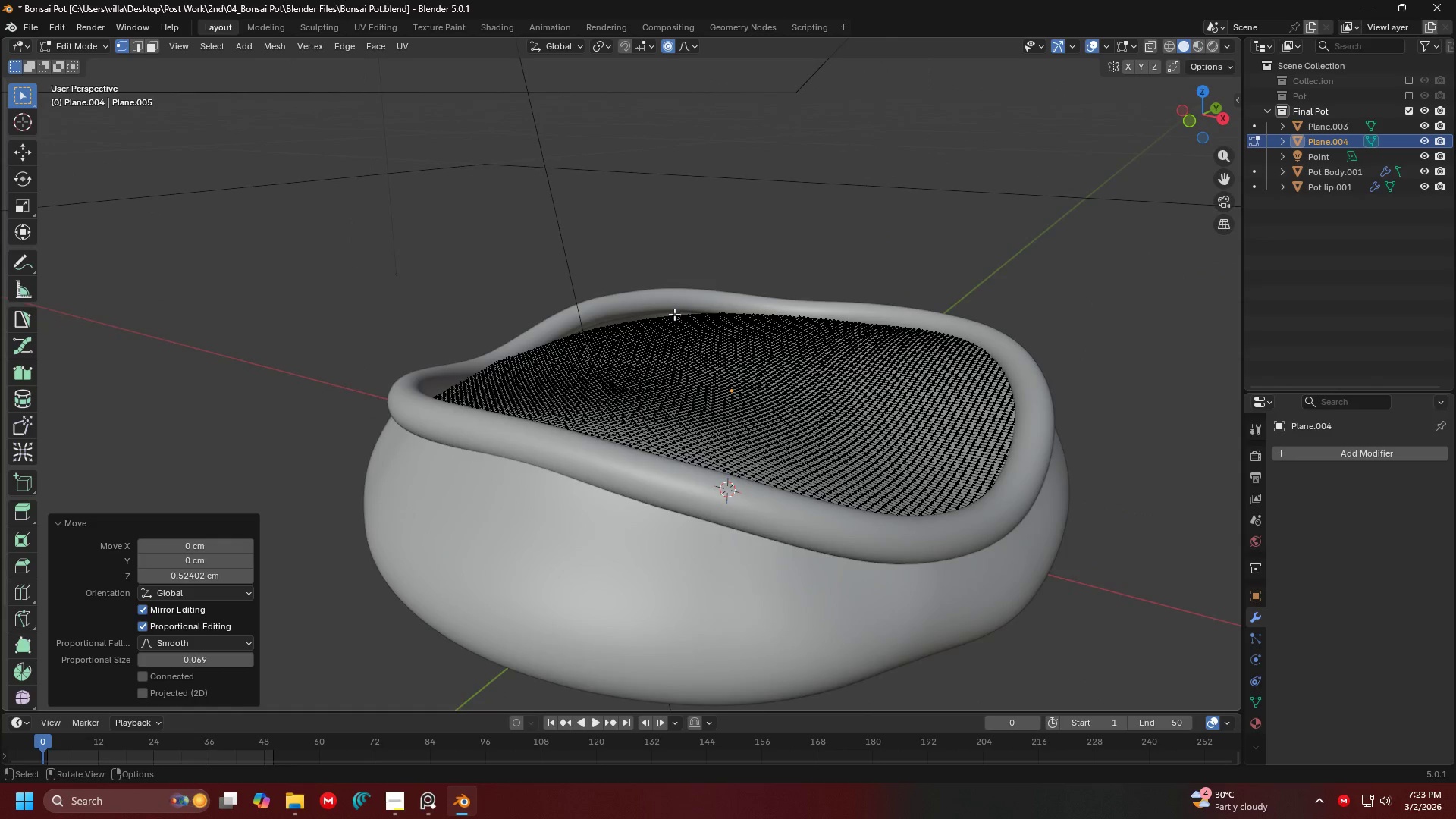 
left_click([632, 322])
 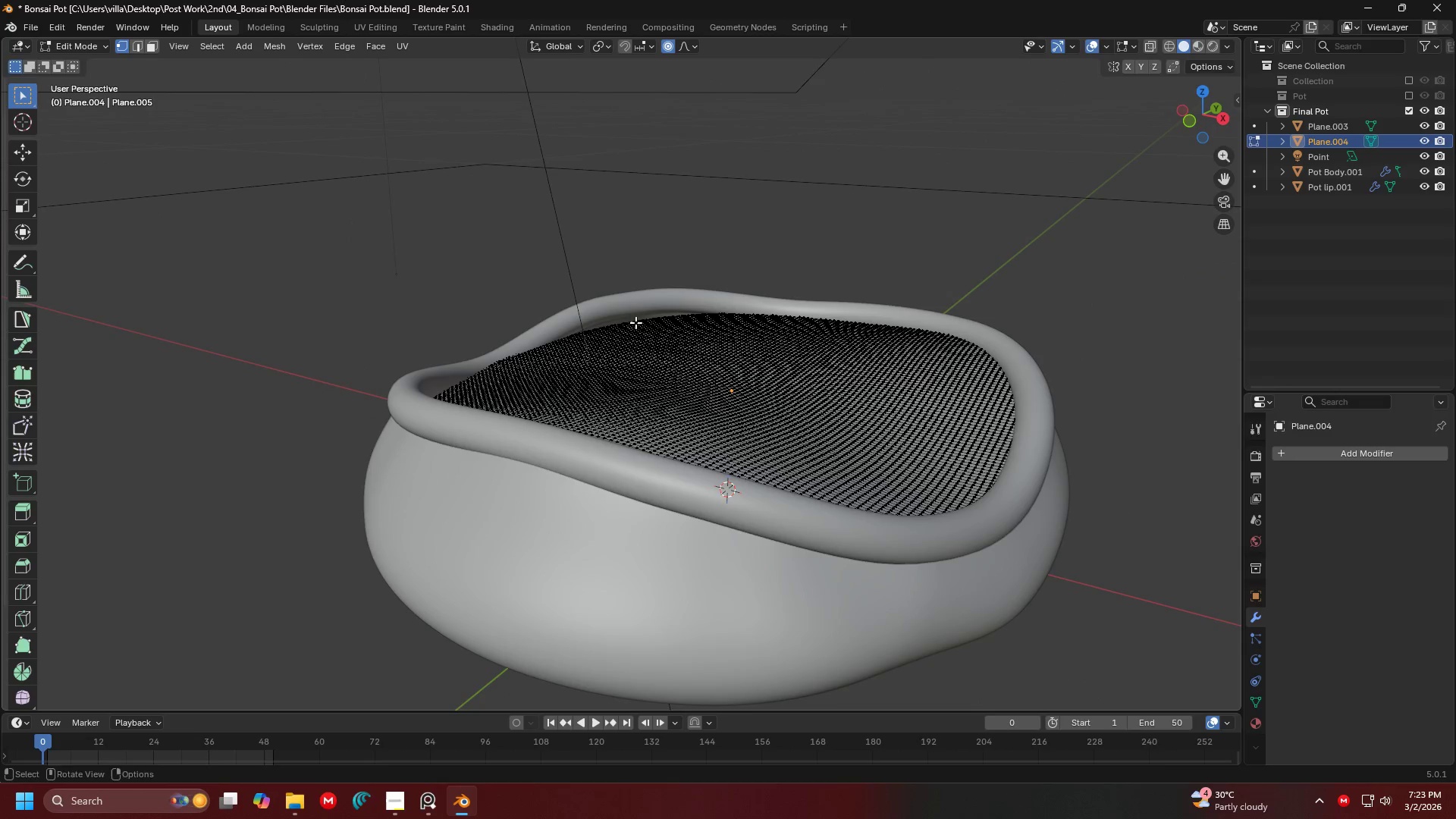 
key(G)
 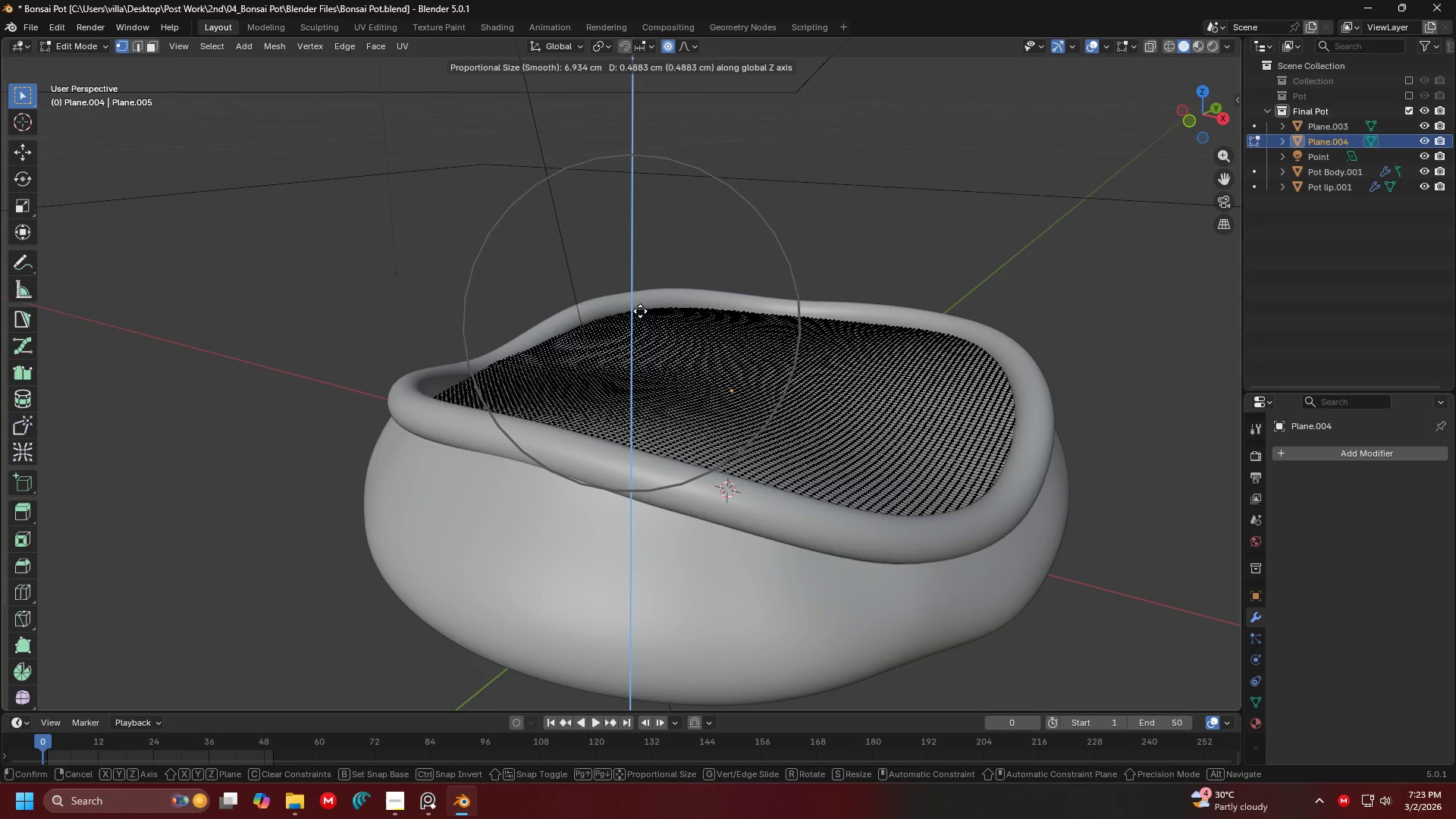 
left_click([642, 306])
 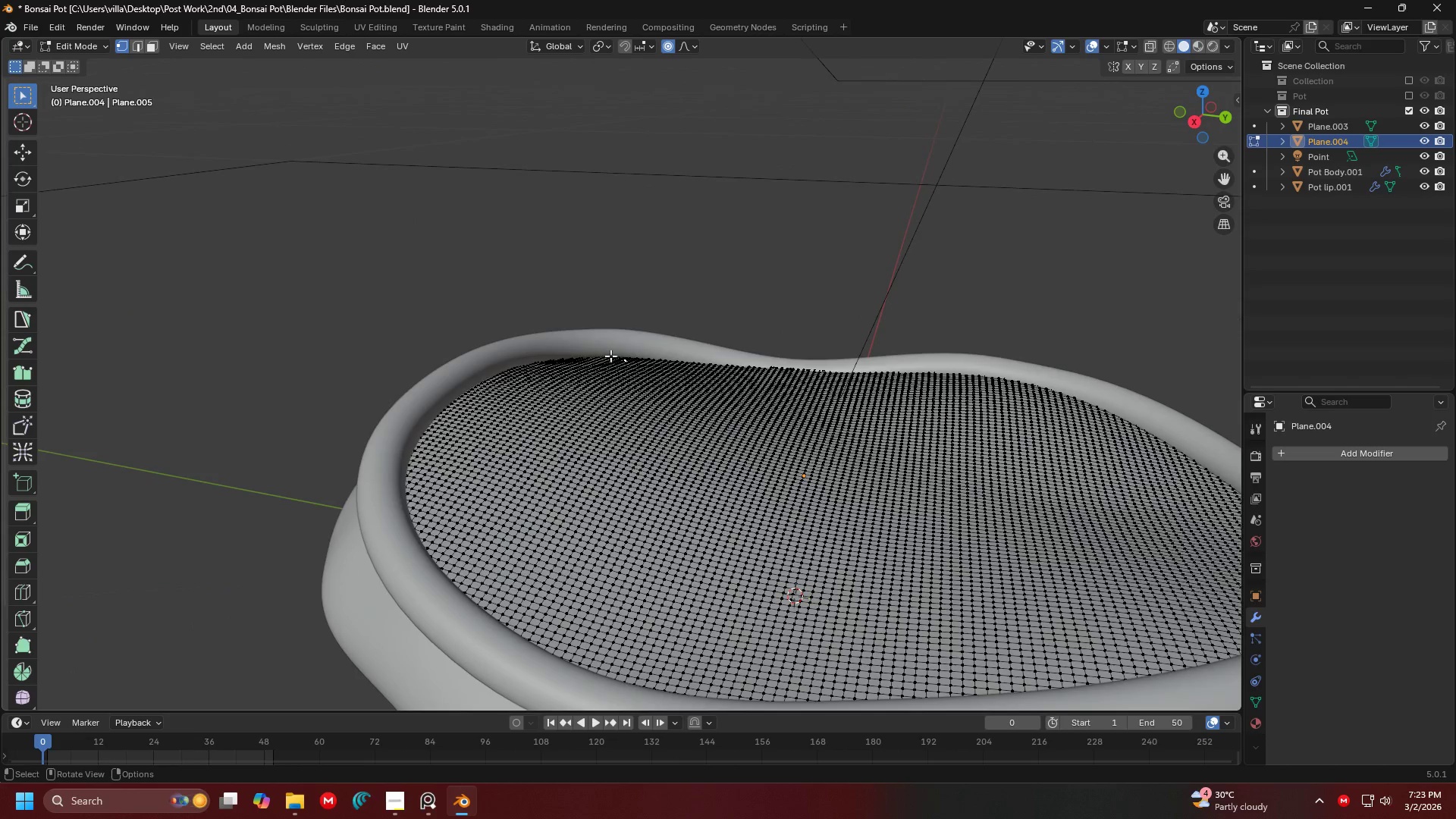 
double_click([799, 372])
 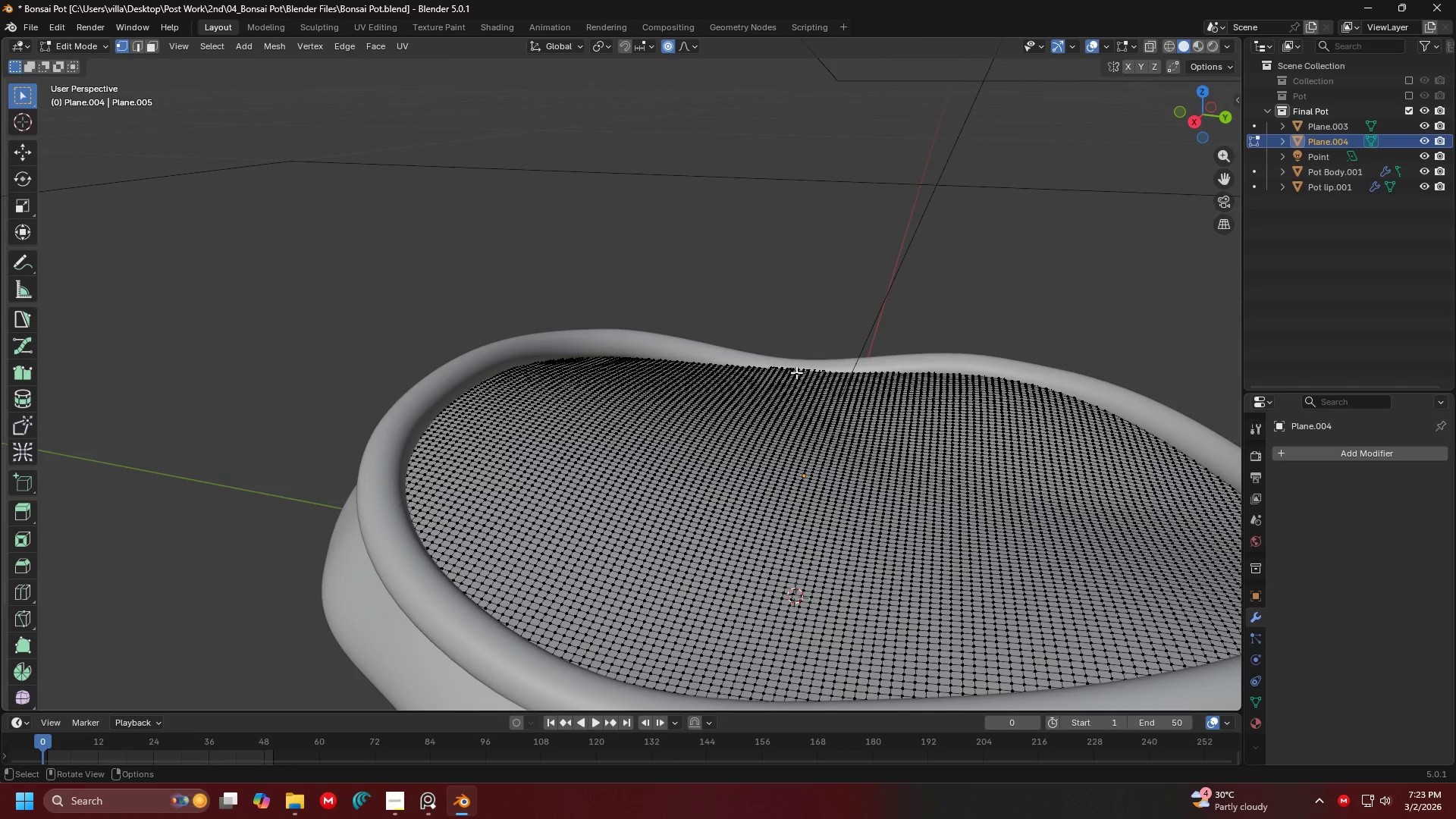 
key(G)
 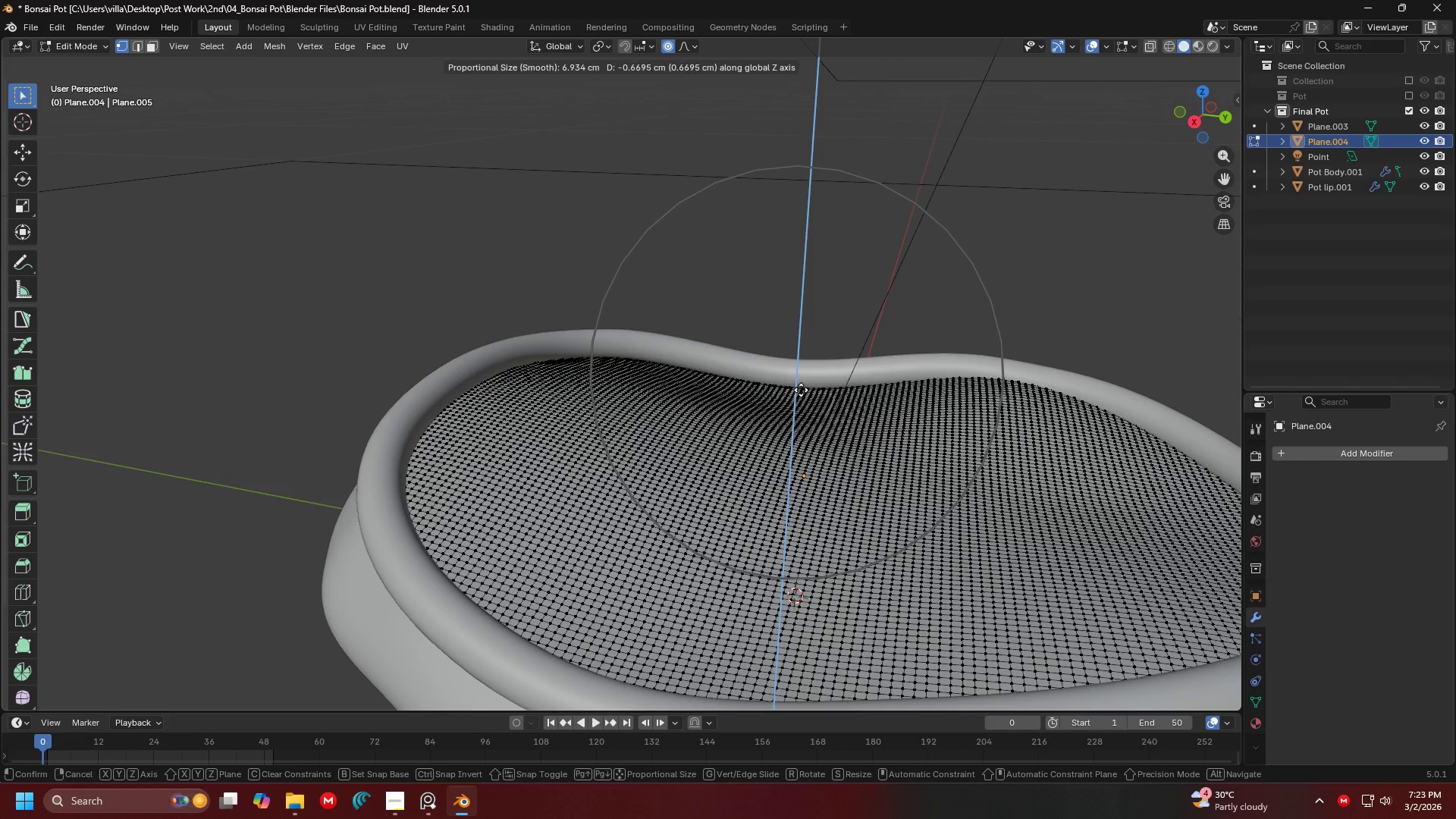 
left_click([804, 384])
 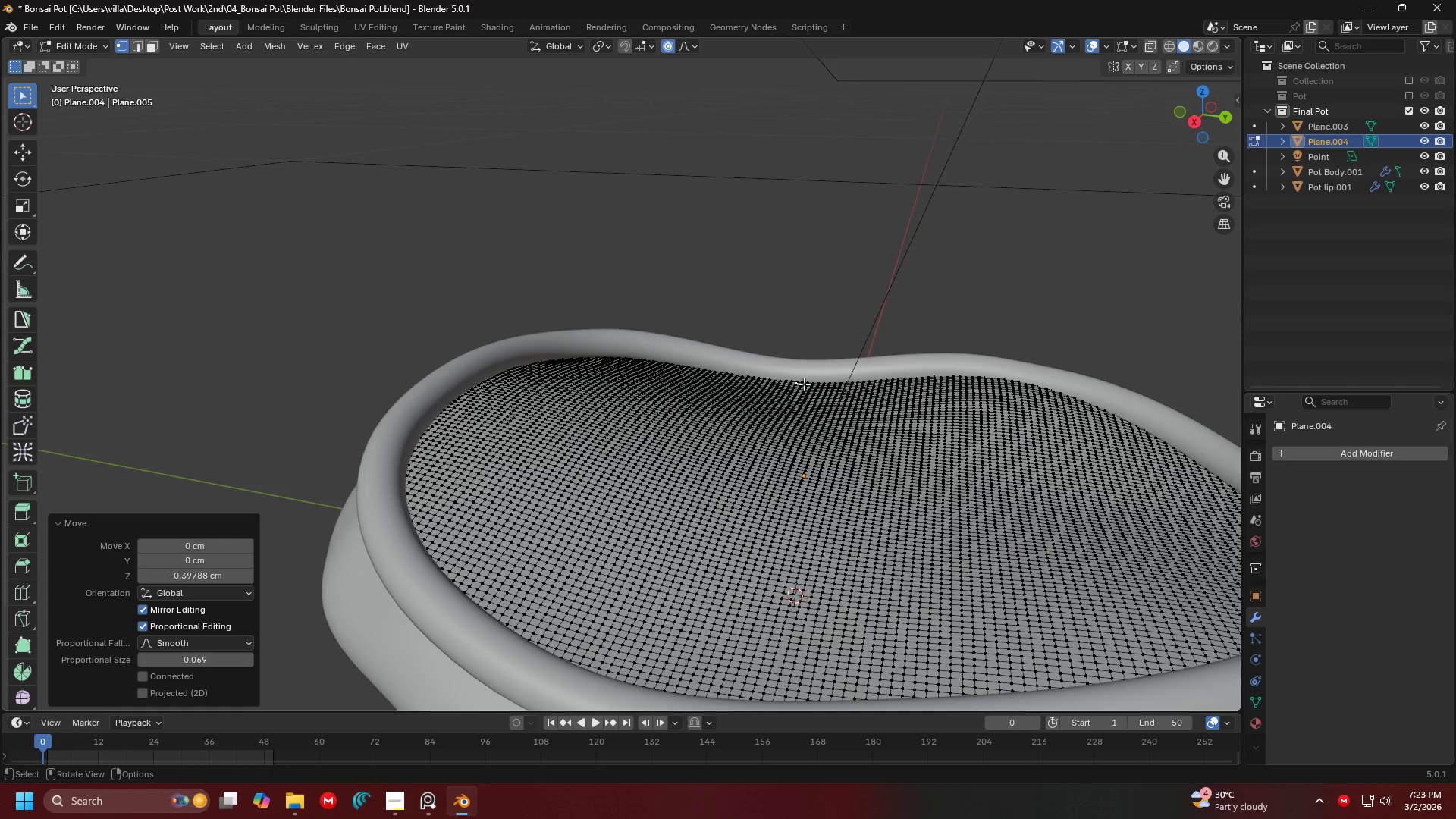 
key(Tab)
 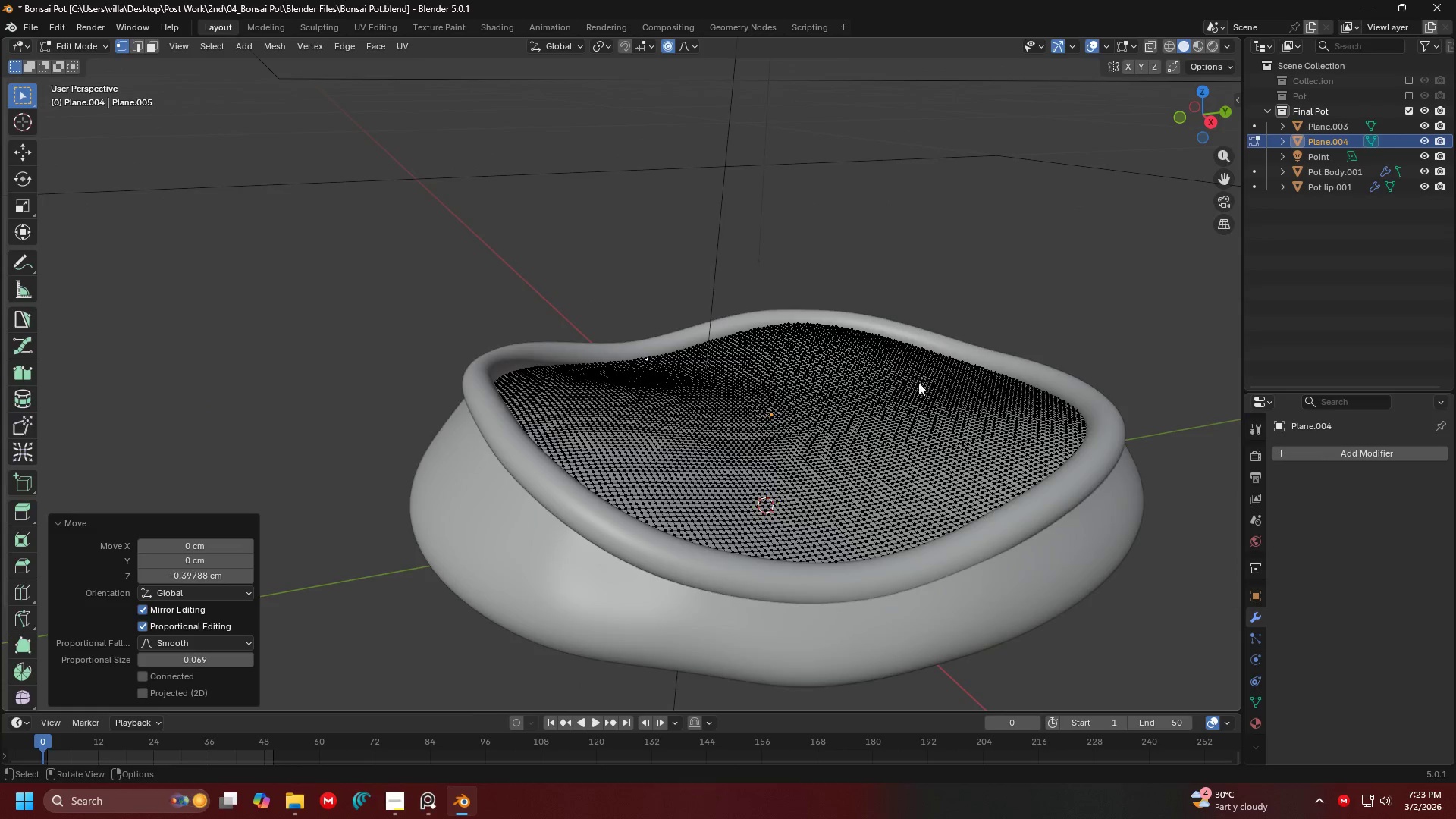 
scroll: coordinate [872, 396], scroll_direction: down, amount: 1.0
 